 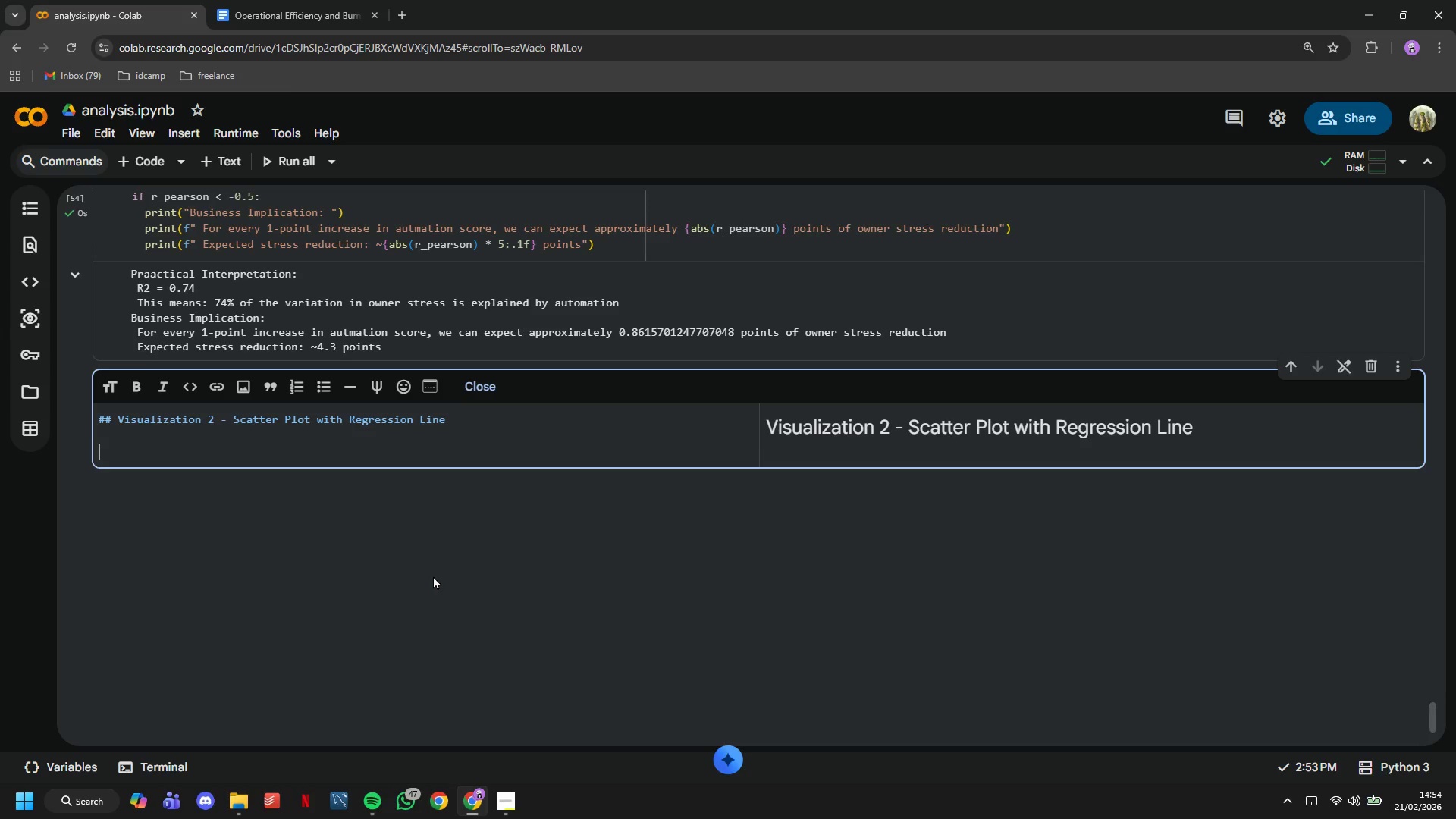 
key(Enter)
 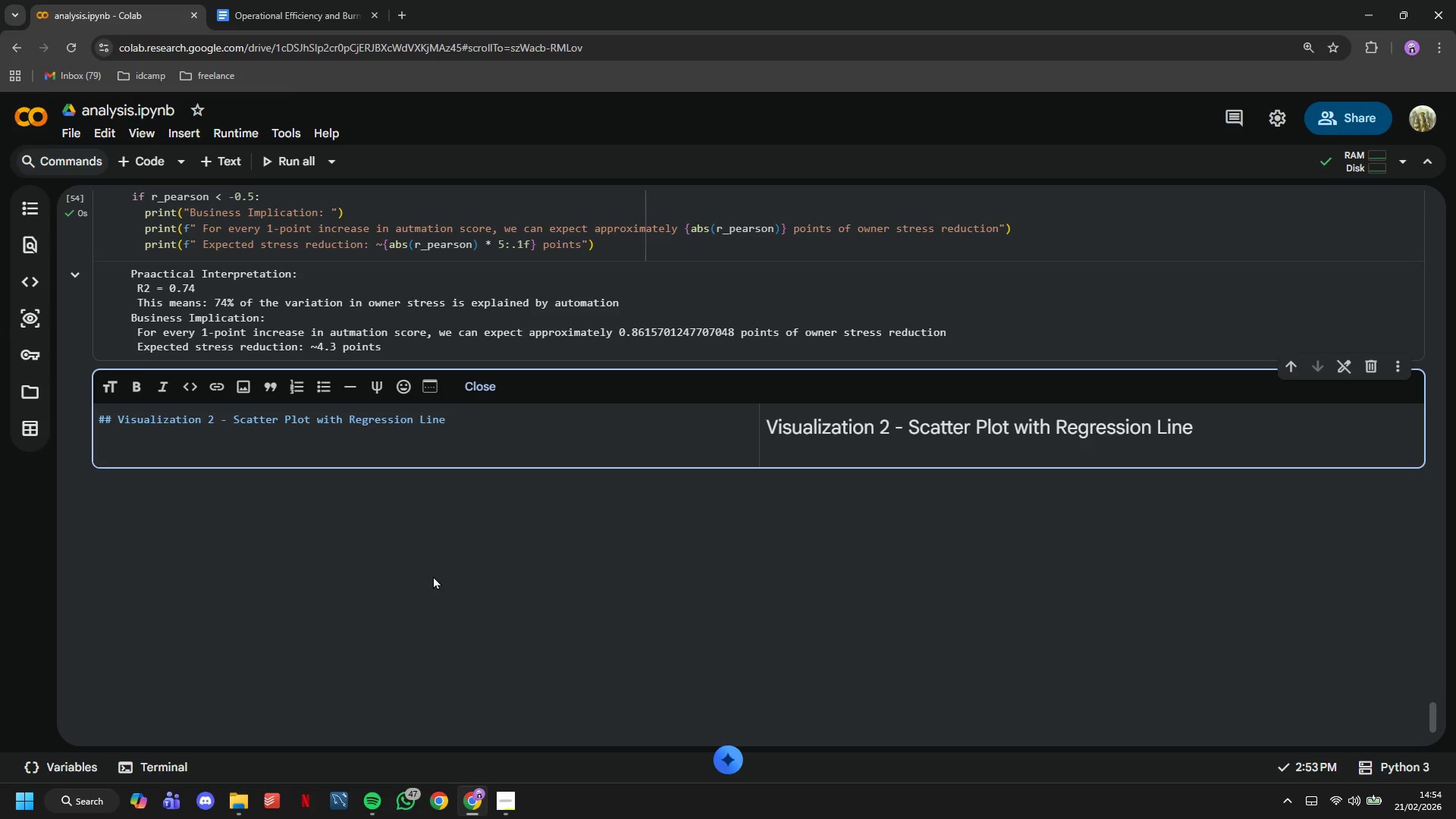 
type(### Purpose)
 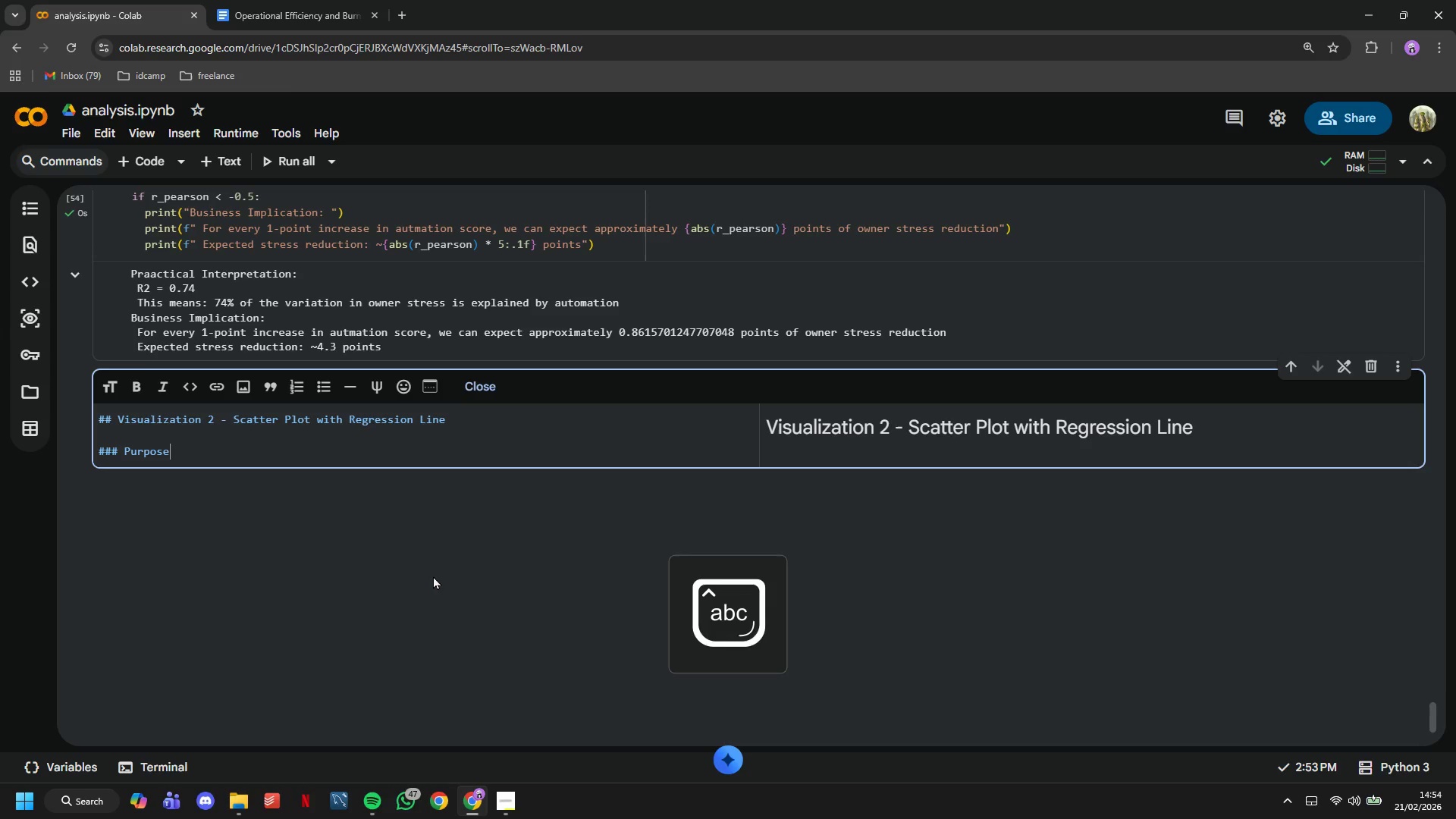 
hold_key(key=ShiftLeft, duration=0.56)
 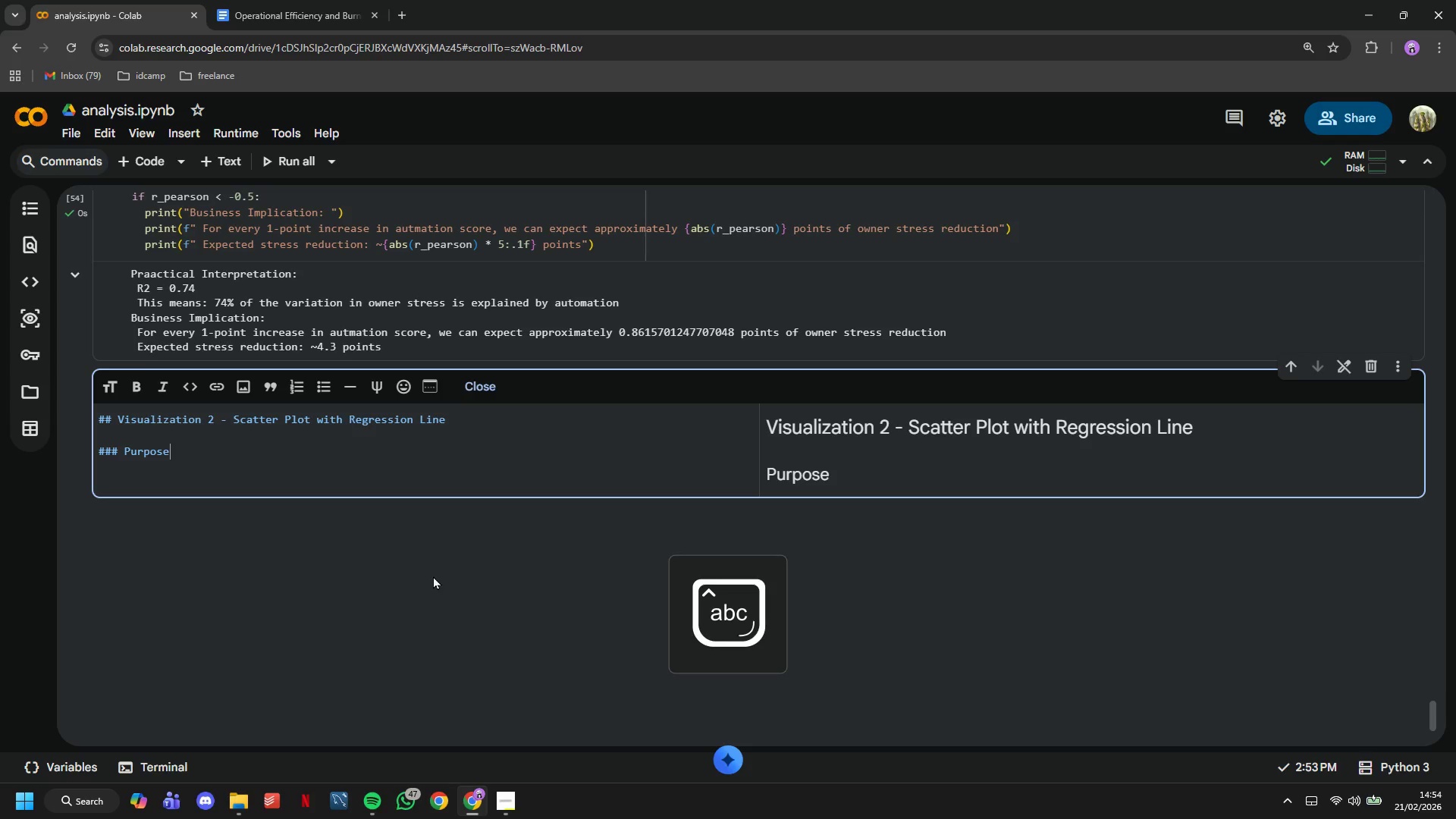 
key(Enter)
 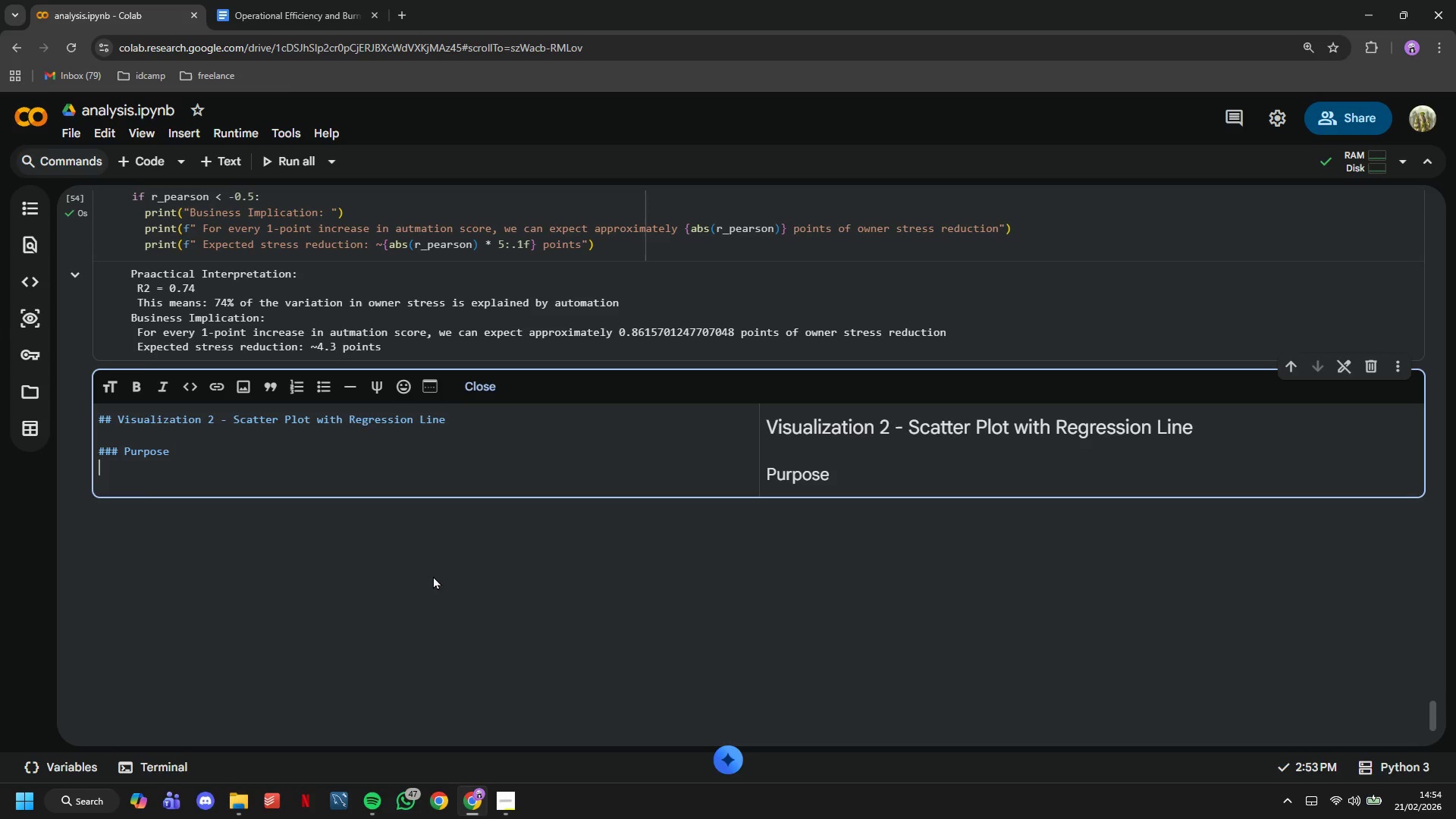 
type(Visualz)
key(Backspace)
type(izing )
 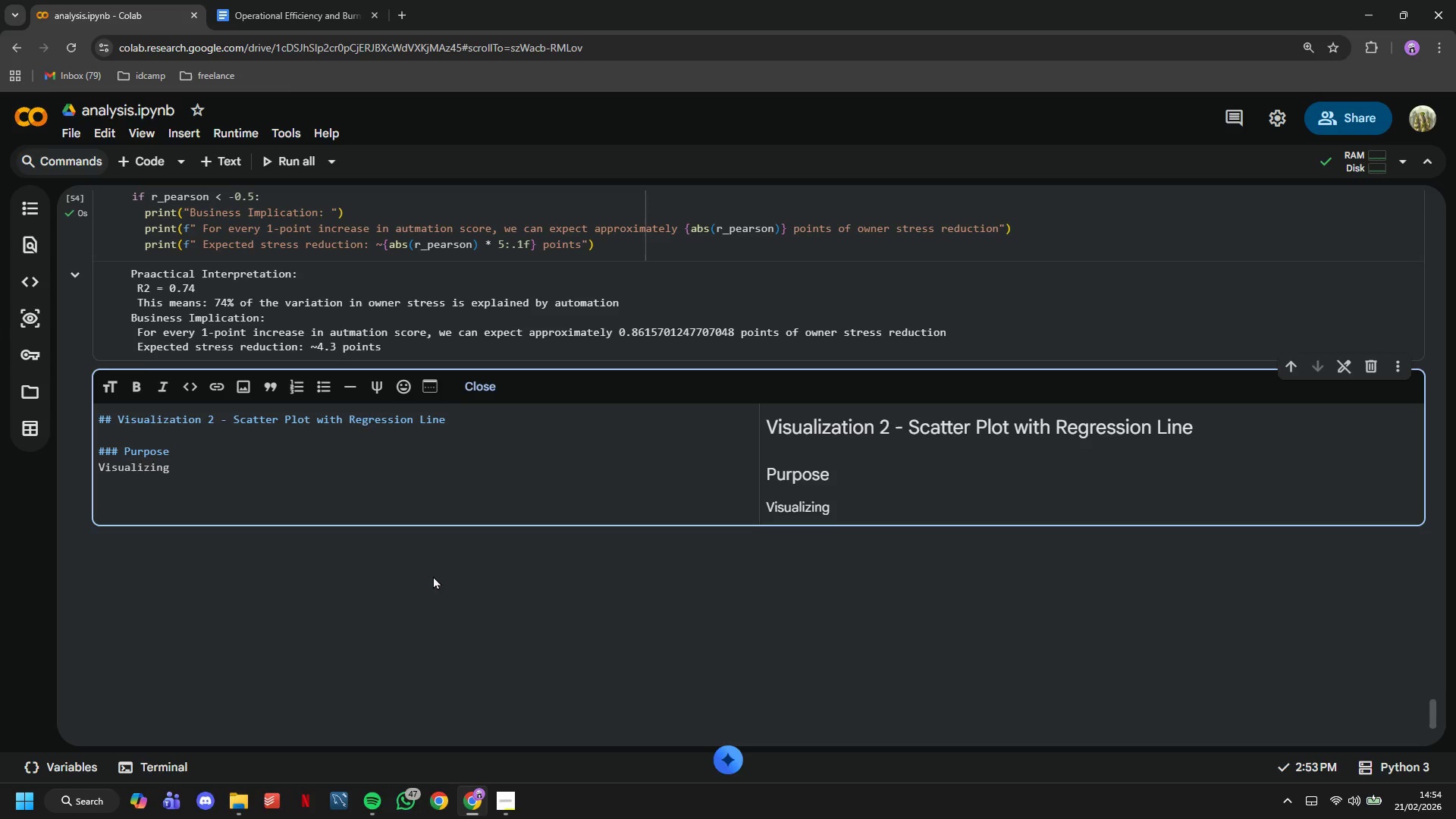 
wait(8.61)
 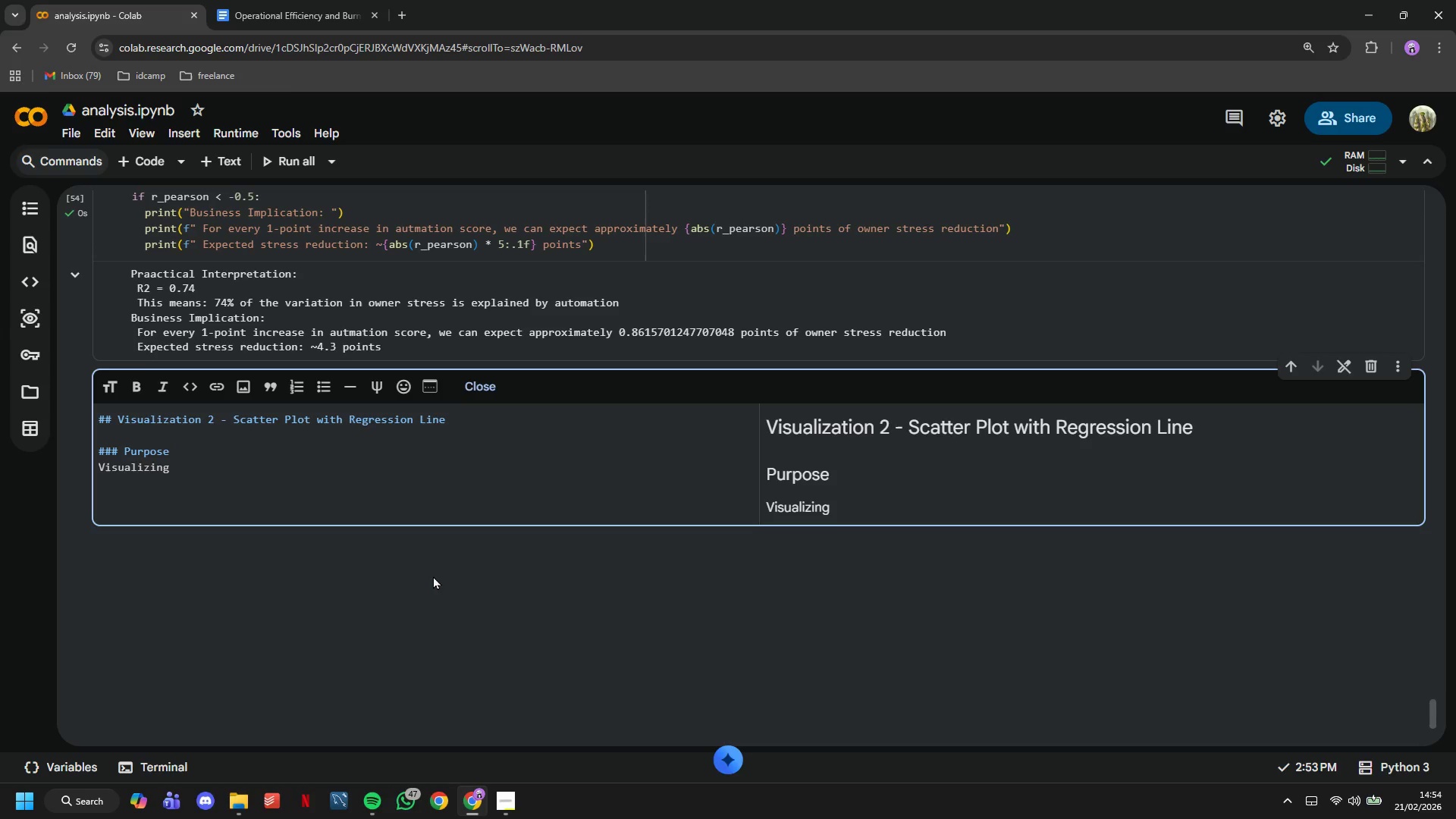 
type(the correlation )
 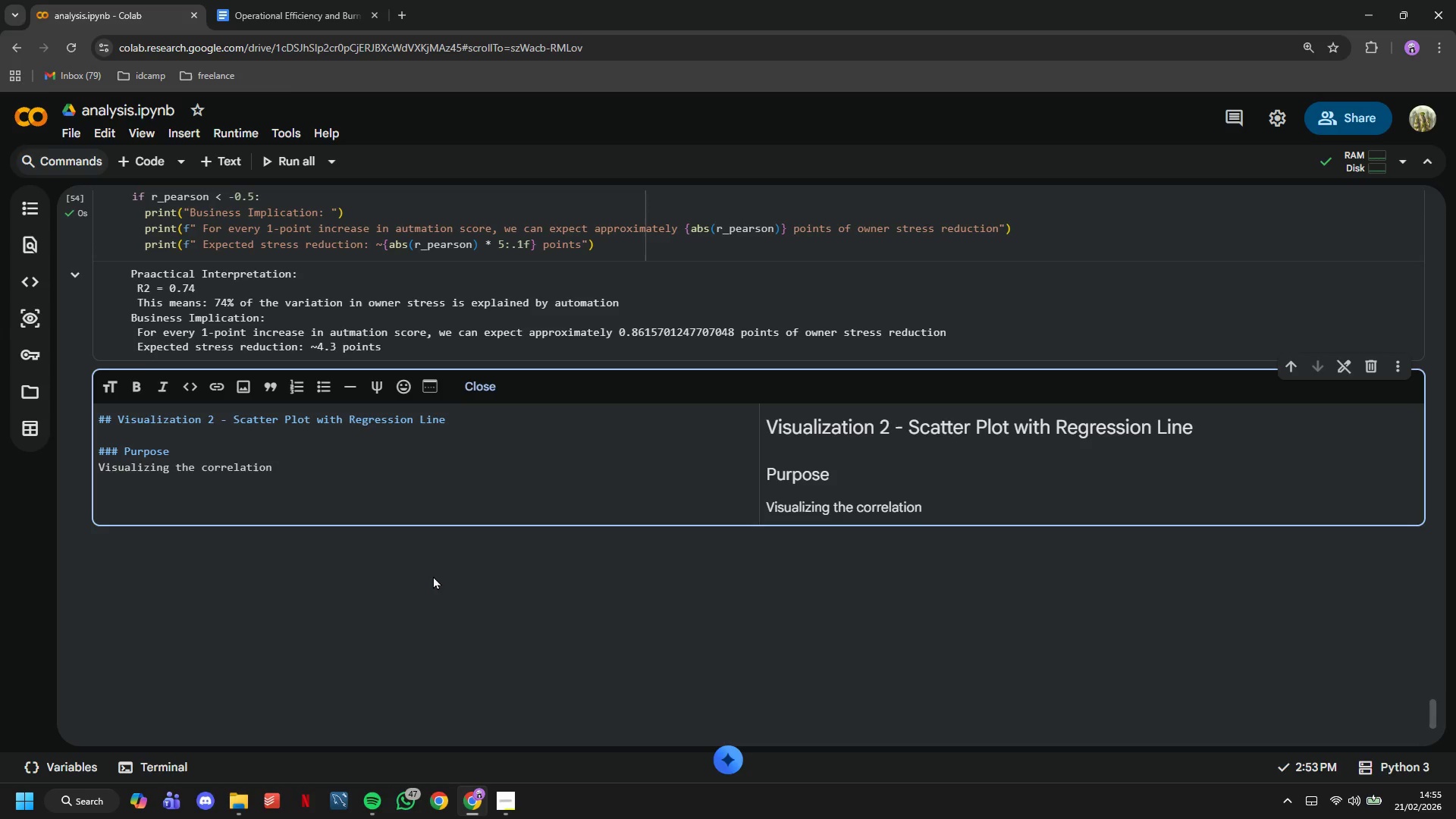 
type(helps )
 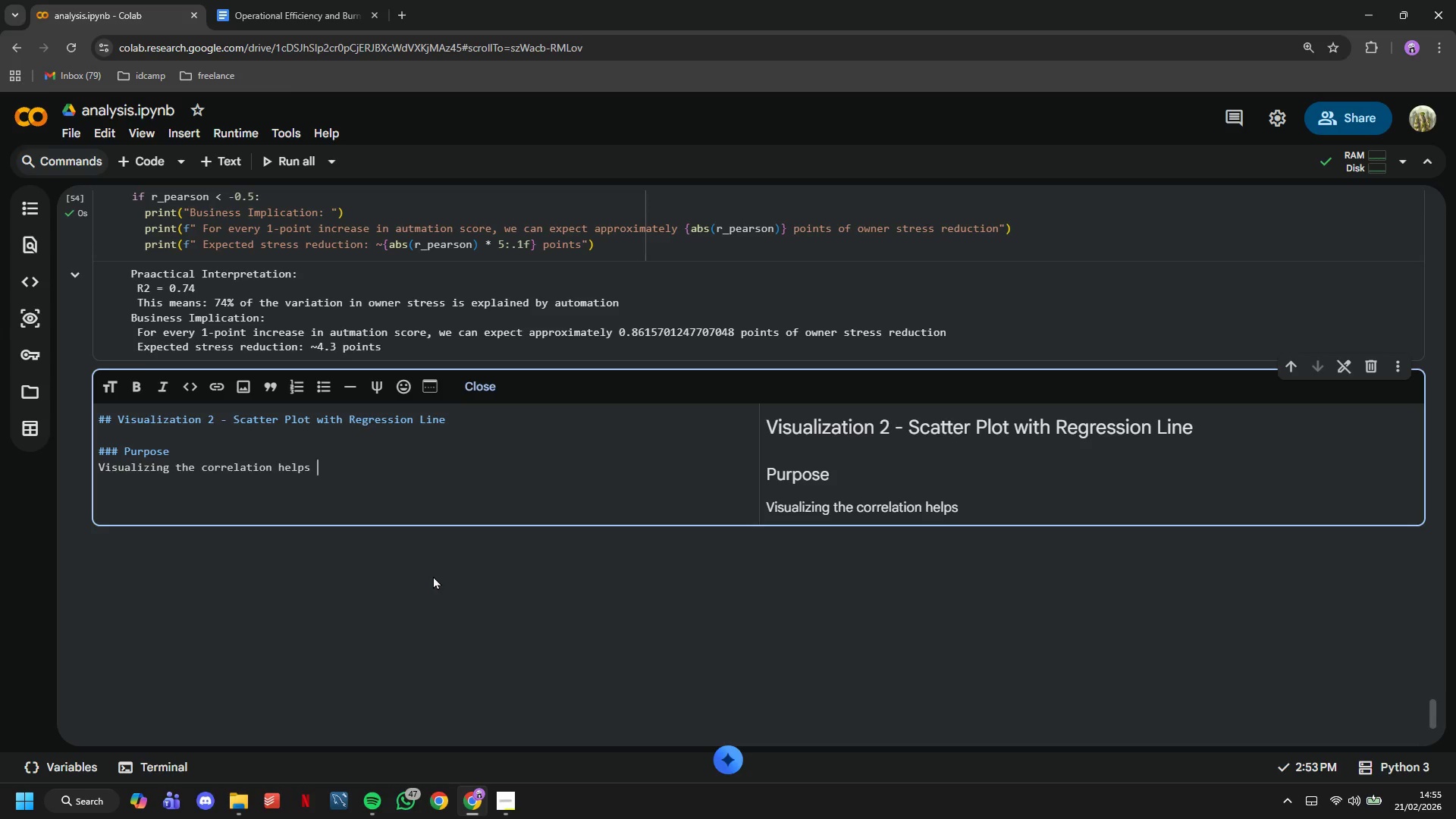 
wait(6.56)
 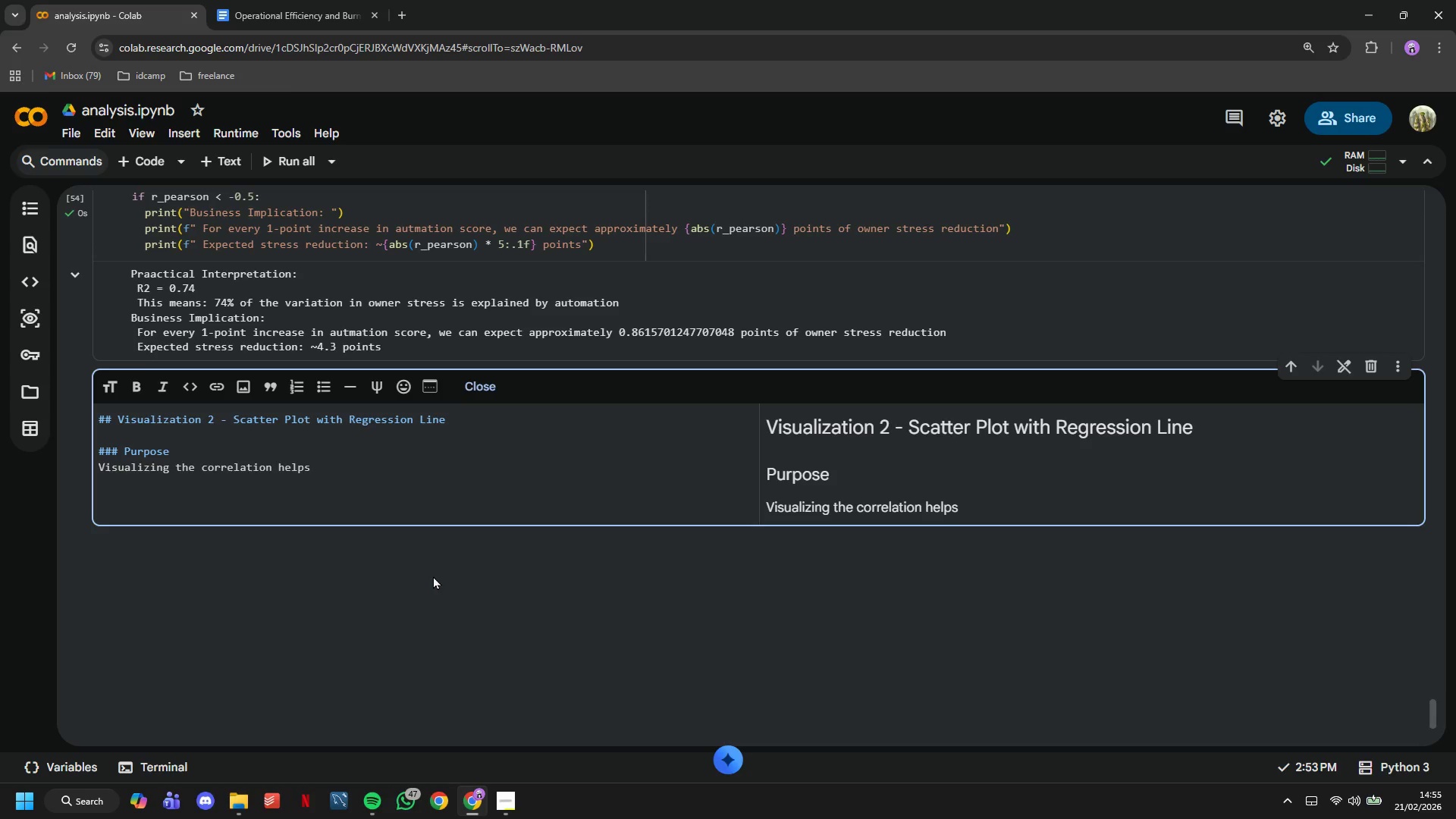 
type(stakeholders SEE th )
key(Backspace)
type(e relationship. This regression line shows the trend, while indivudua)
key(Backspace)
key(Backspace)
key(Backspace)
key(Backspace)
type(idual )
 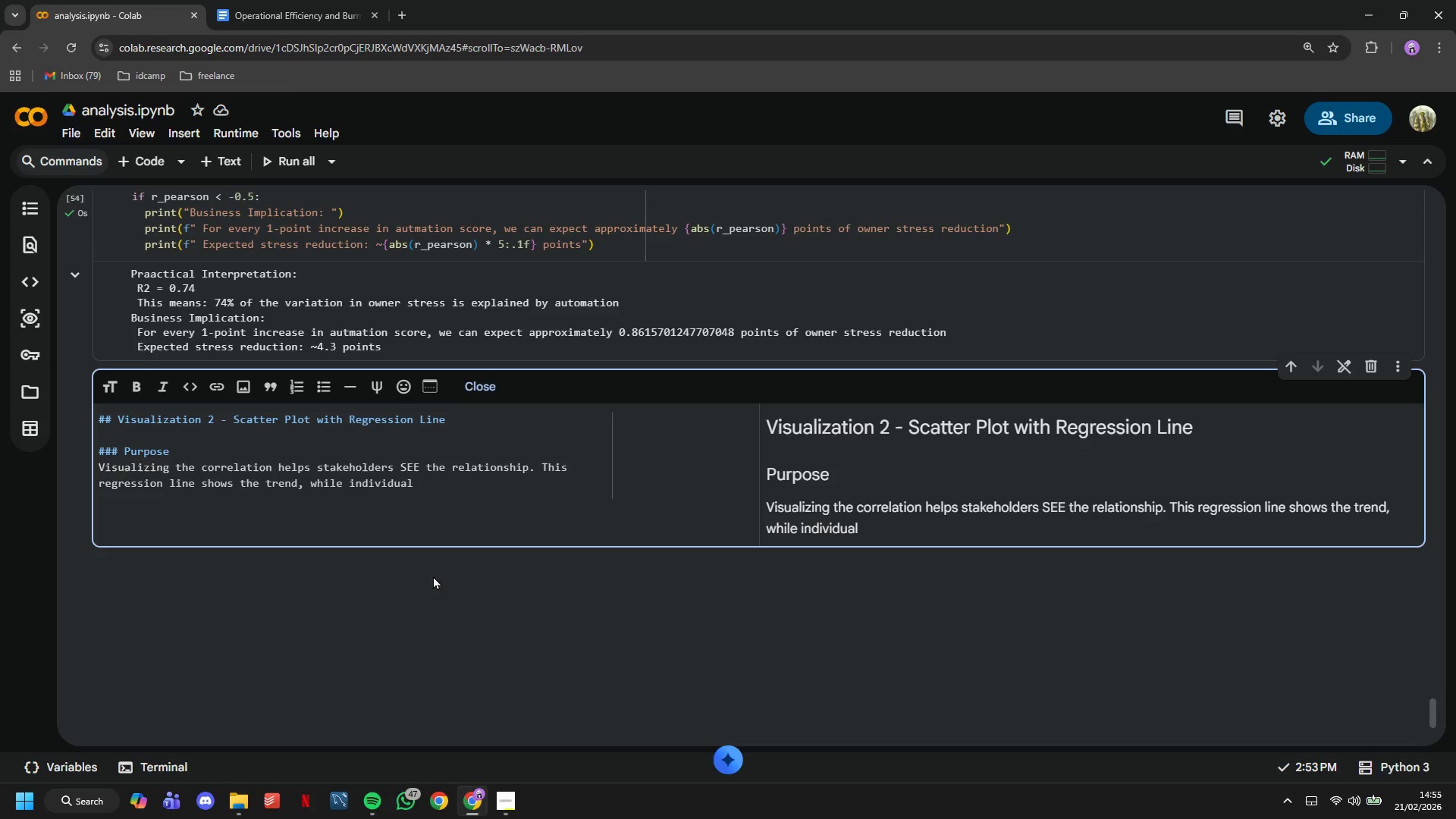 
type(points reveal/)
key(Backspace)
type( variabilitu)
key(Backspace)
type(y and outliers.)
 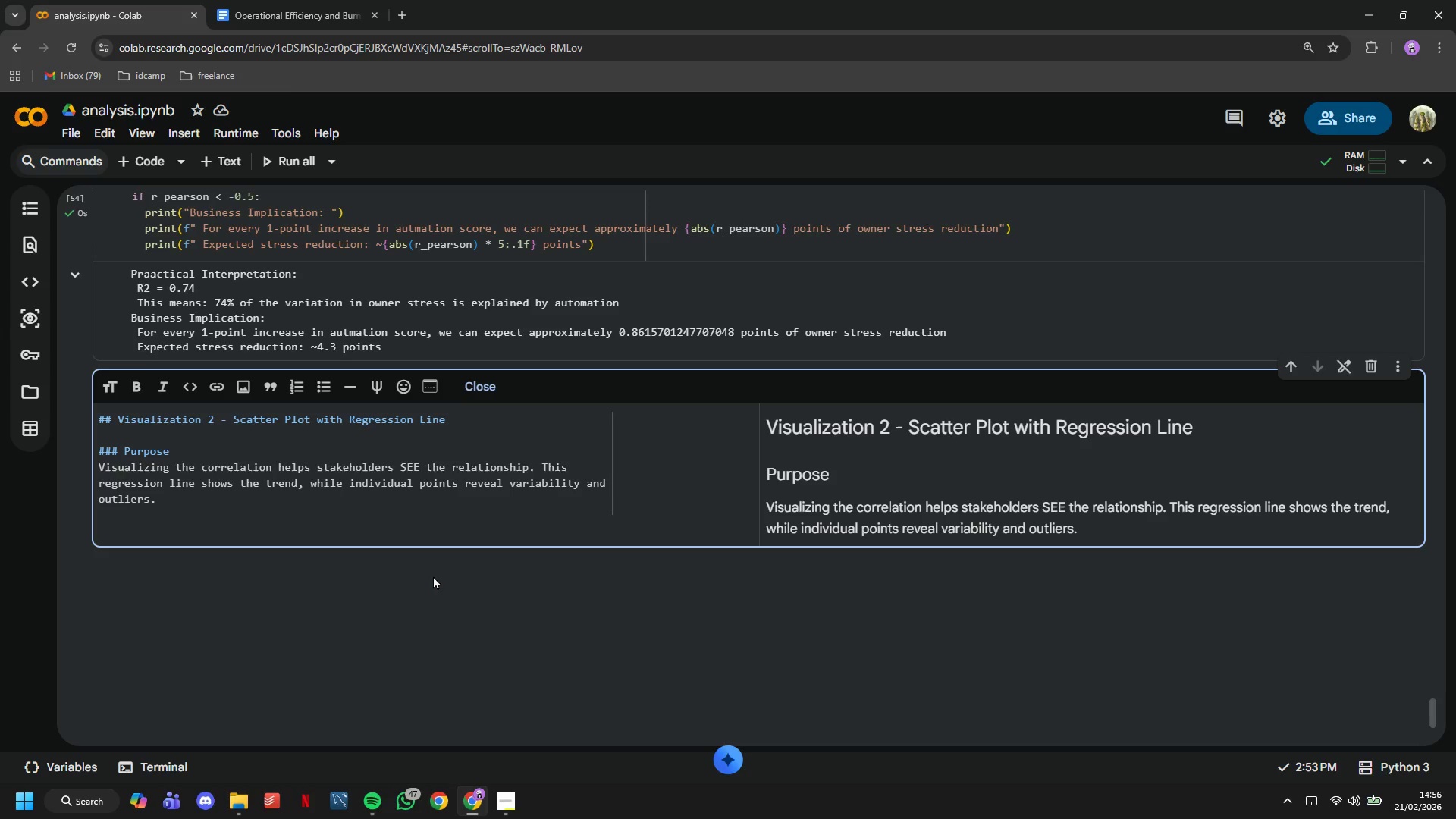 
key(Enter)
 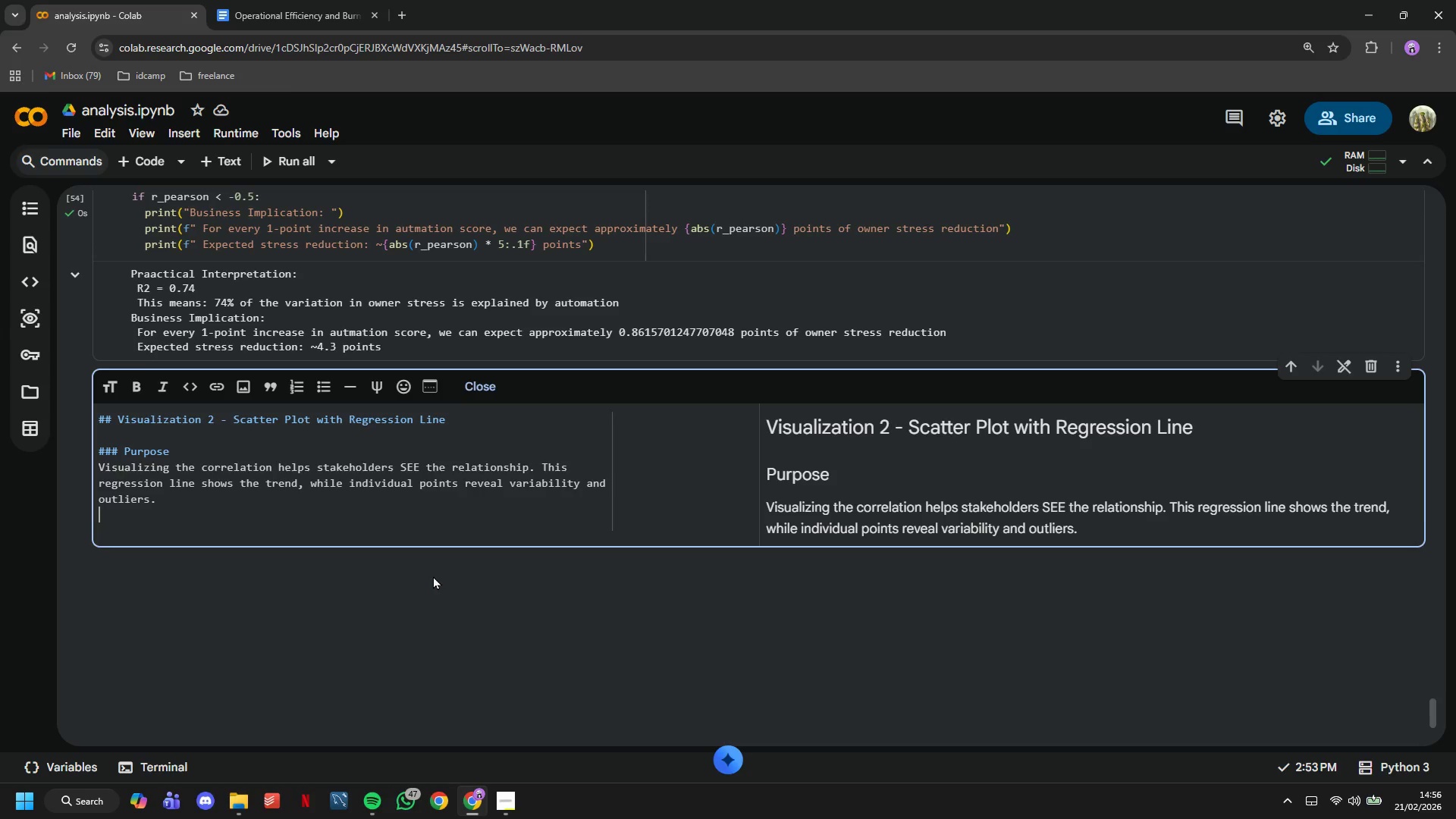 
key(Enter)
 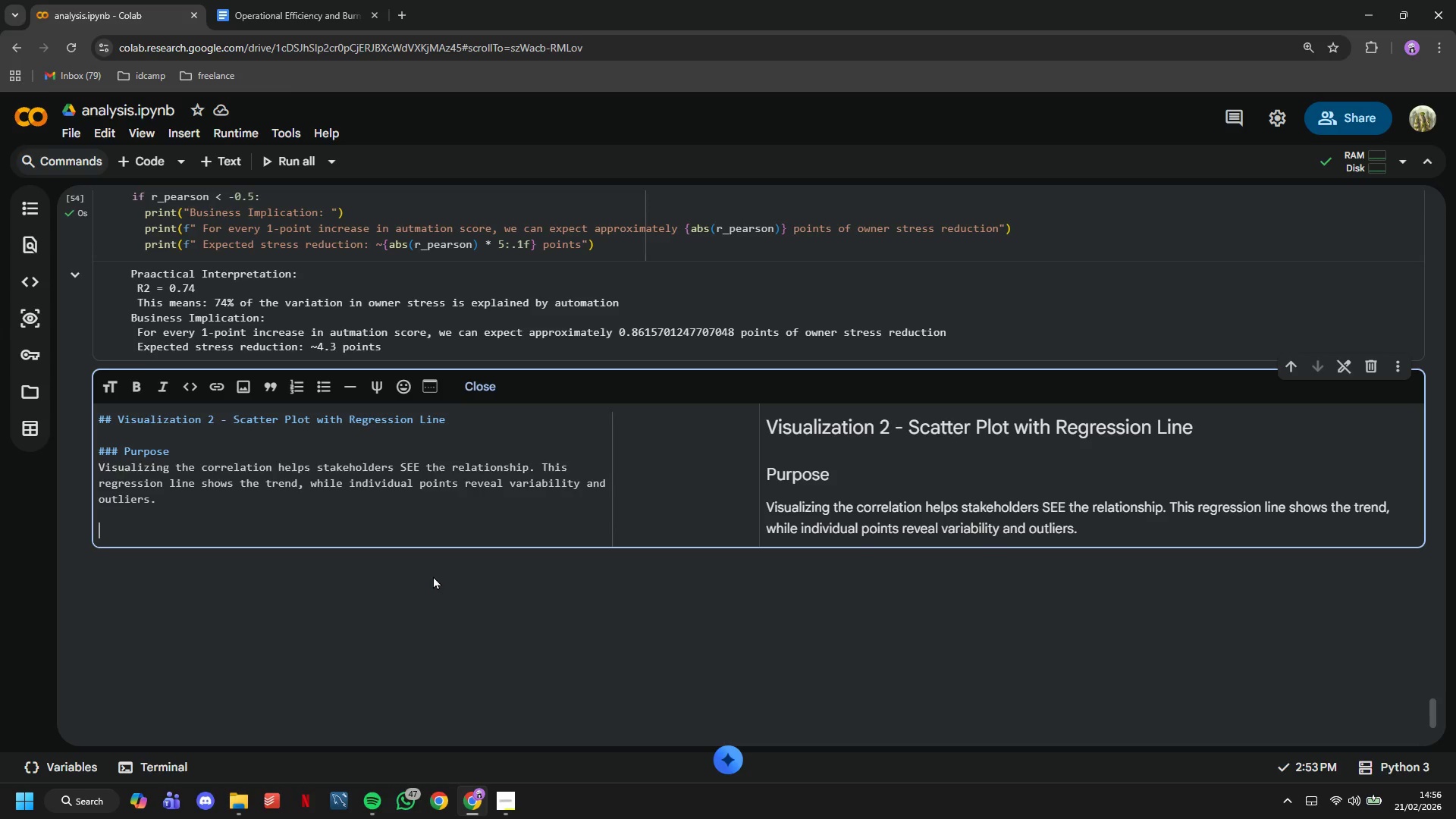 
type(### What to look o)
key(Backspace)
type(for:)
 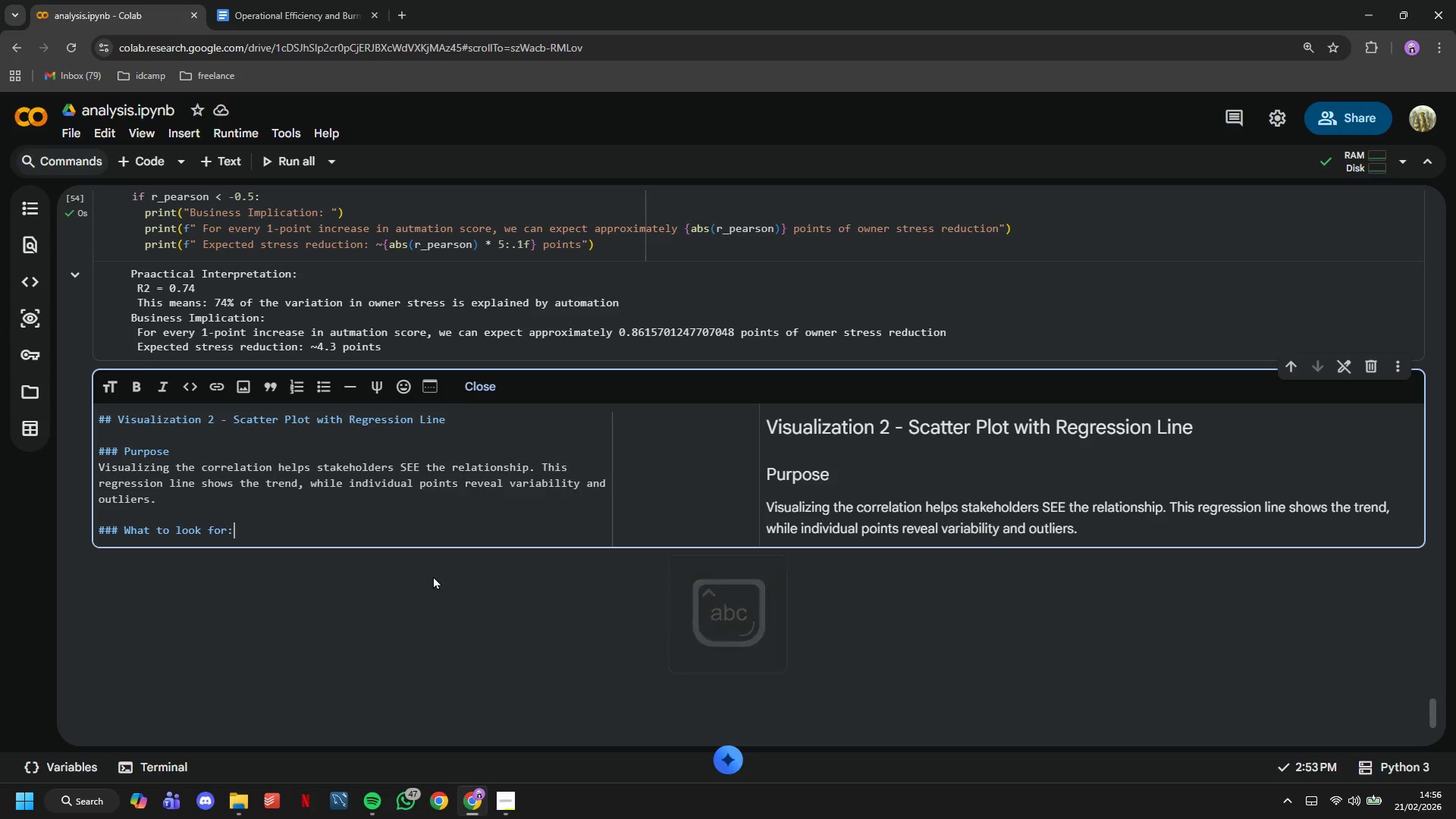 
key(Enter)
 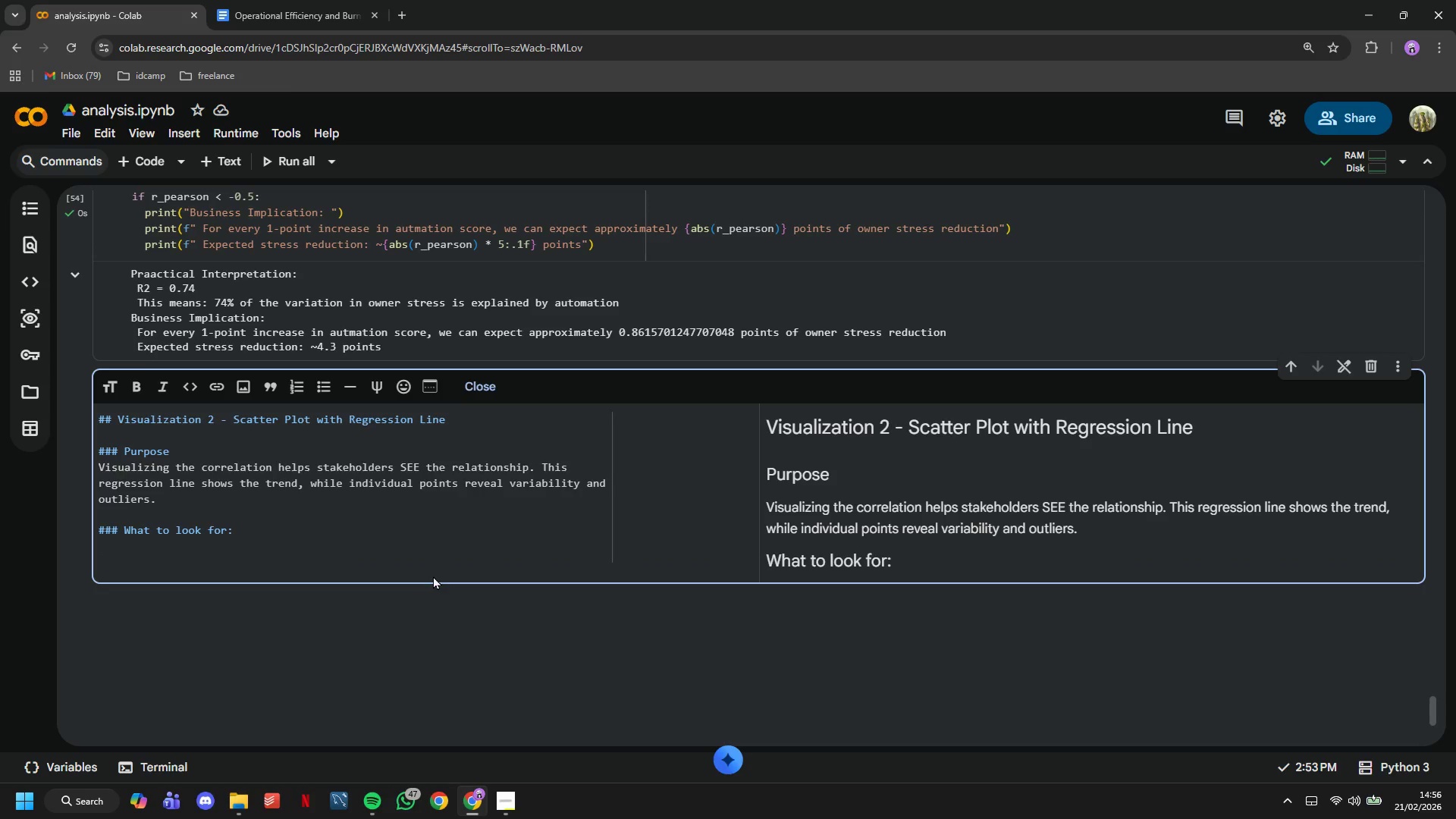 
type(- Downward slope confirms negative correlations)
 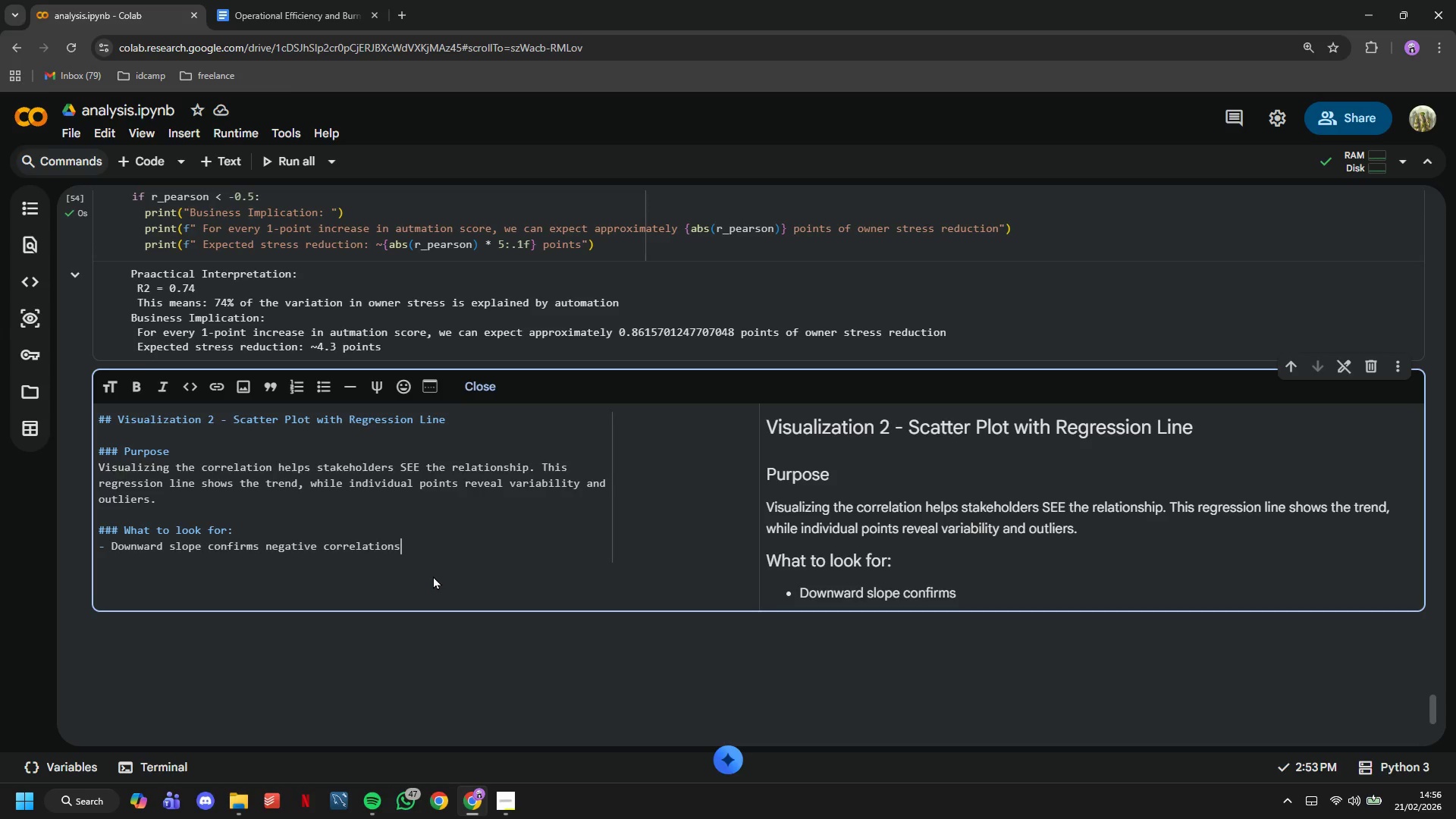 
key(Enter)
 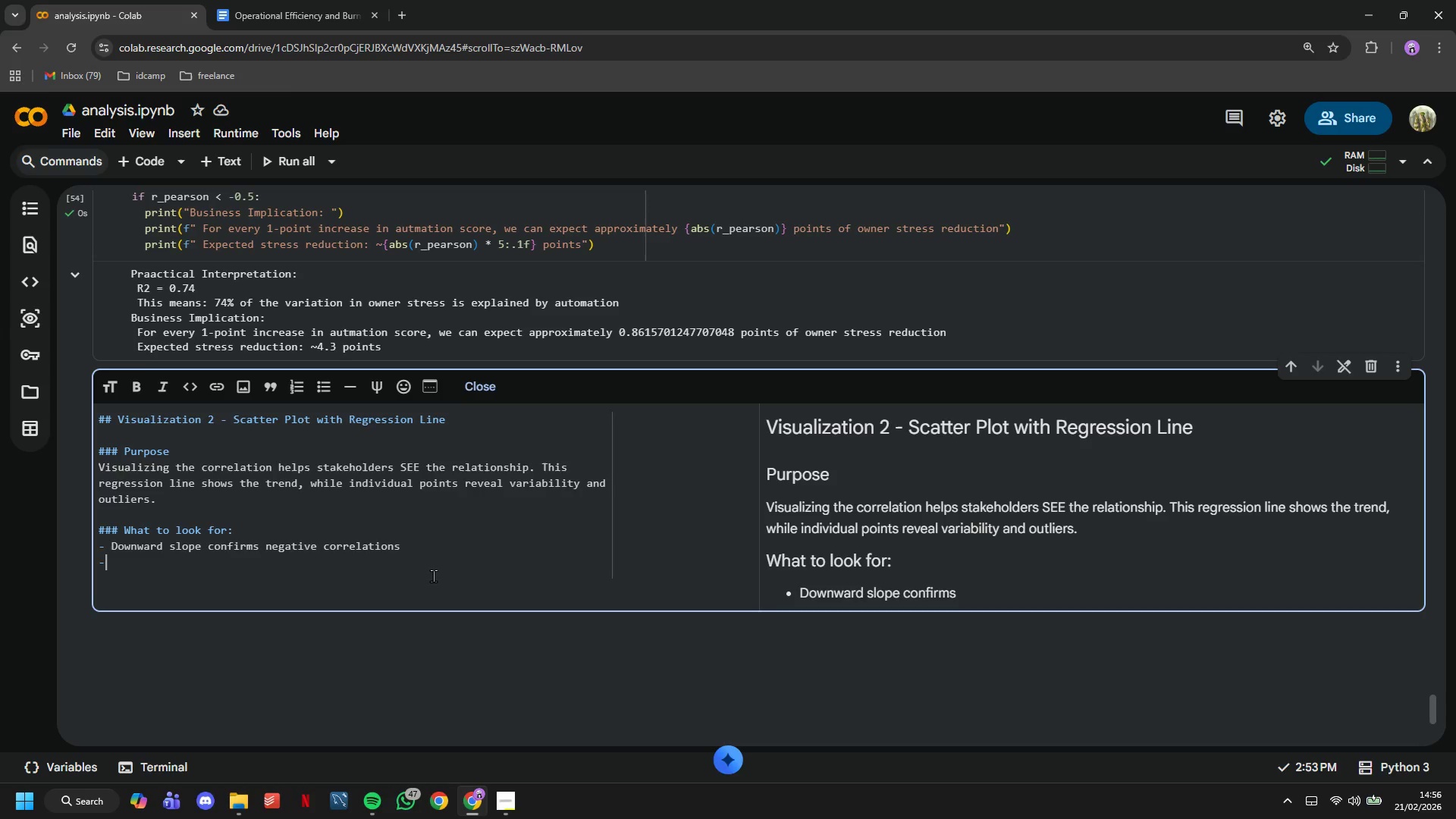 
type(- Tight )
 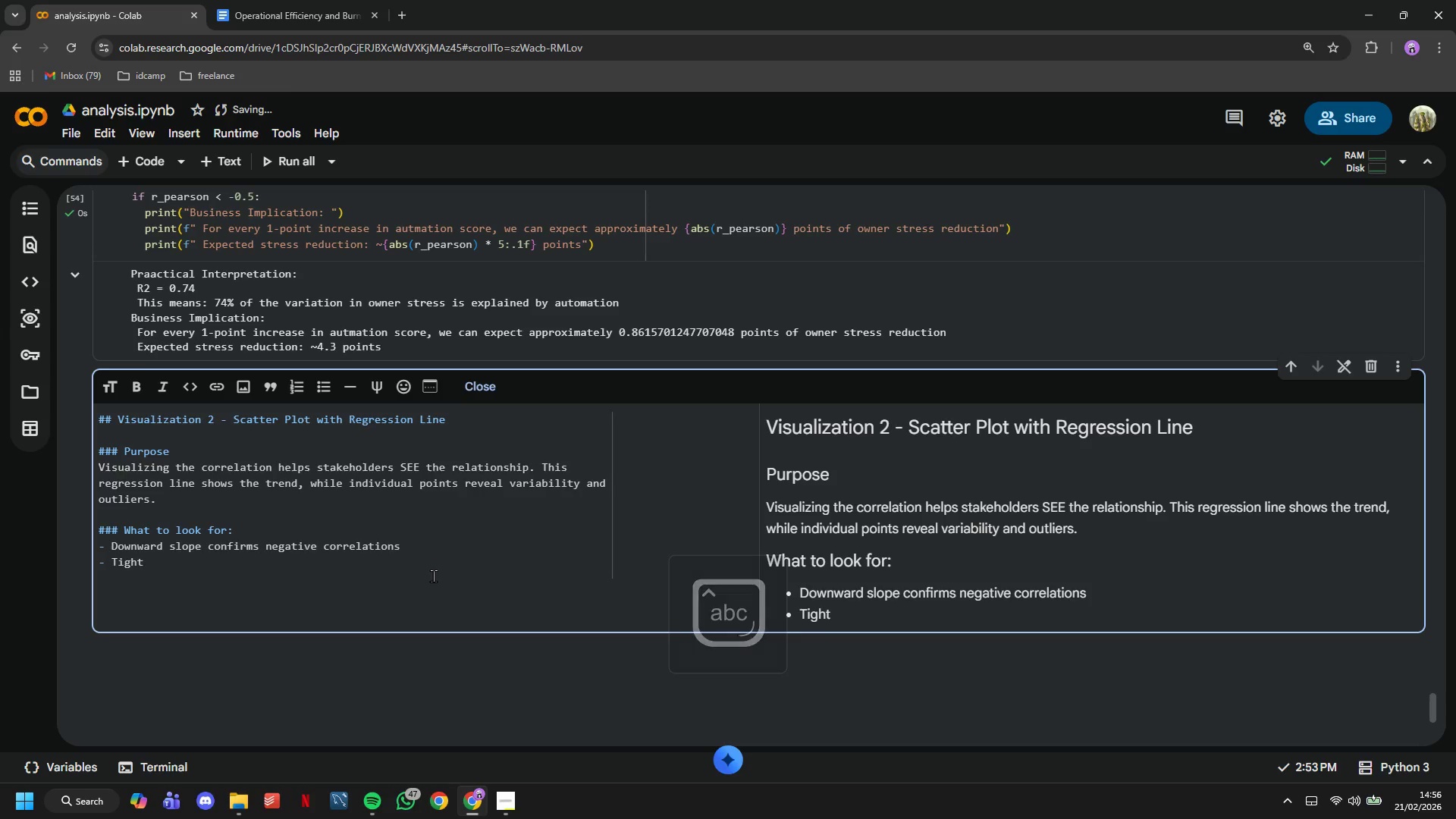 
type(clustering )
 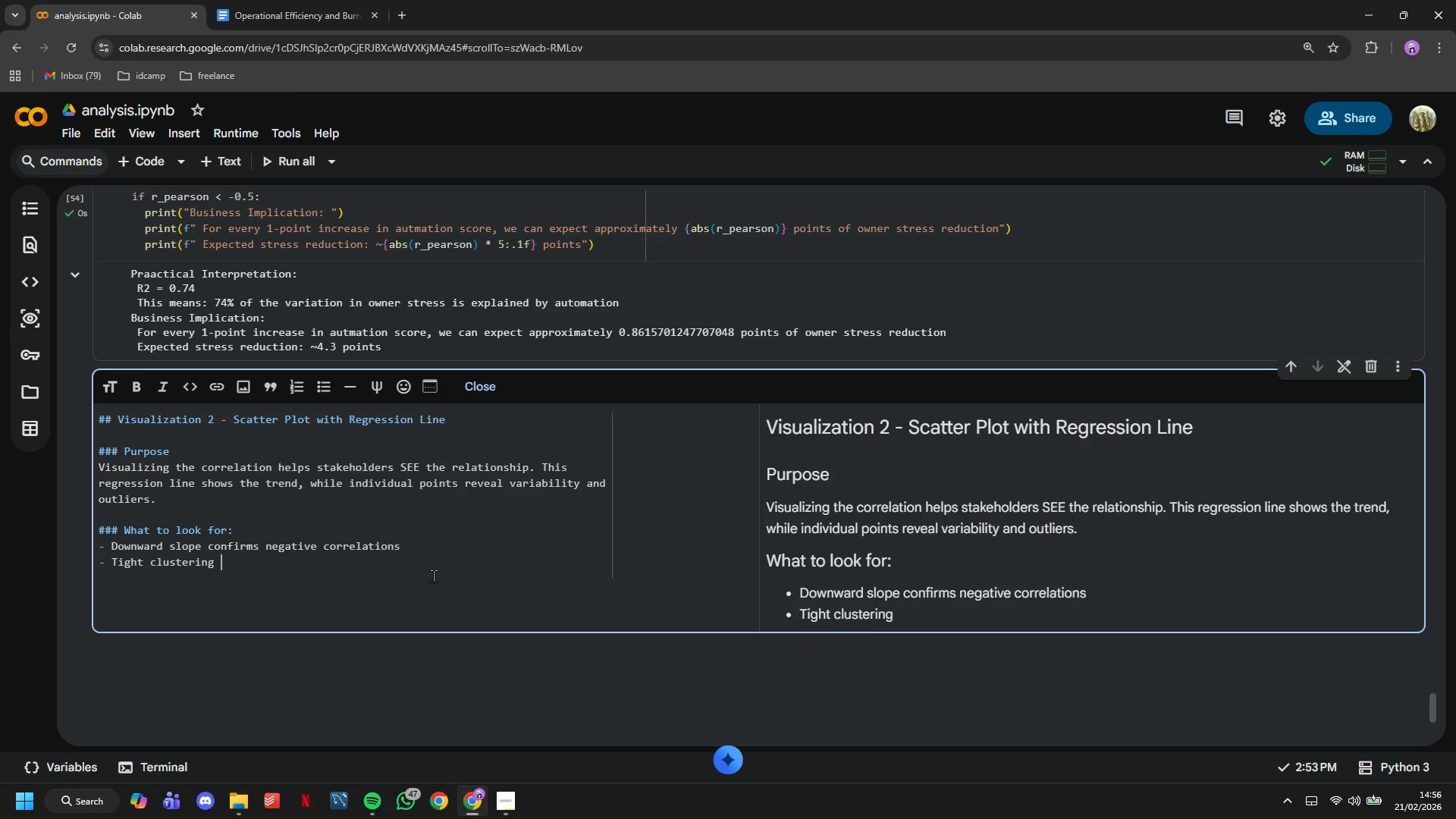 
type(around line = )
 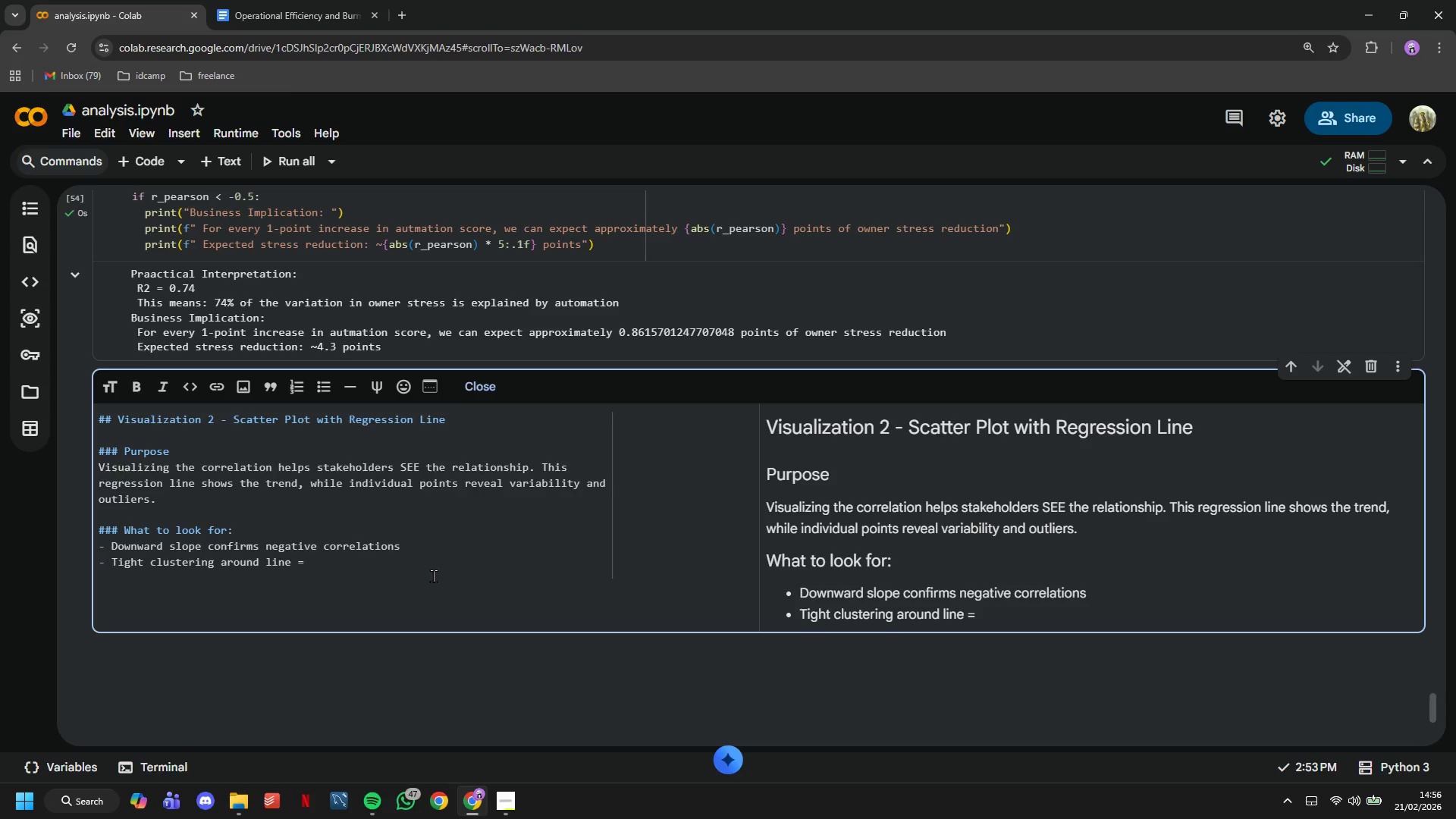 
type(strong relationships)
 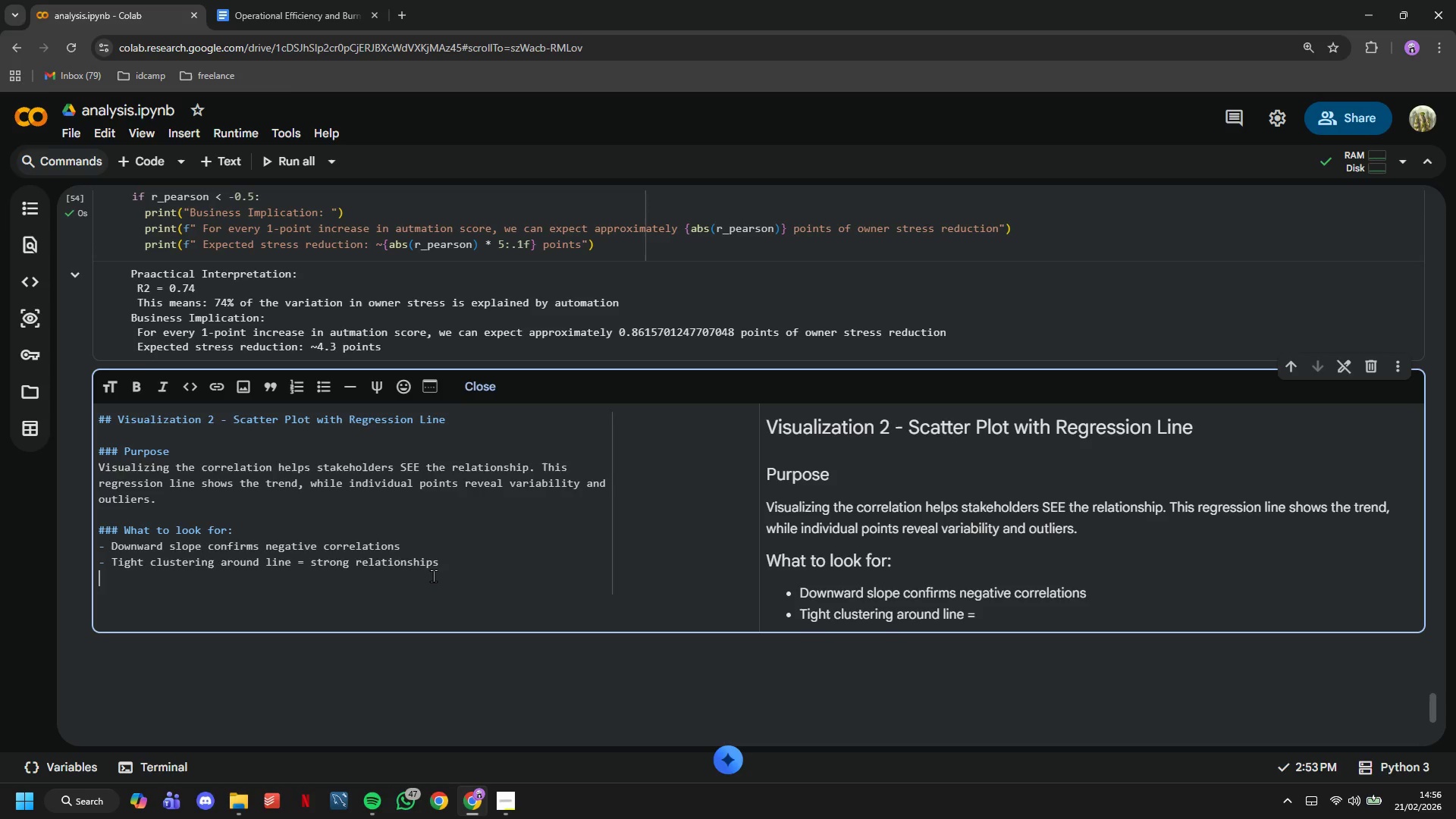 
key(Enter)
 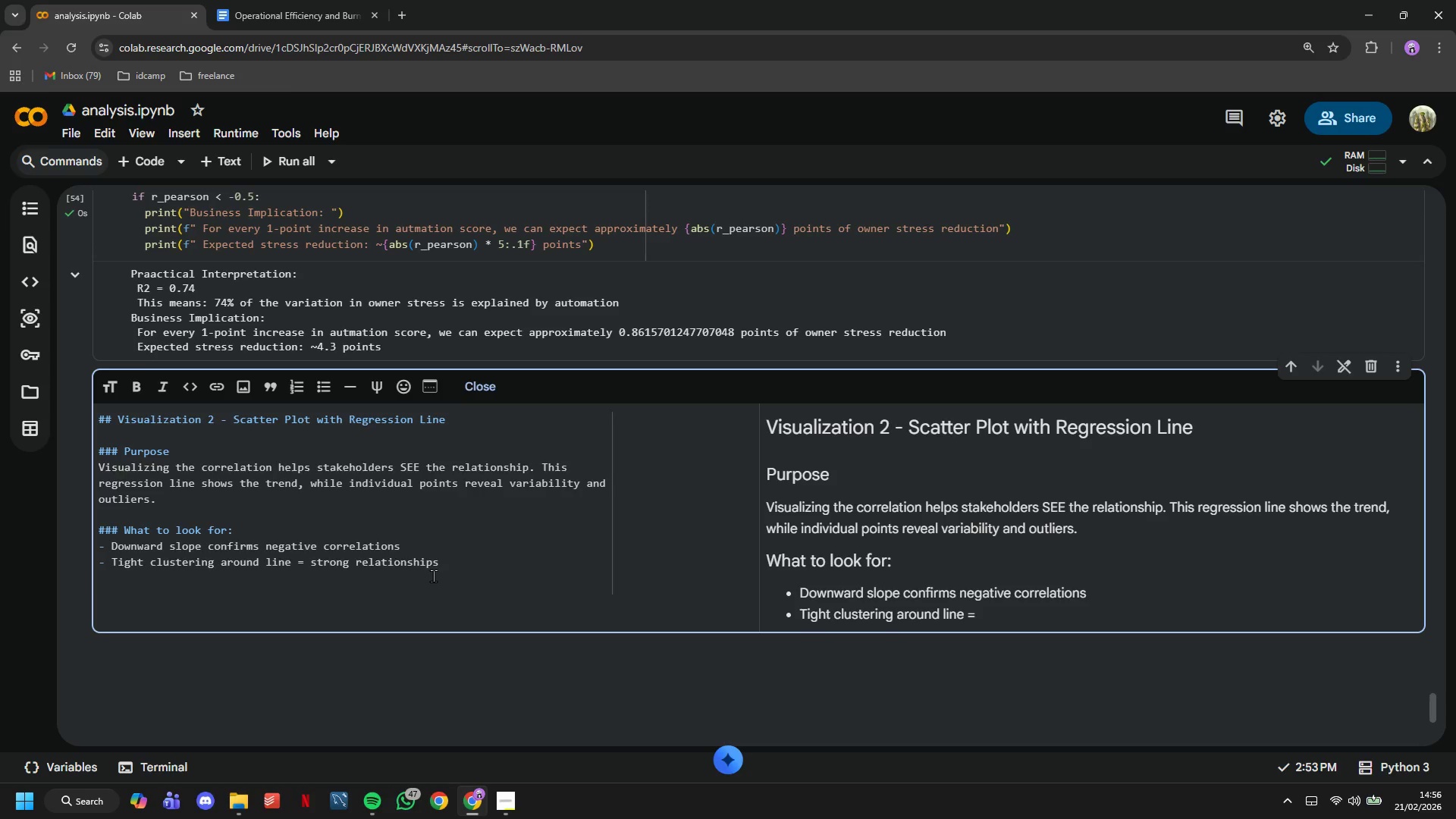 
key(Minus)
 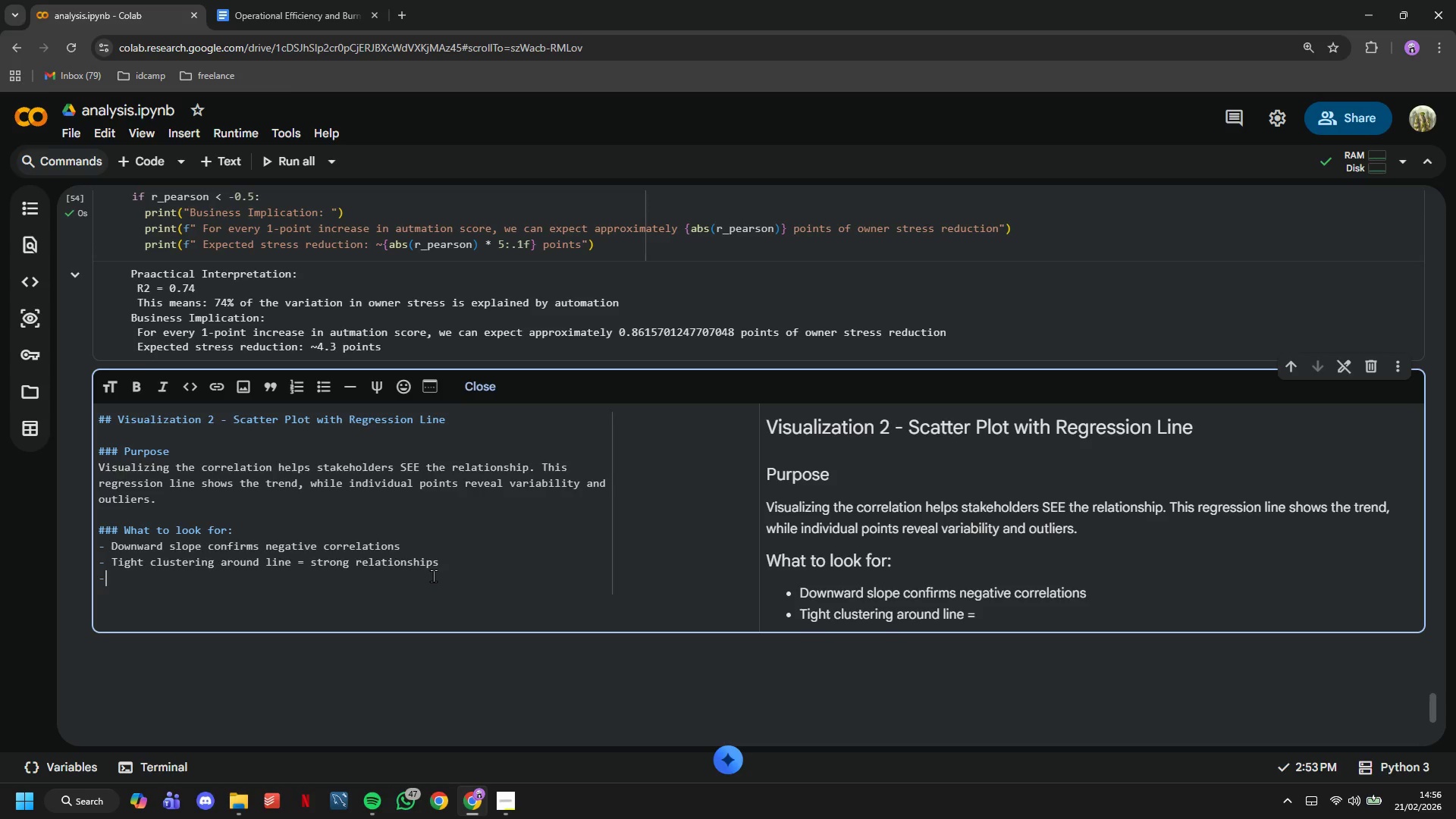 
key(Space)
 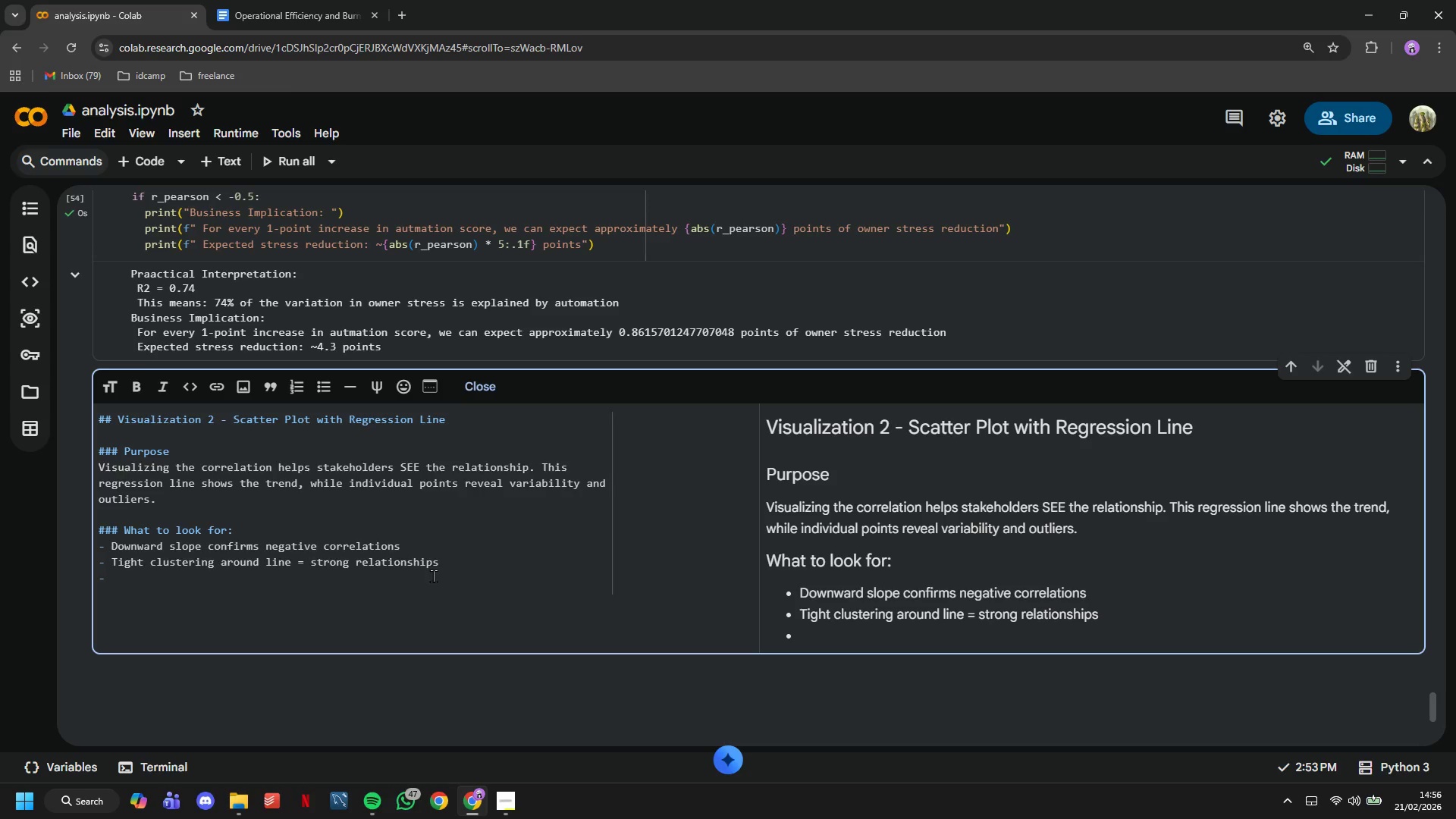 
type(Outliers )
 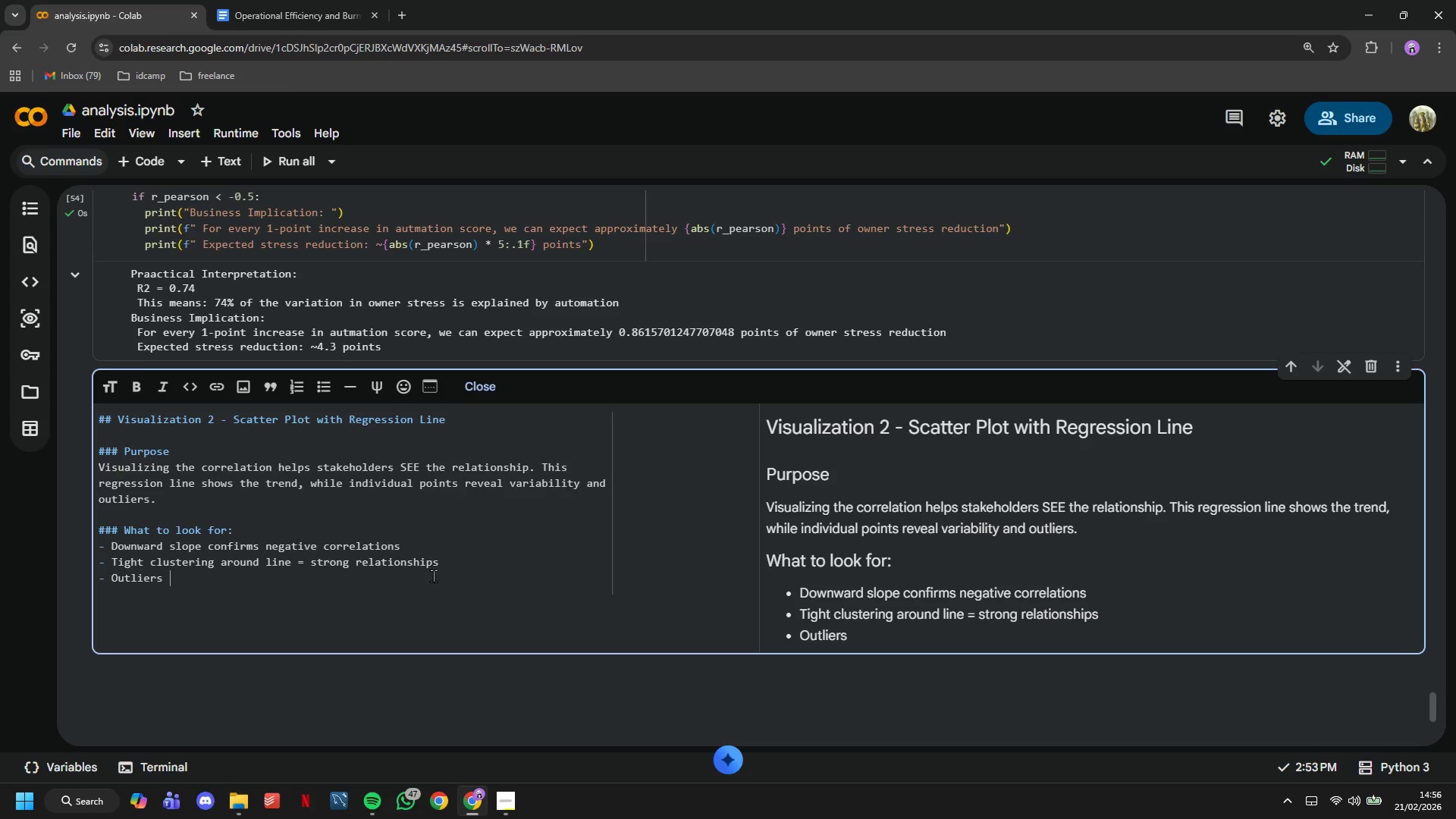 
type(= businesses that don't fit )
 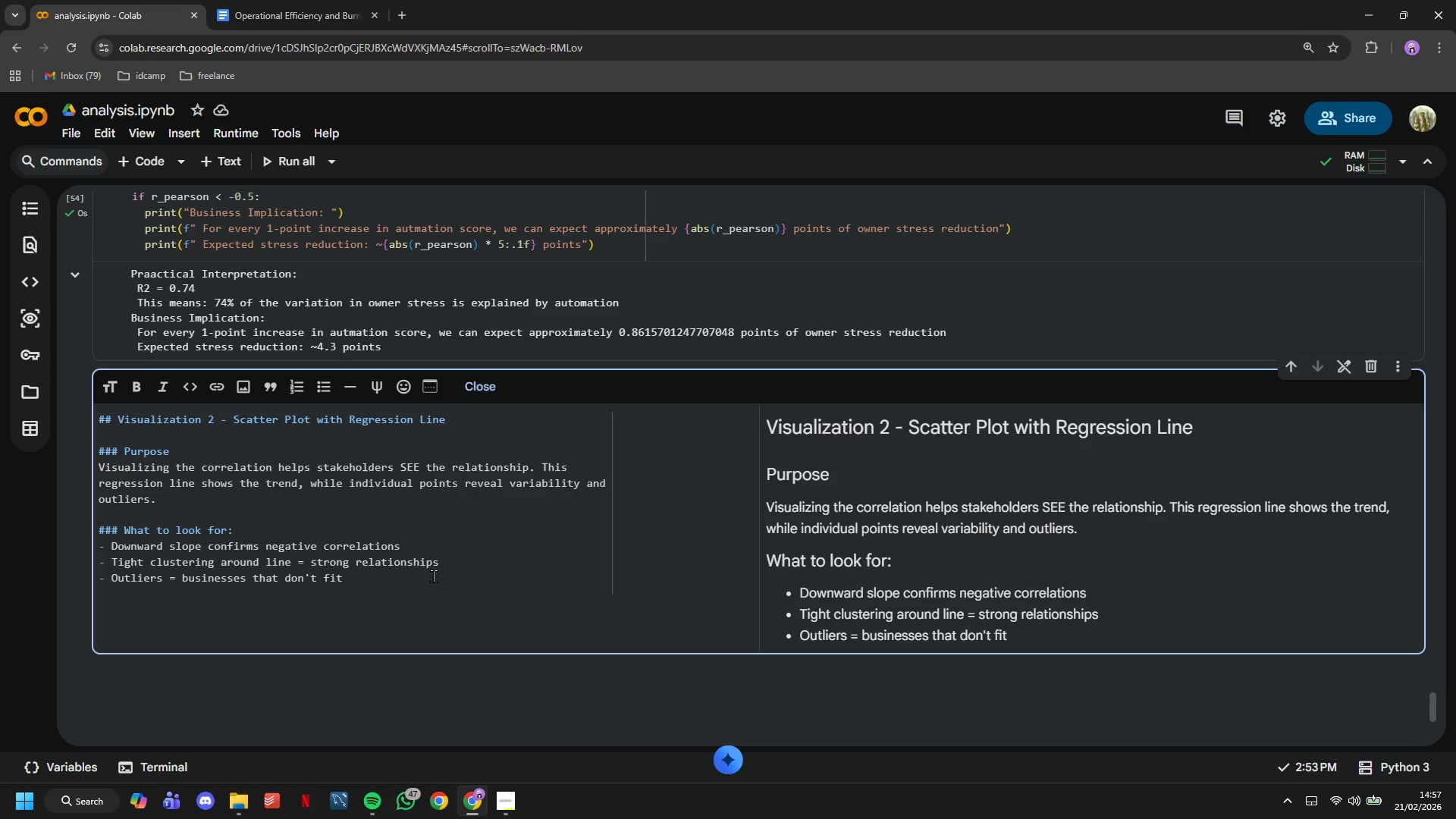 
type(the pattern (worth investigating))
 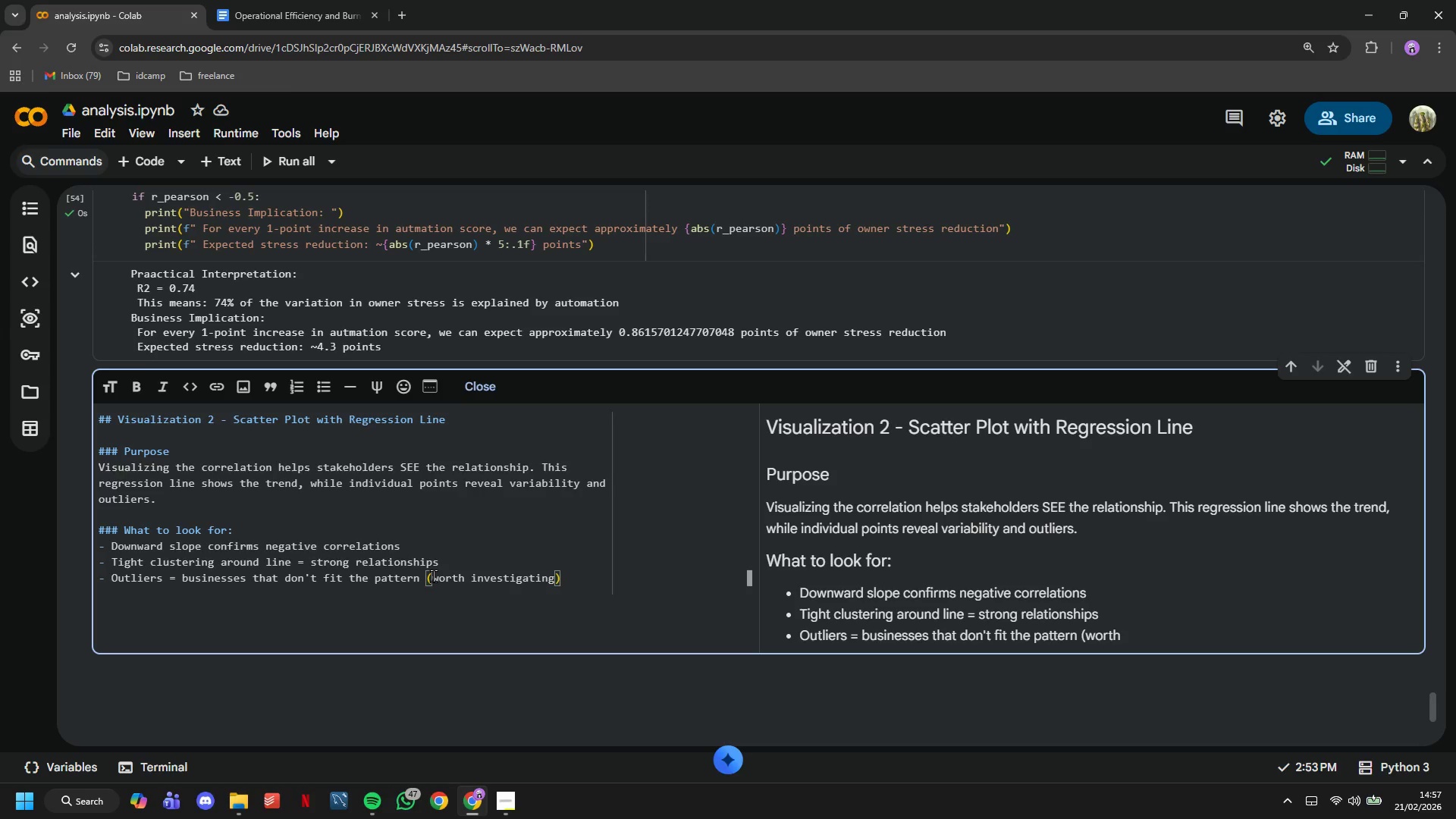 
left_click([146, 157])
 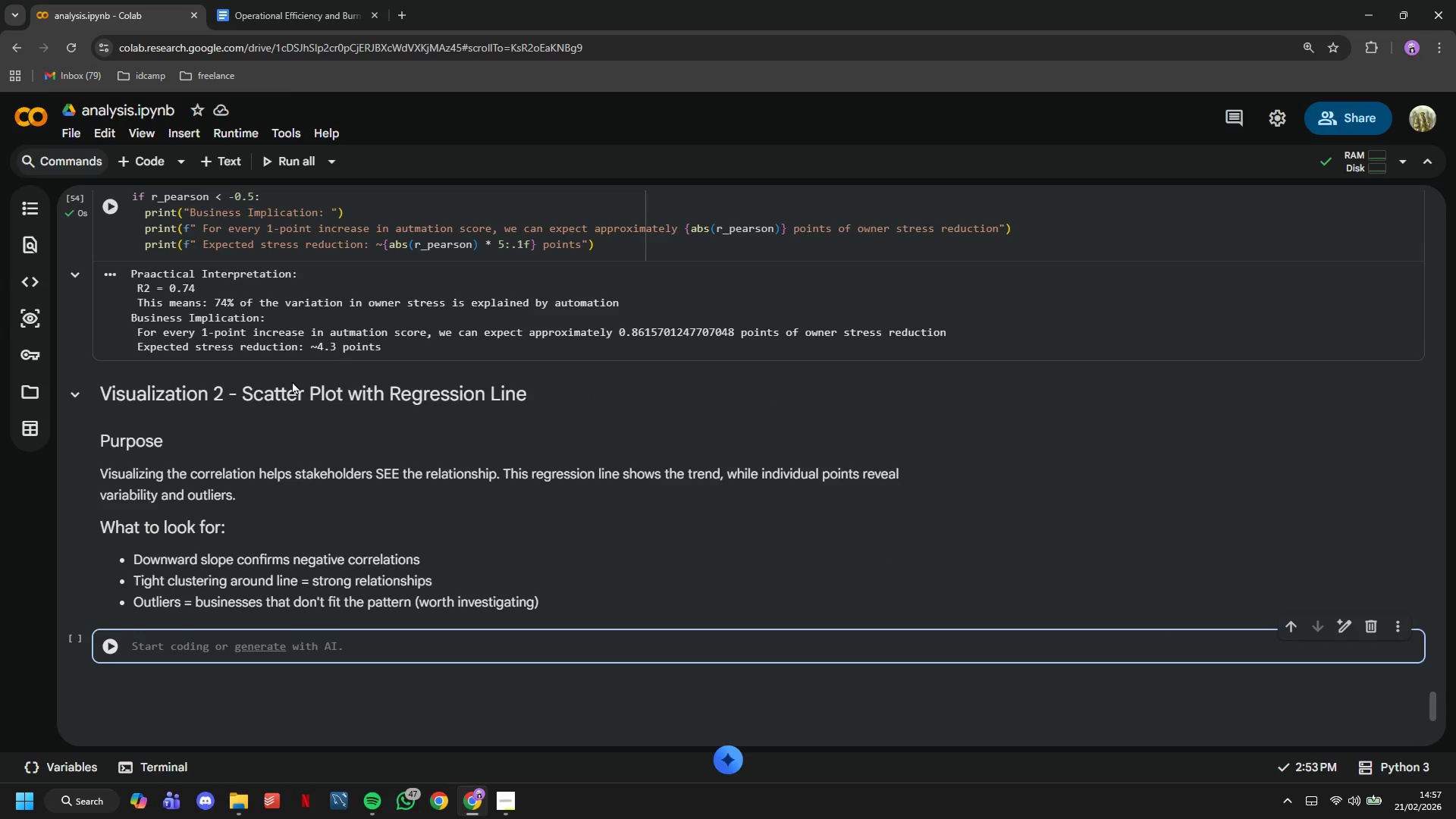 
scroll: coordinate [318, 416], scroll_direction: down, amount: 2.0
 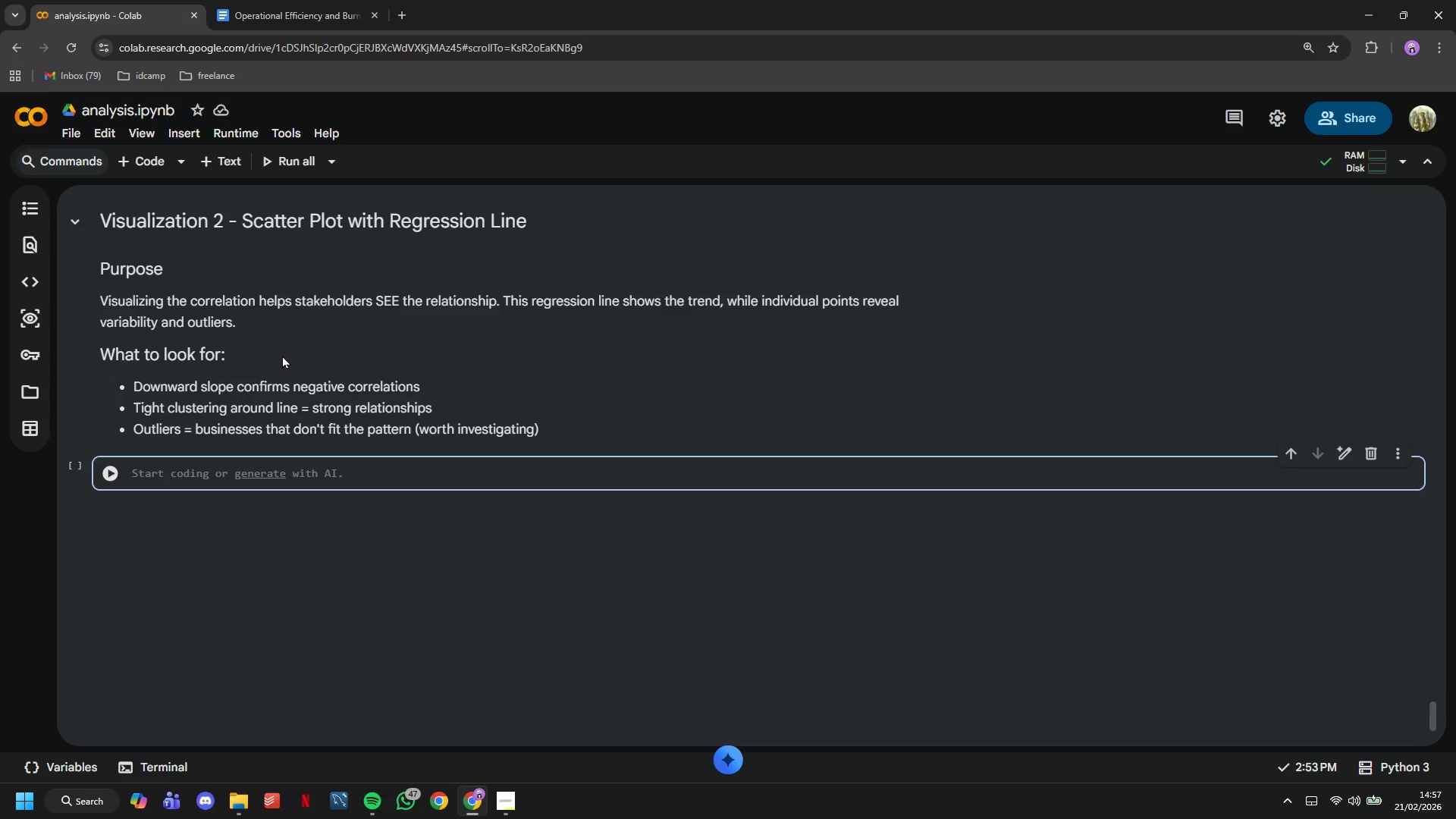 
wait(6.24)
 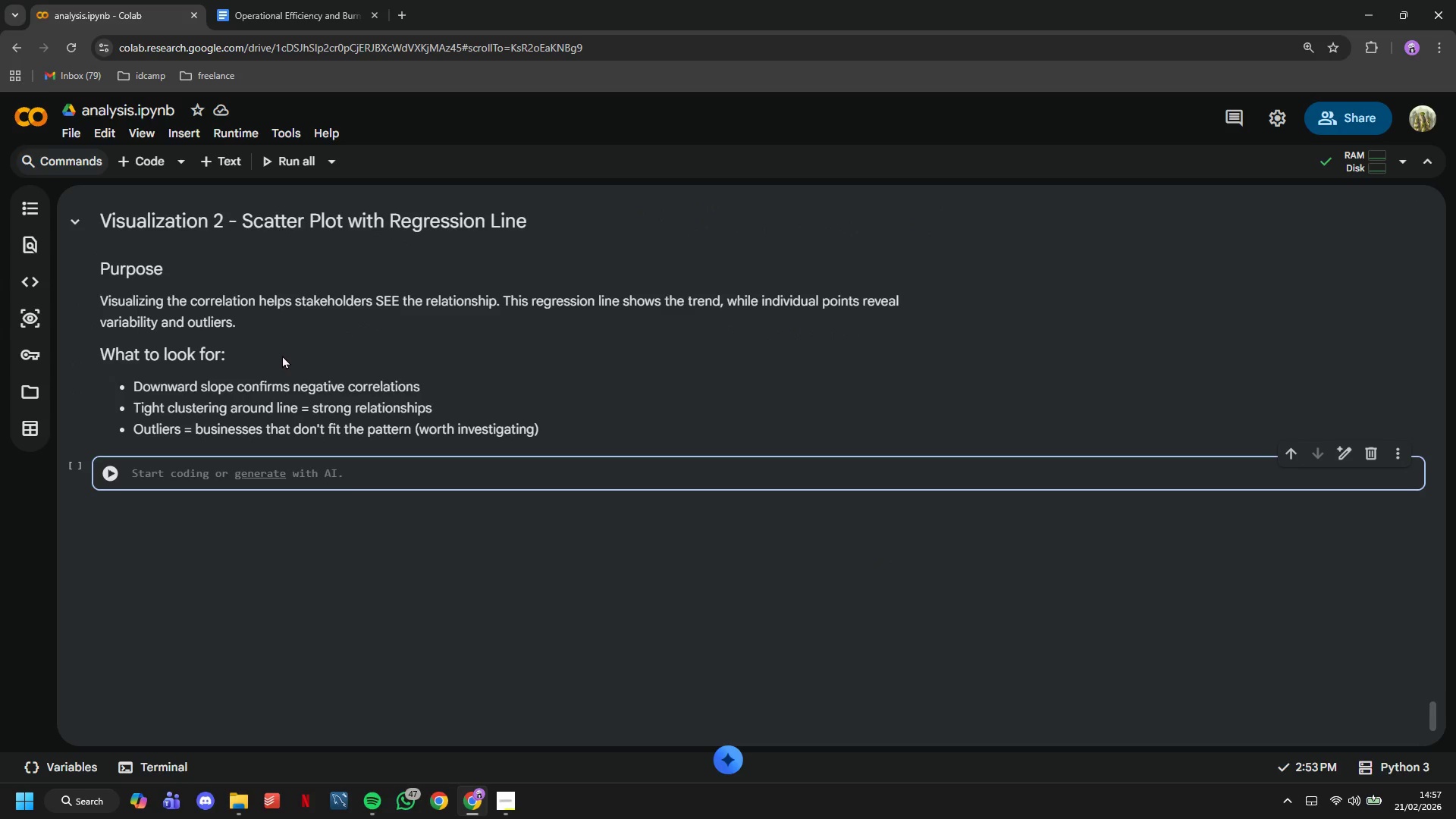 
scroll: coordinate [263, 331], scroll_direction: down, amount: 2.0
 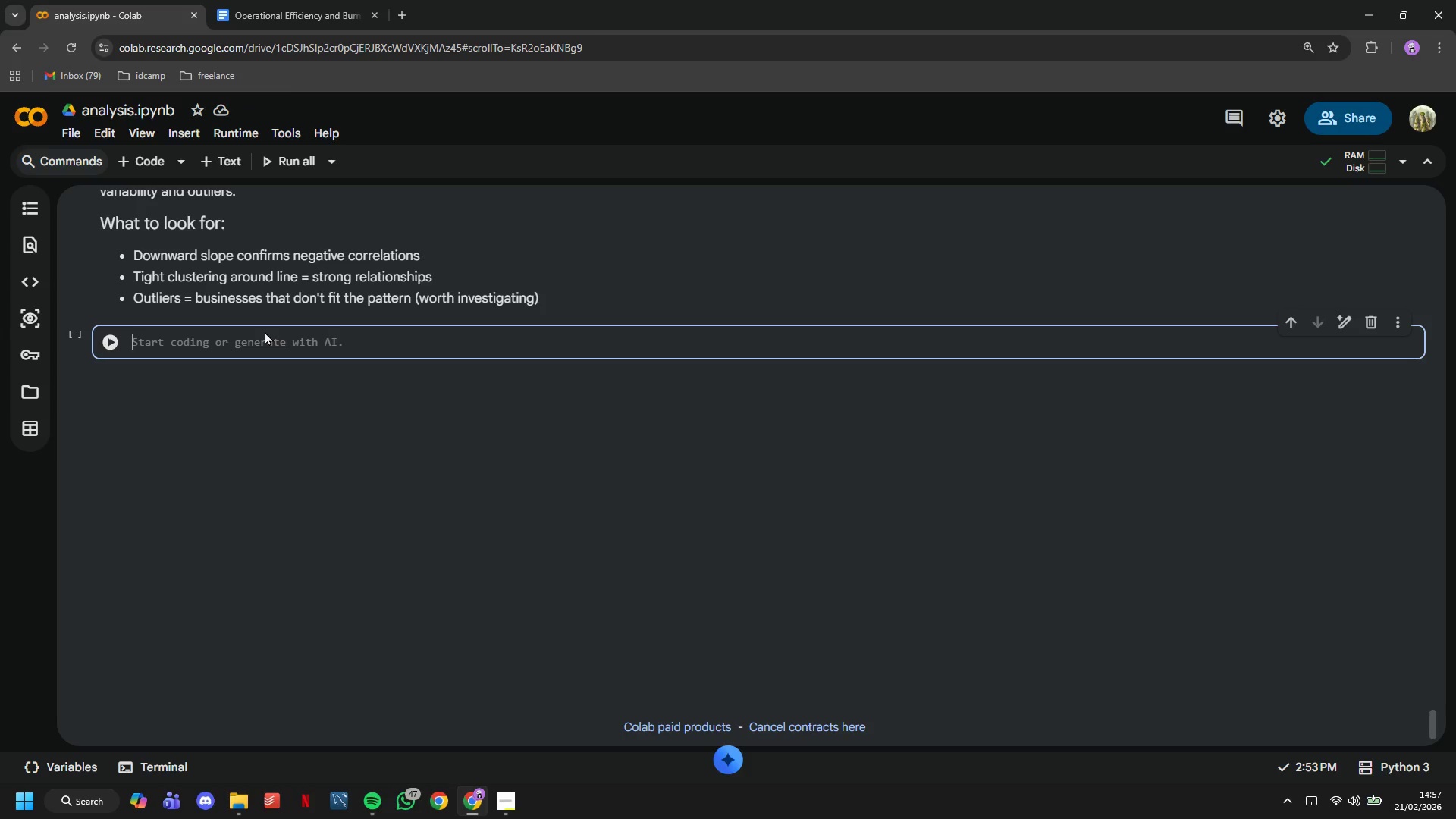 
wait(10.1)
 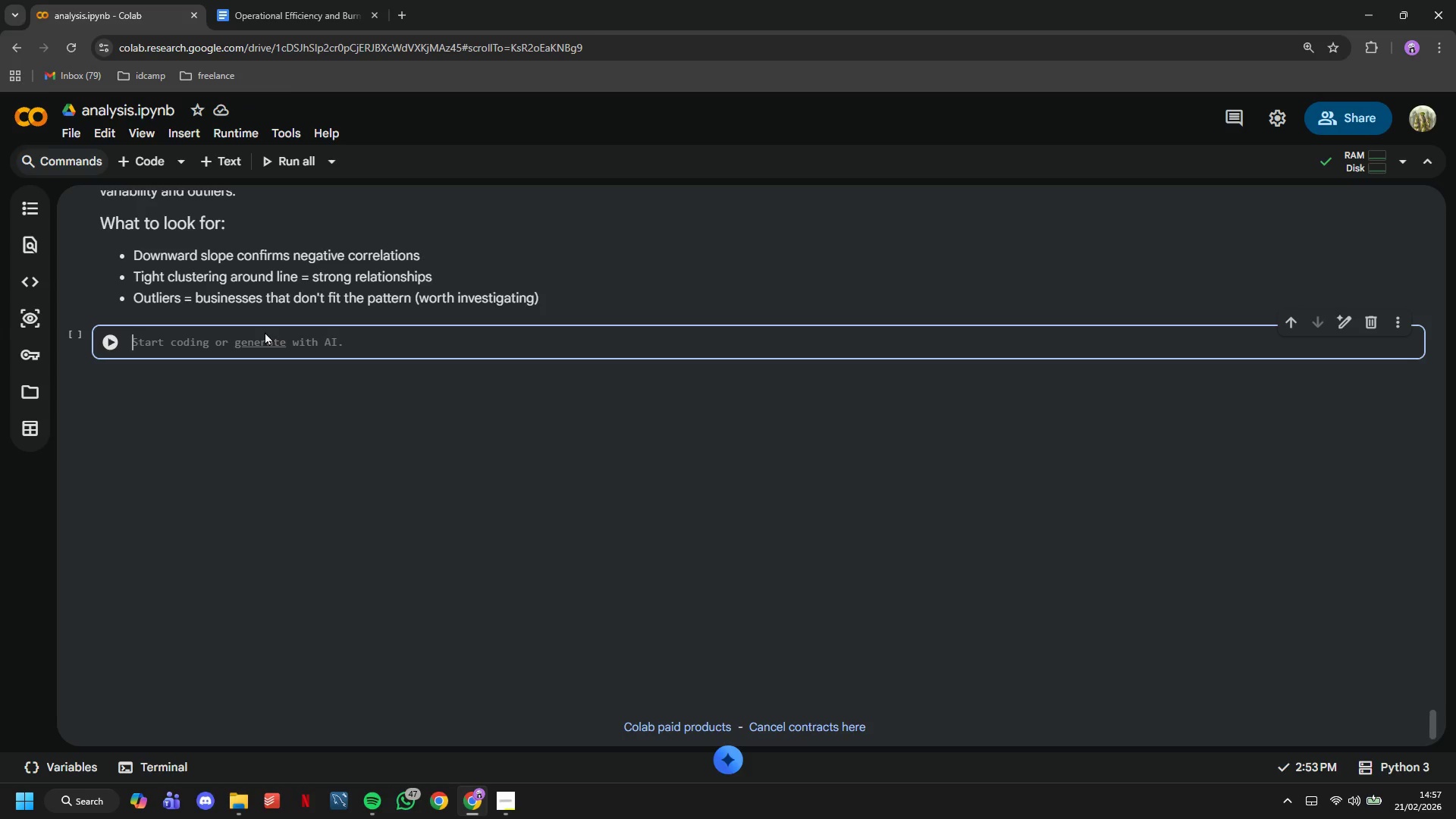 
type(fig, ax = plt.subplots()
 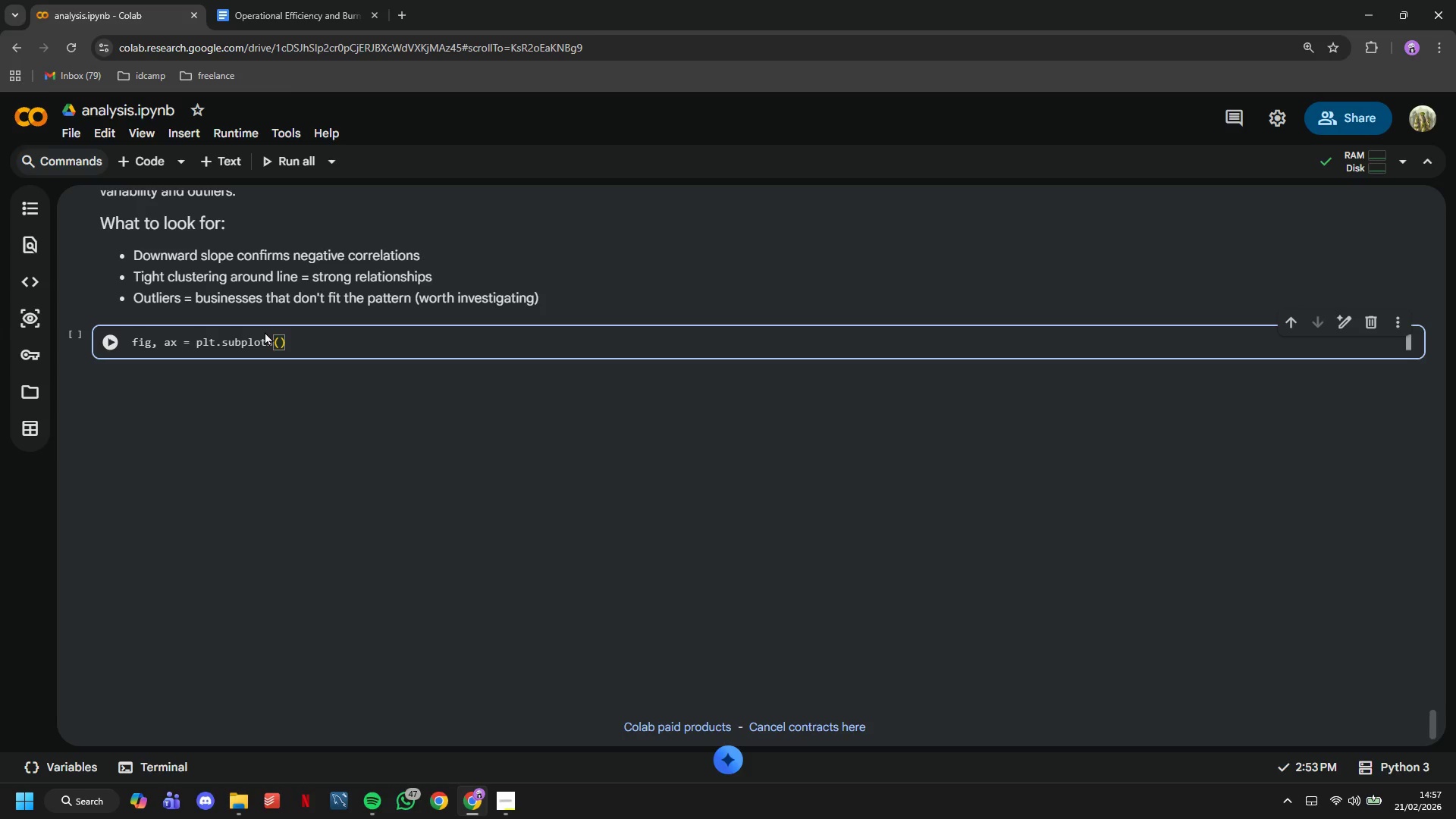 
type(figszie=)
 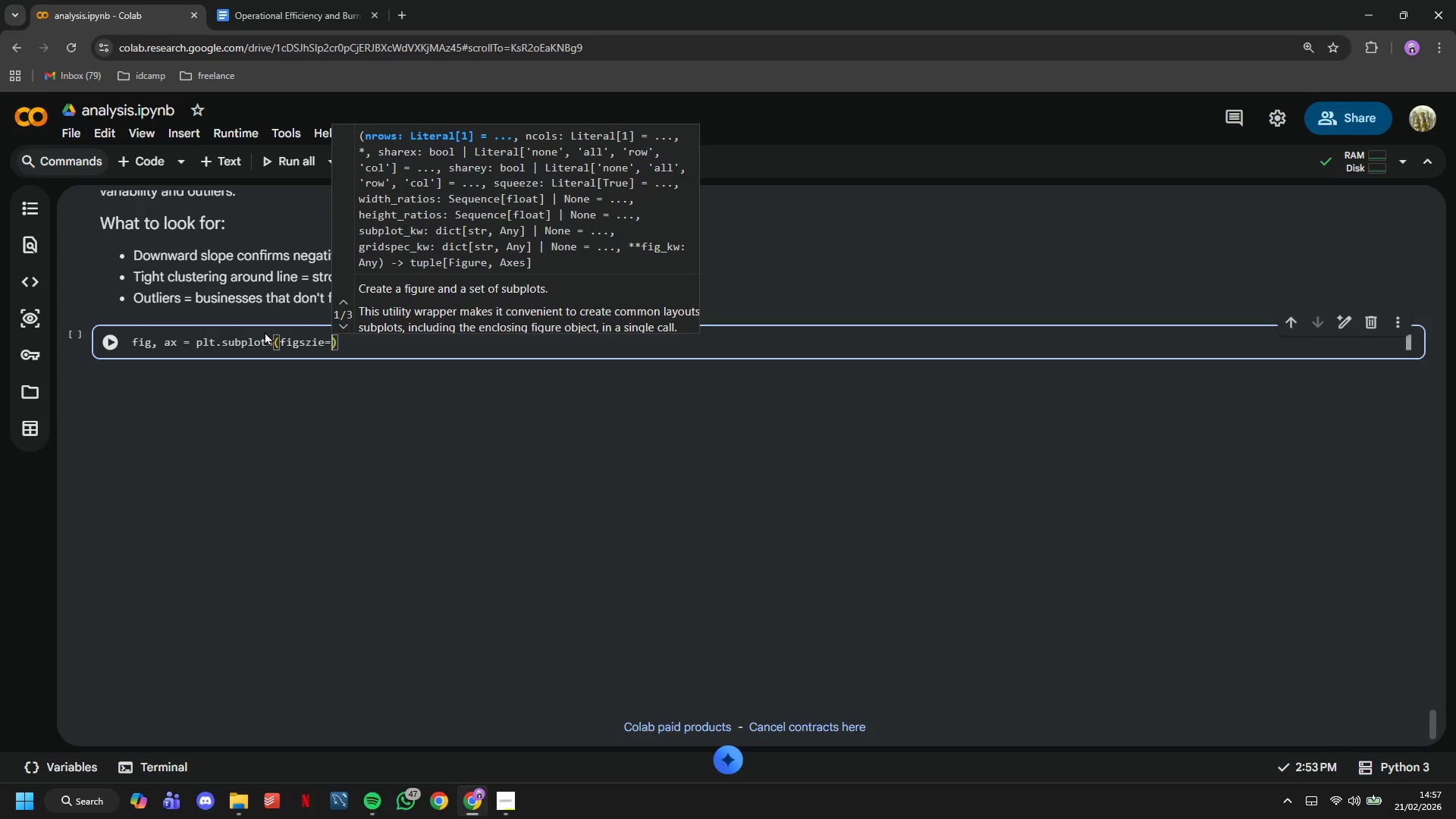 
hold_key(key=ShiftLeft, duration=1.52)
 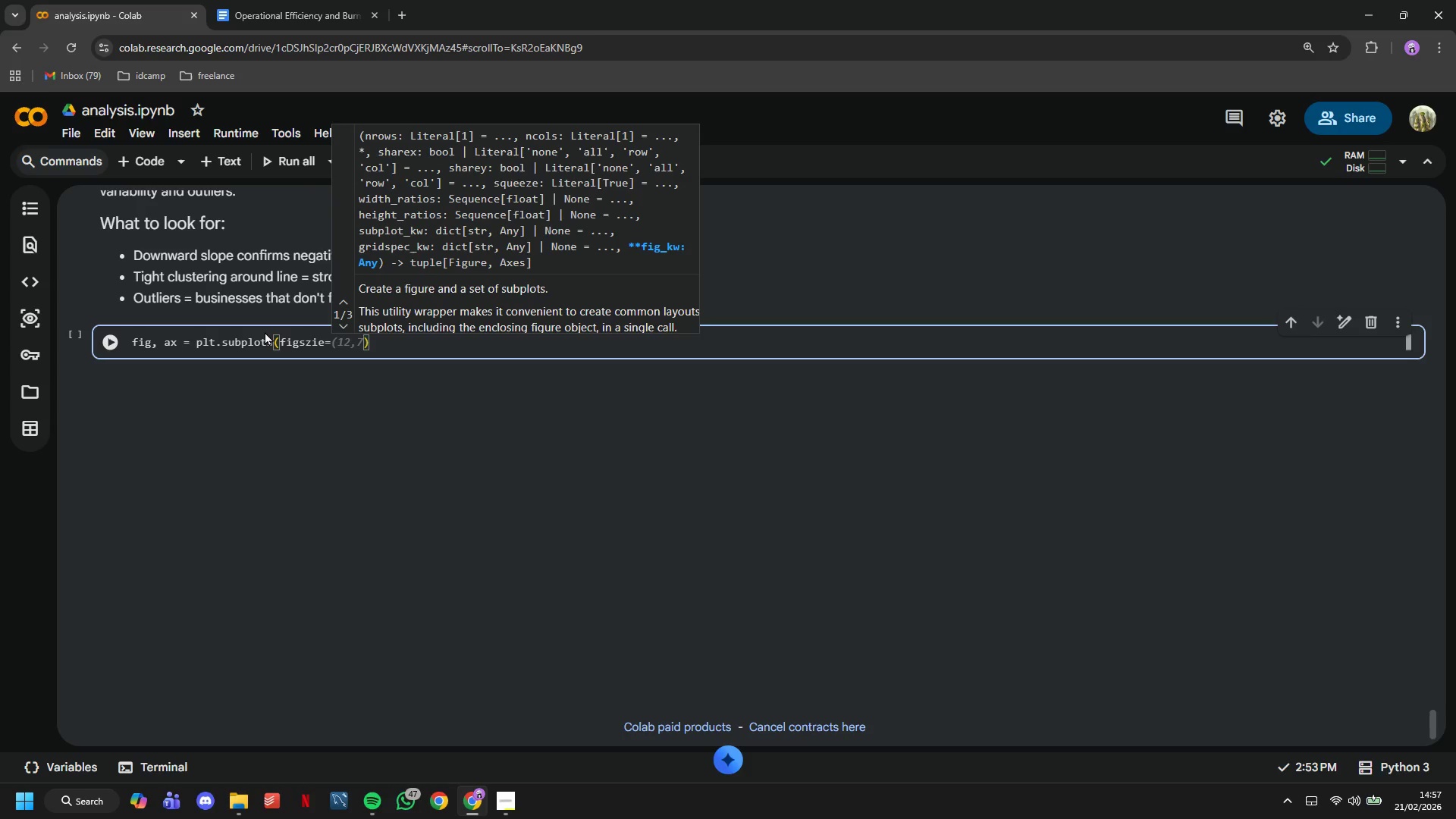 
hold_key(key=ShiftLeft, duration=1.51)
 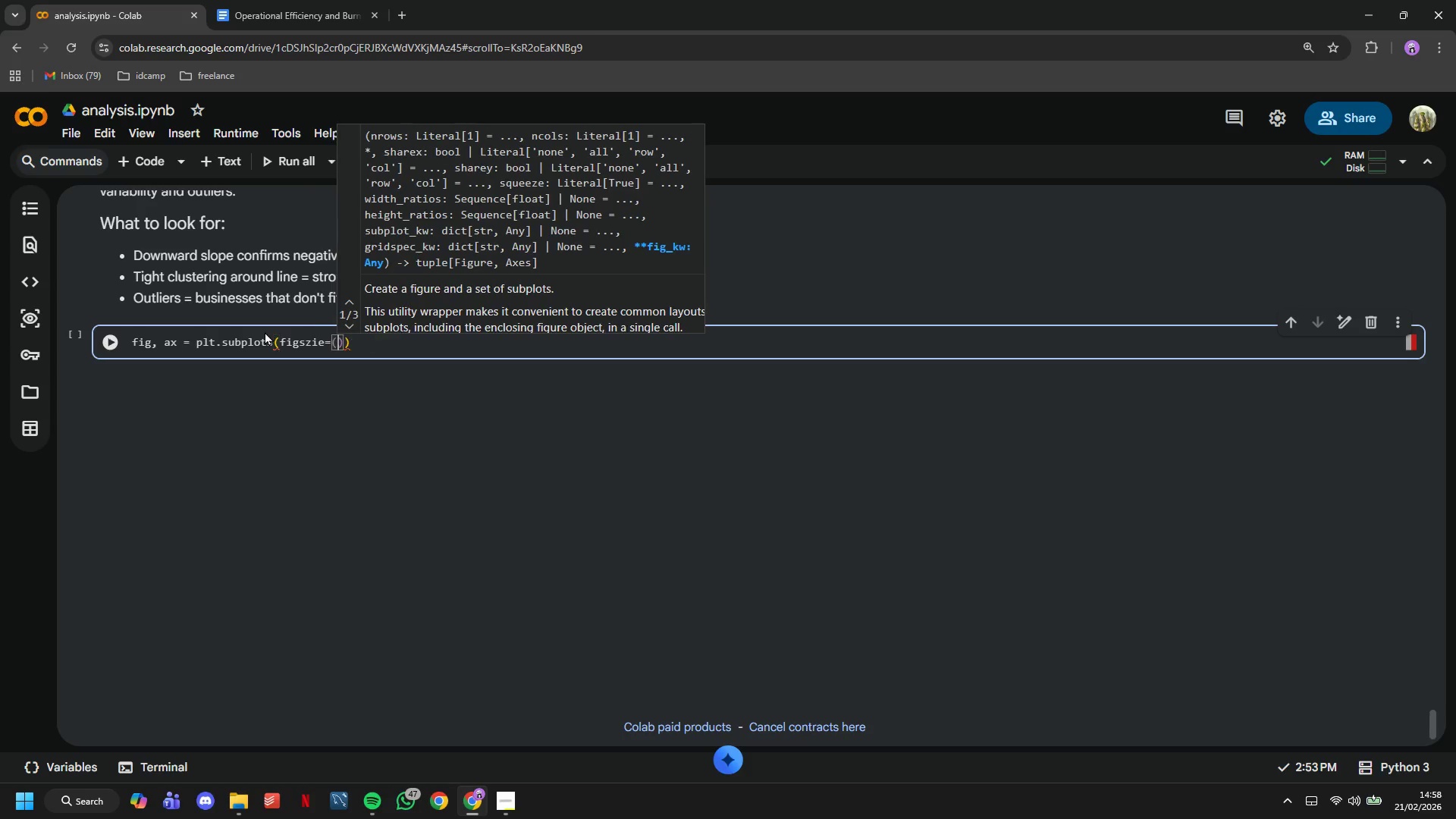 
type((12,8)
 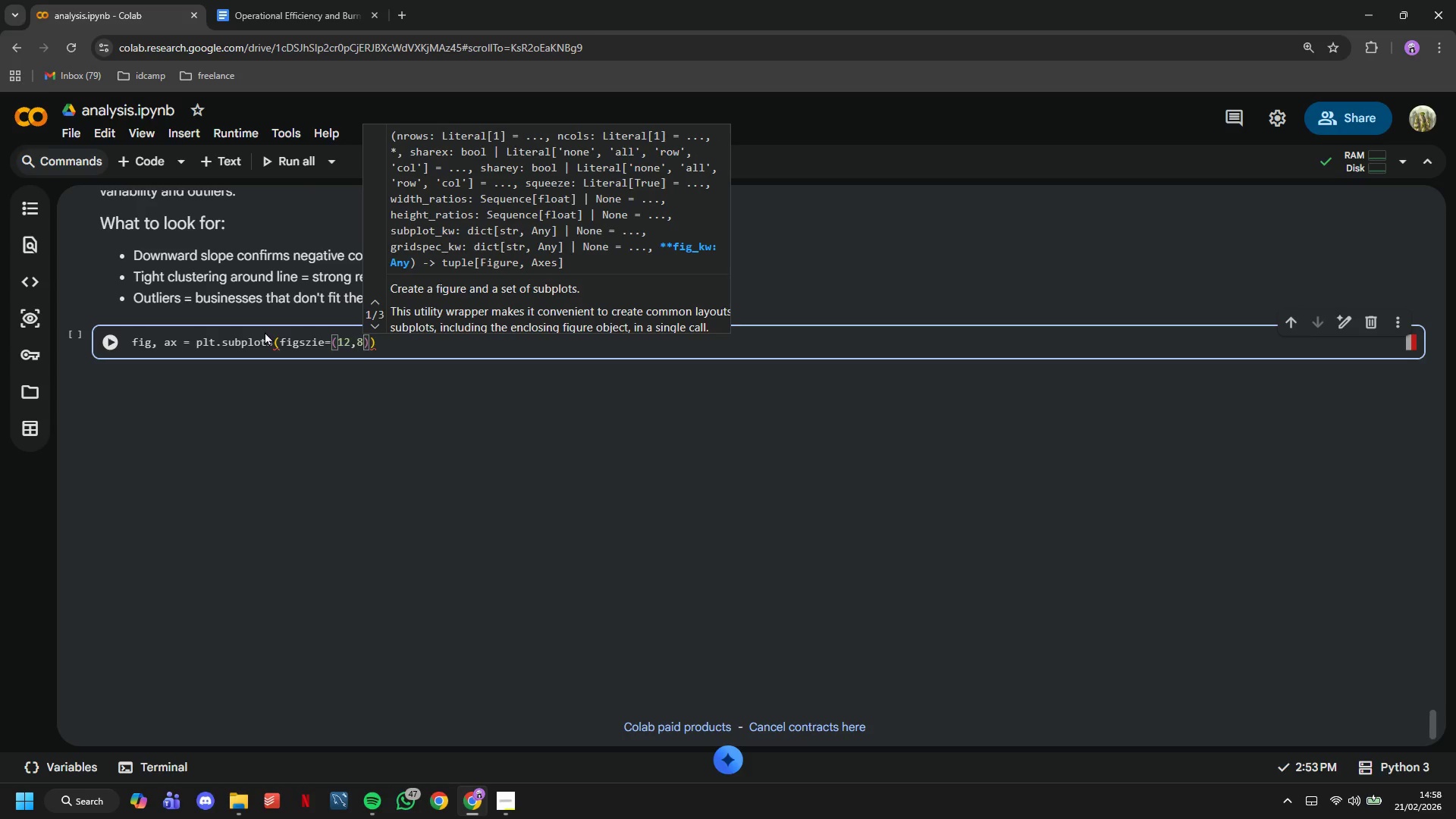 
key(ArrowRight)
 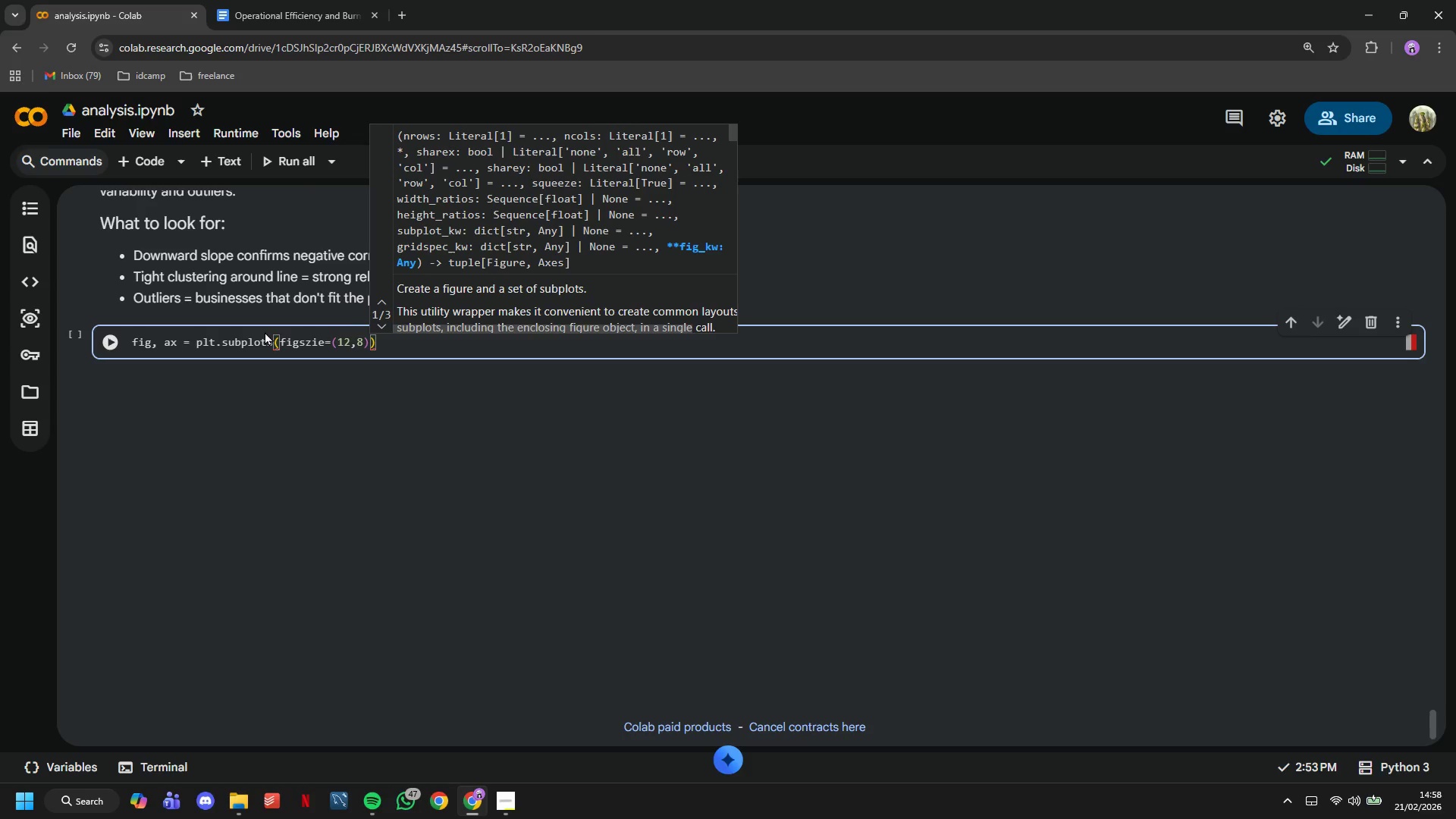 
key(ArrowRight)
 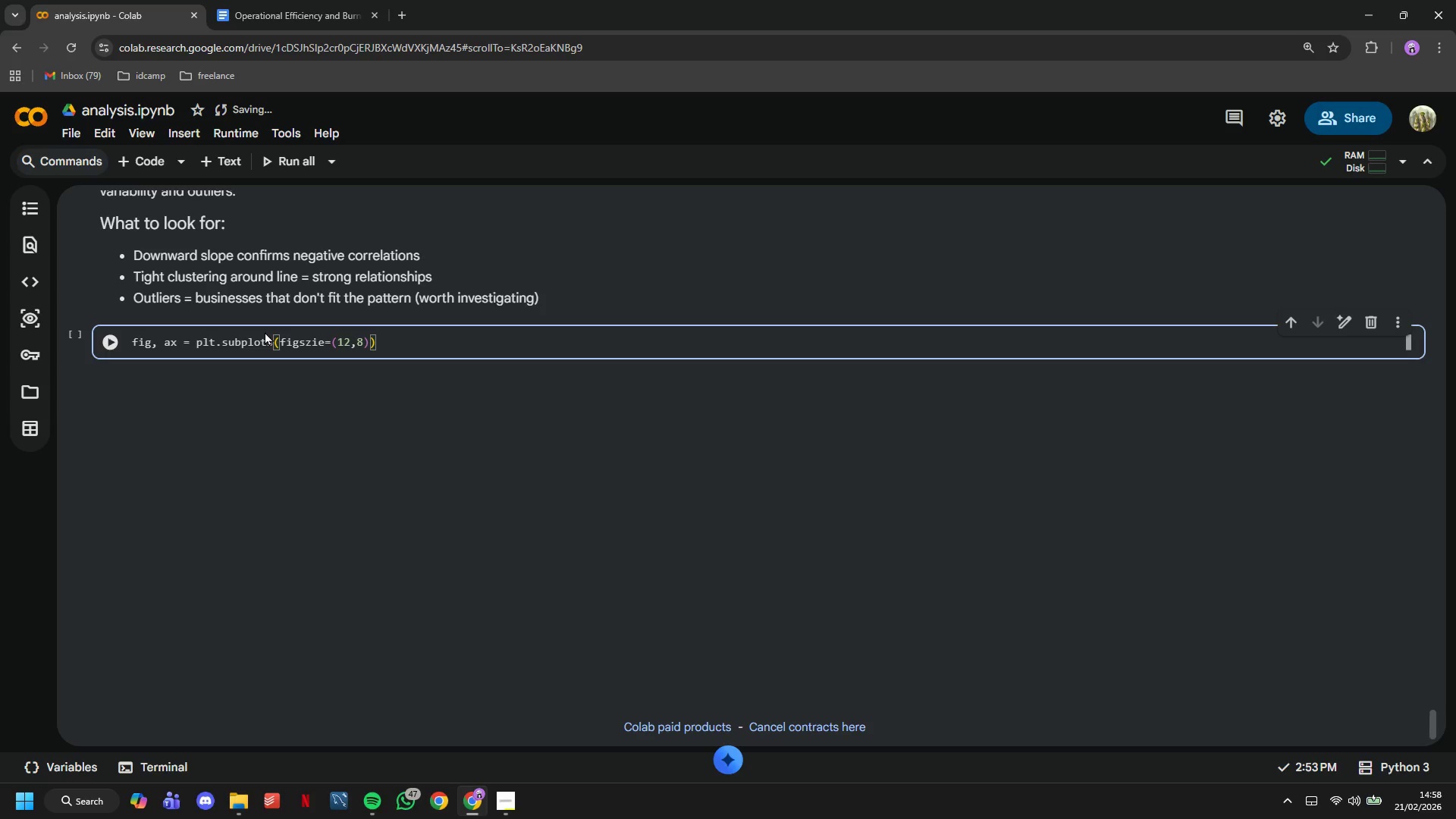 
key(Enter)
 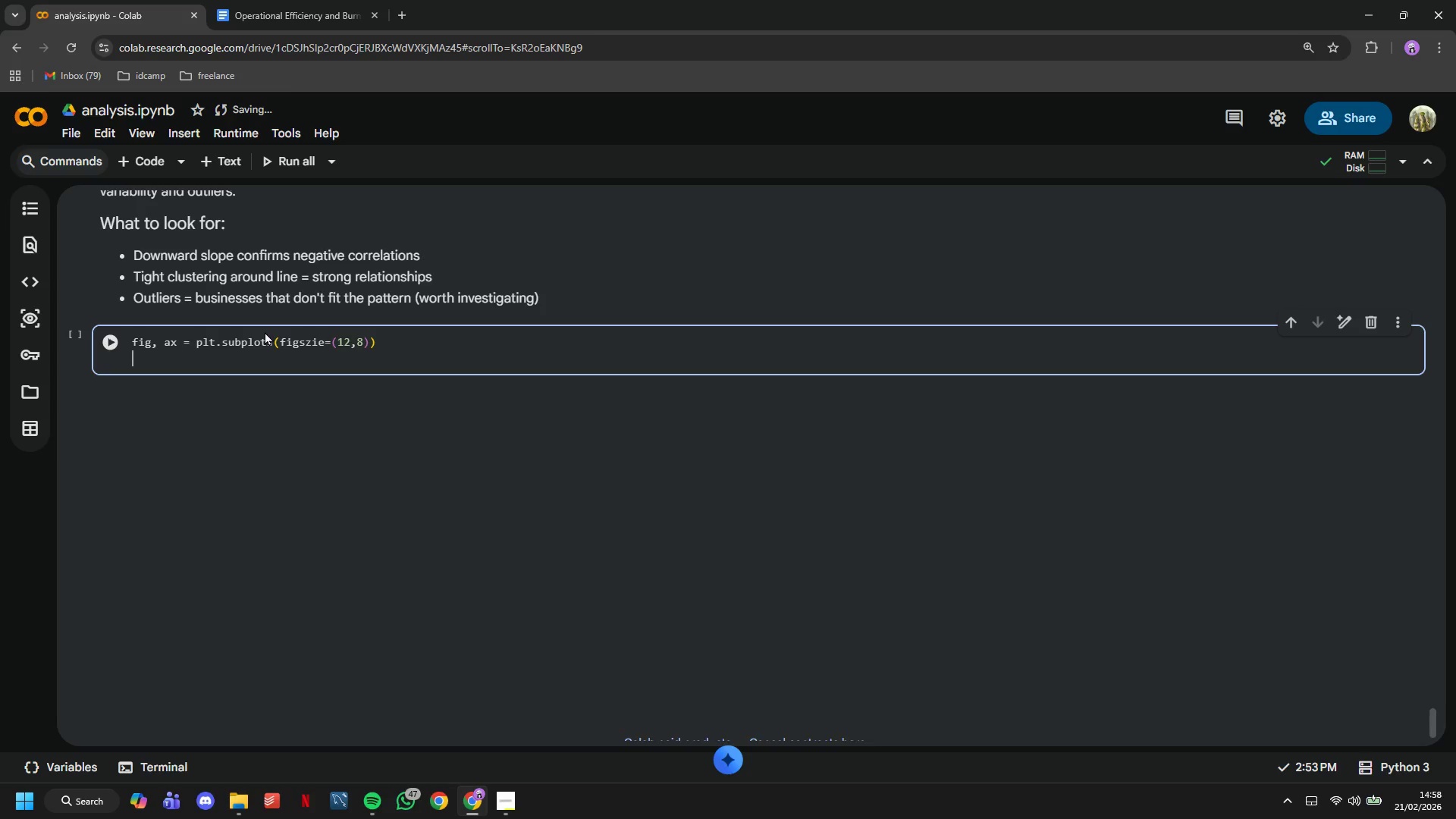 
key(Enter)
 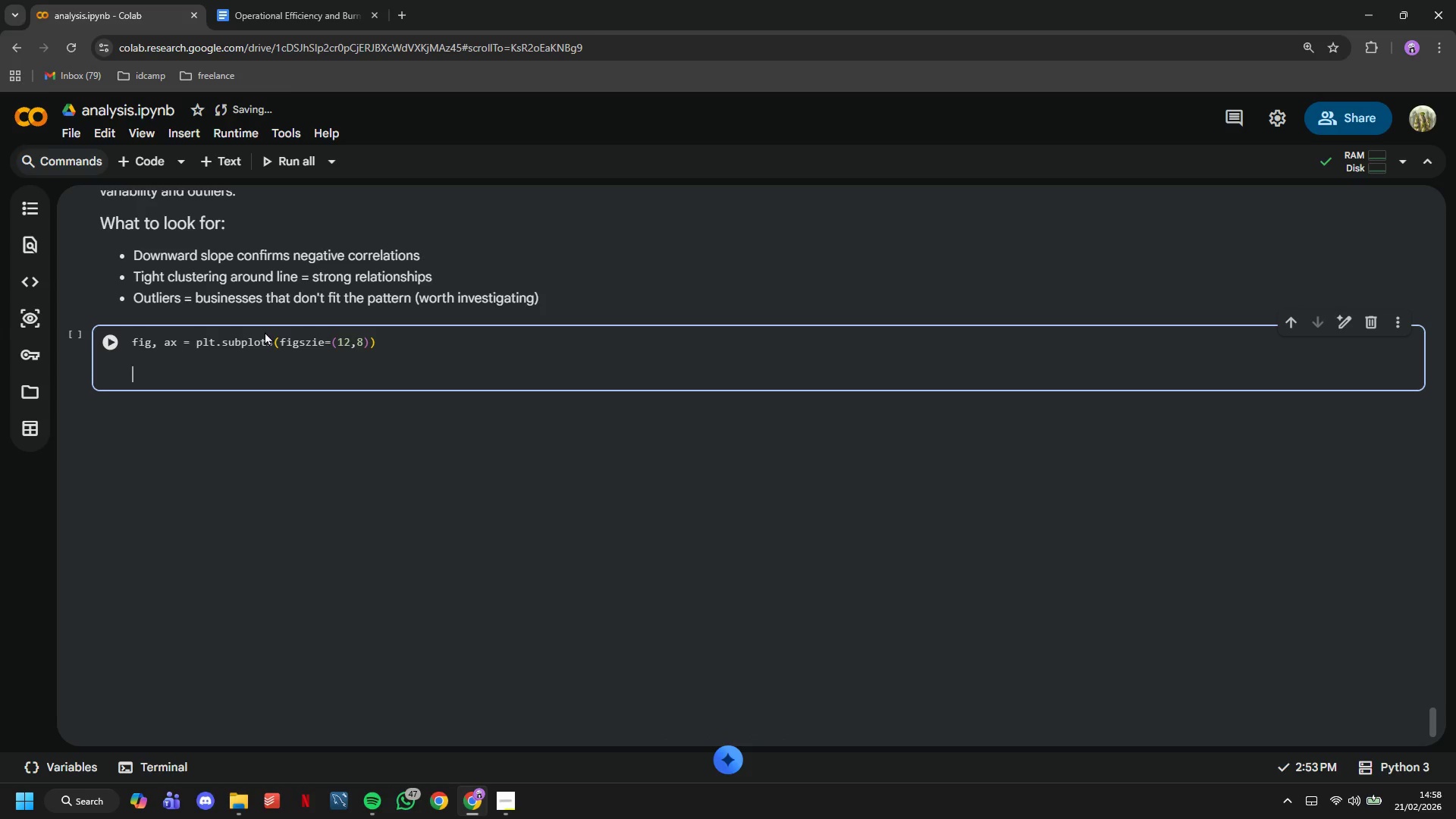 
type(# Scatter plot)
 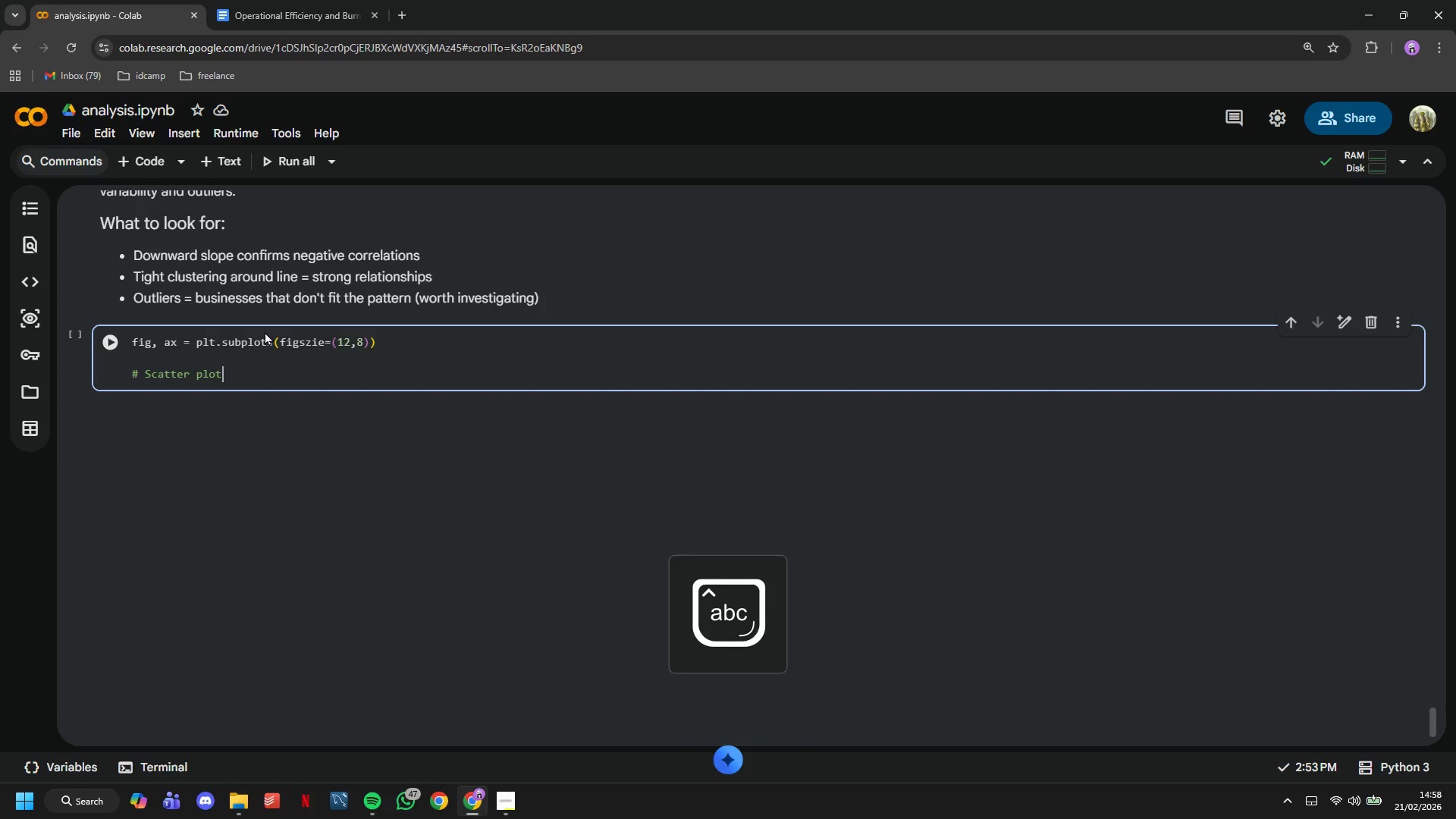 
key(Enter)
 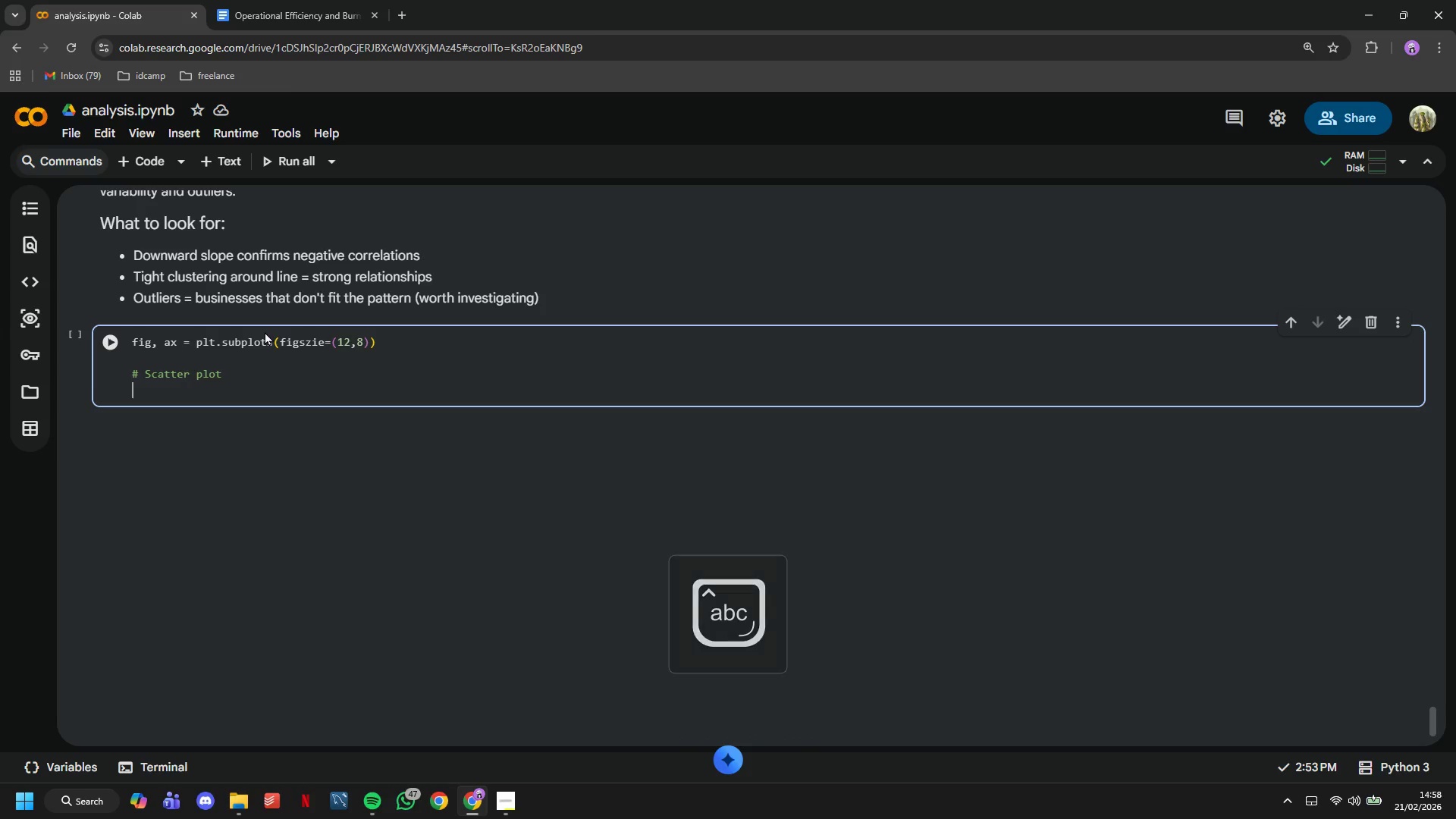 
type(scate)
key(Backspace)
type(ter = ax.sta)
key(Backspace)
key(Backspace)
type(catter(df['proce)
key(Tab)
 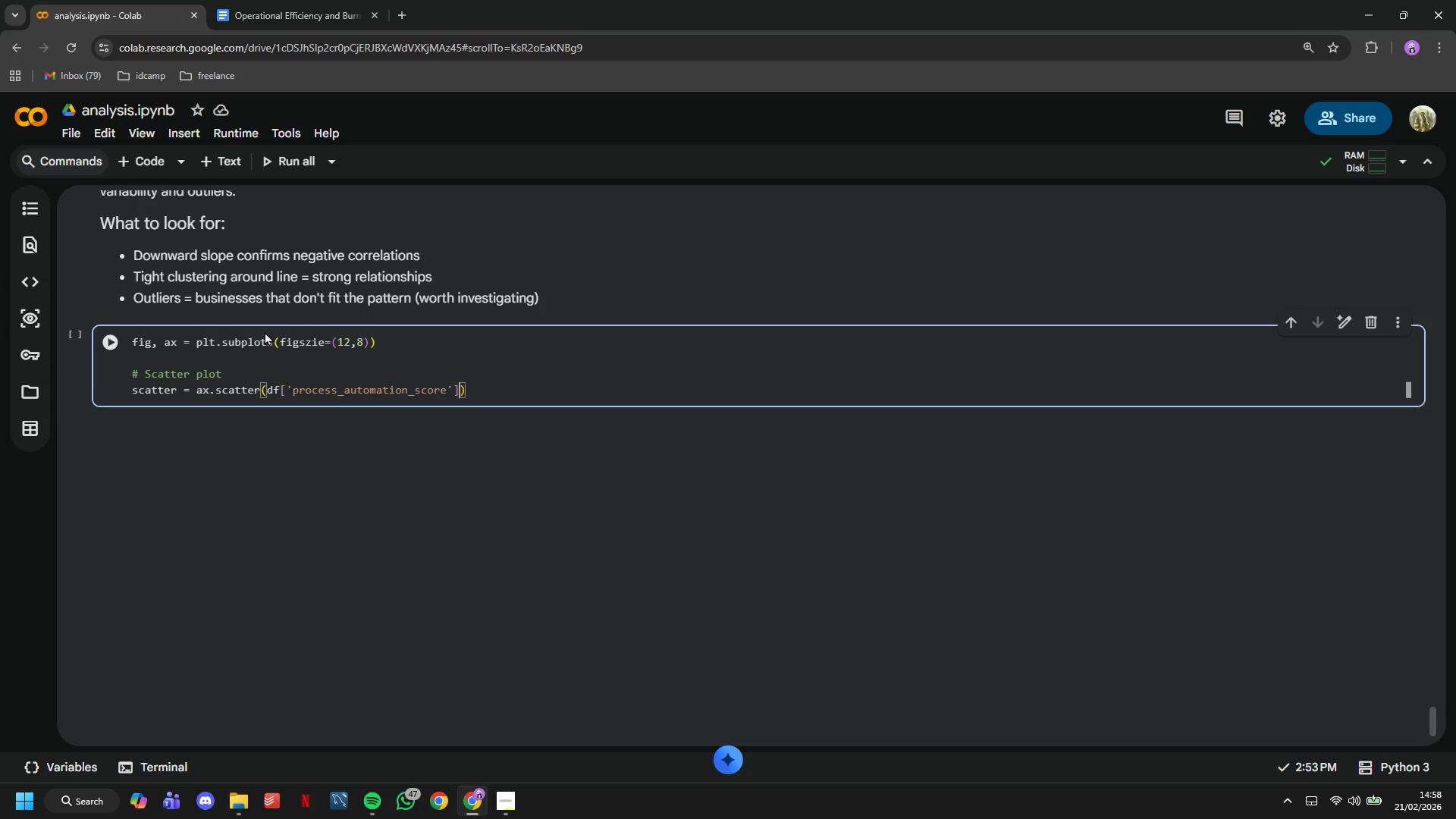 
 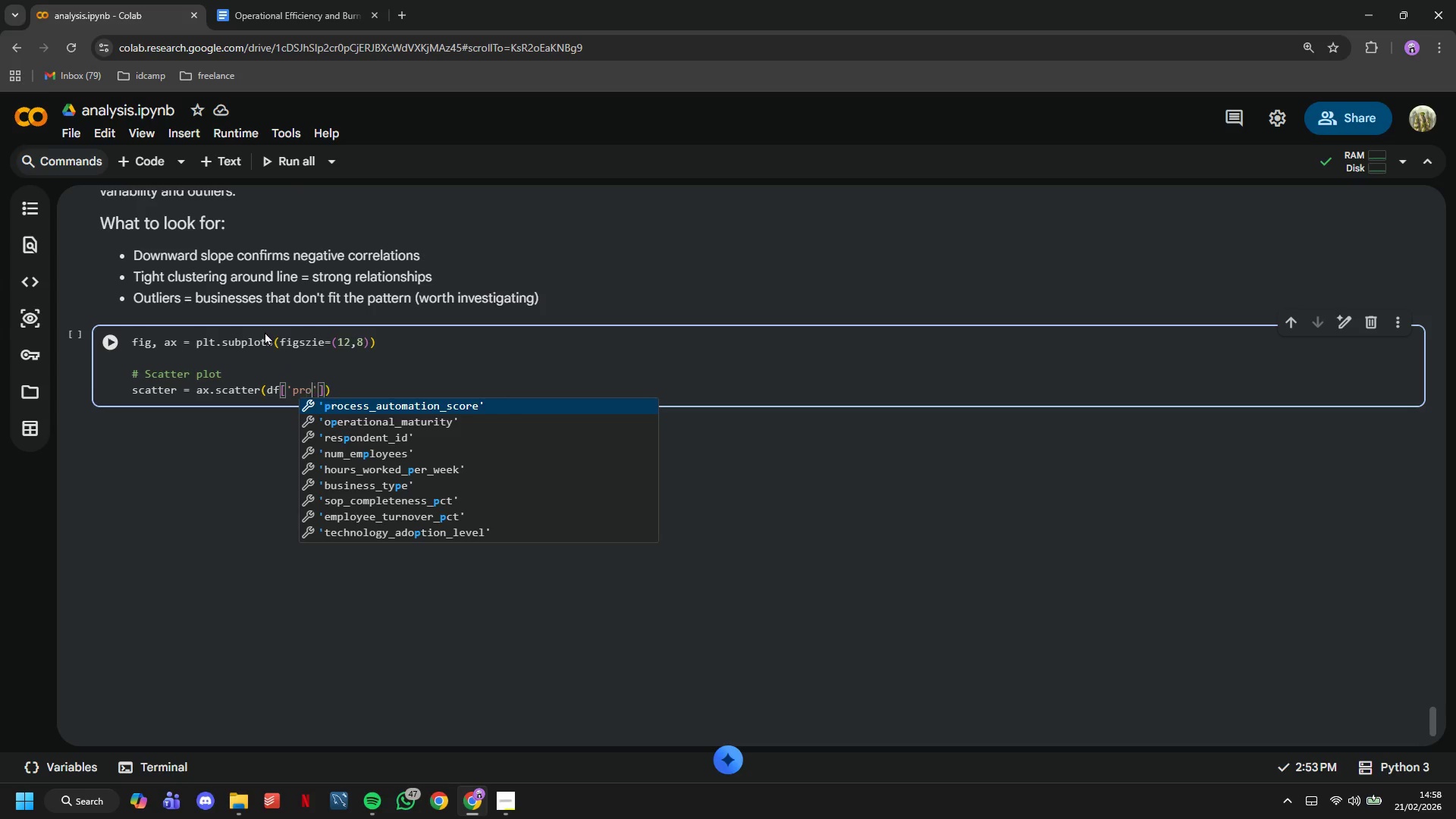 
key(ArrowRight)
 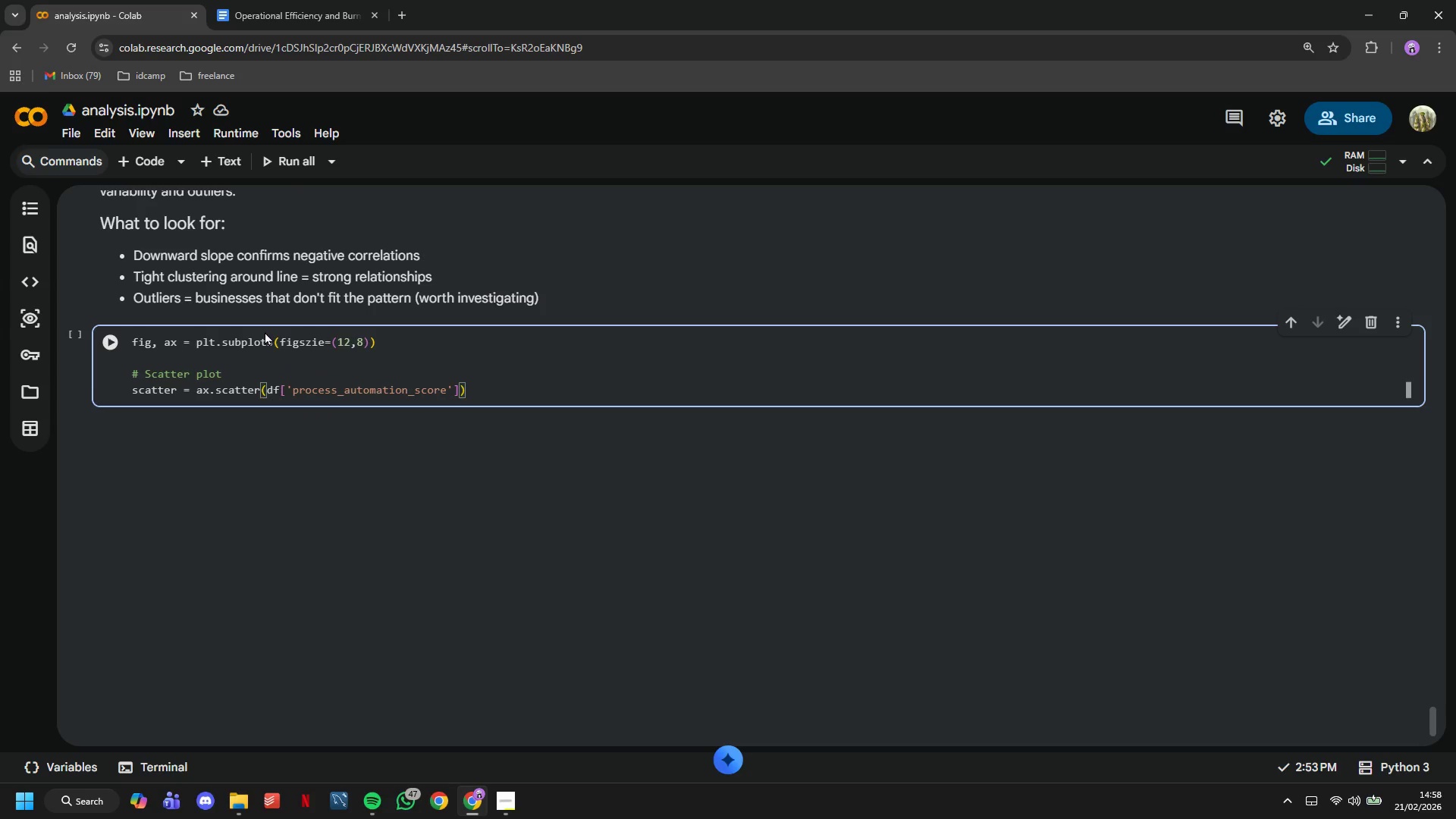 
type(, df['owner_stress)
key(Tab)
 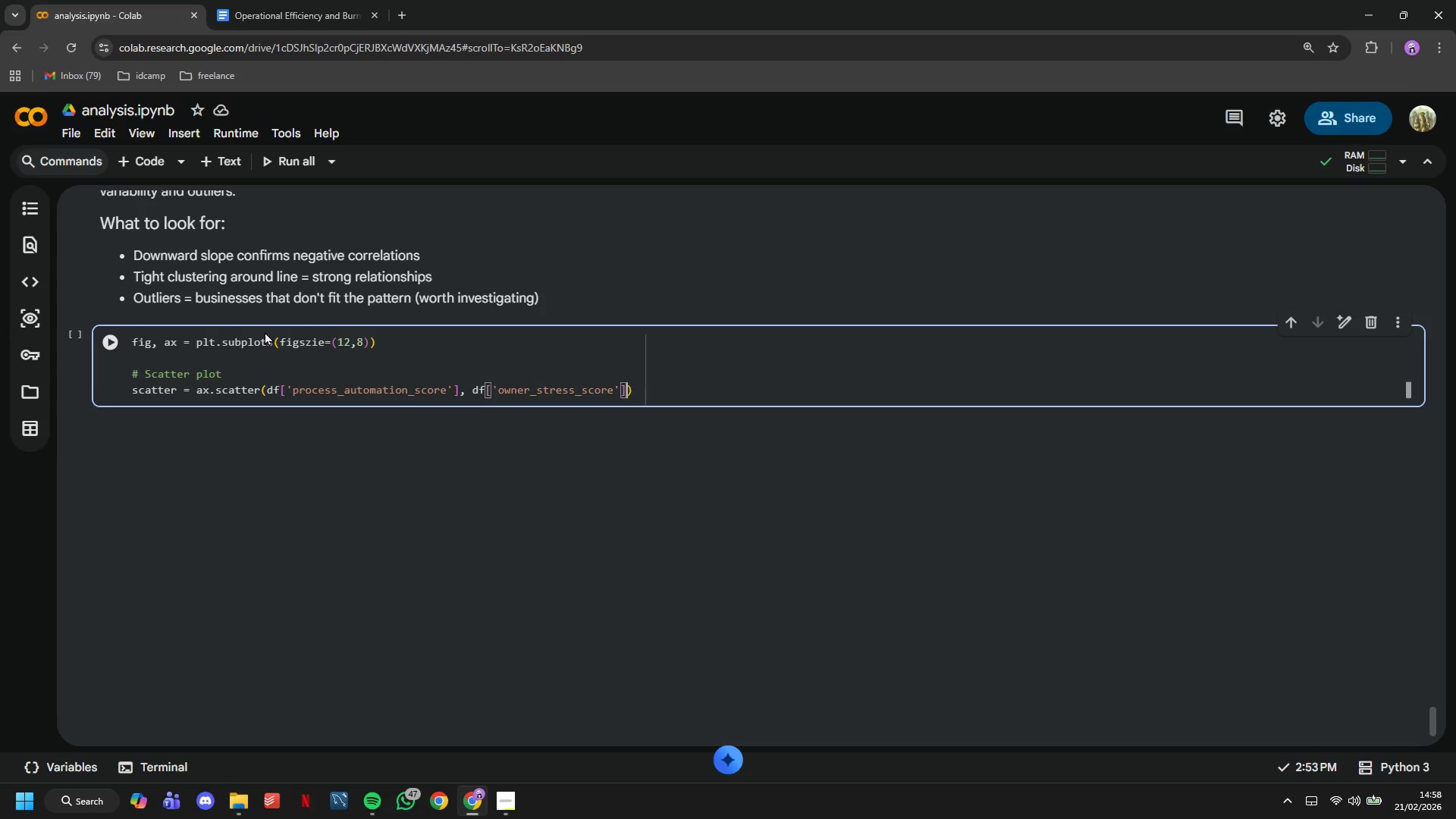 
 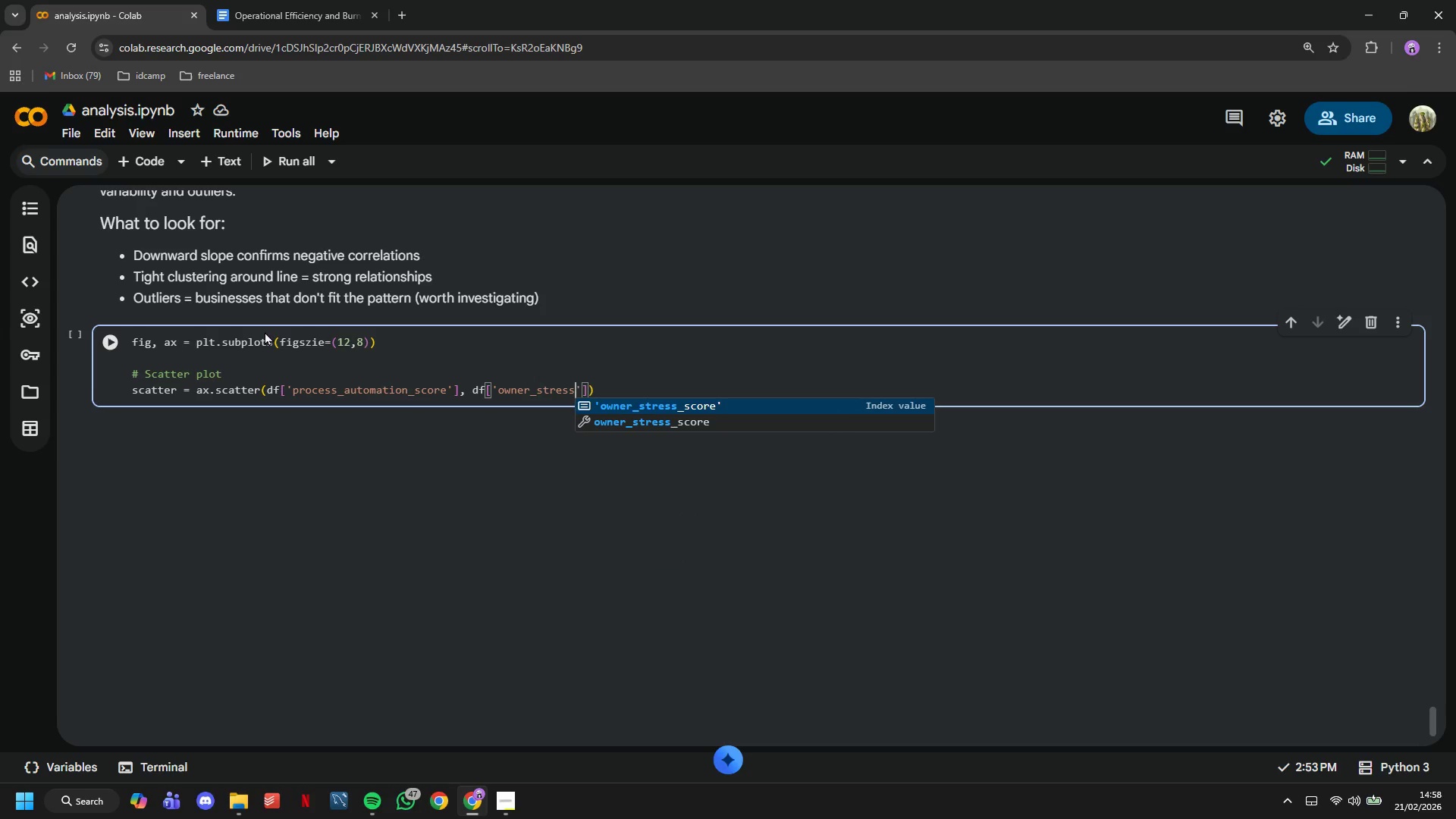 
key(ArrowRight)
 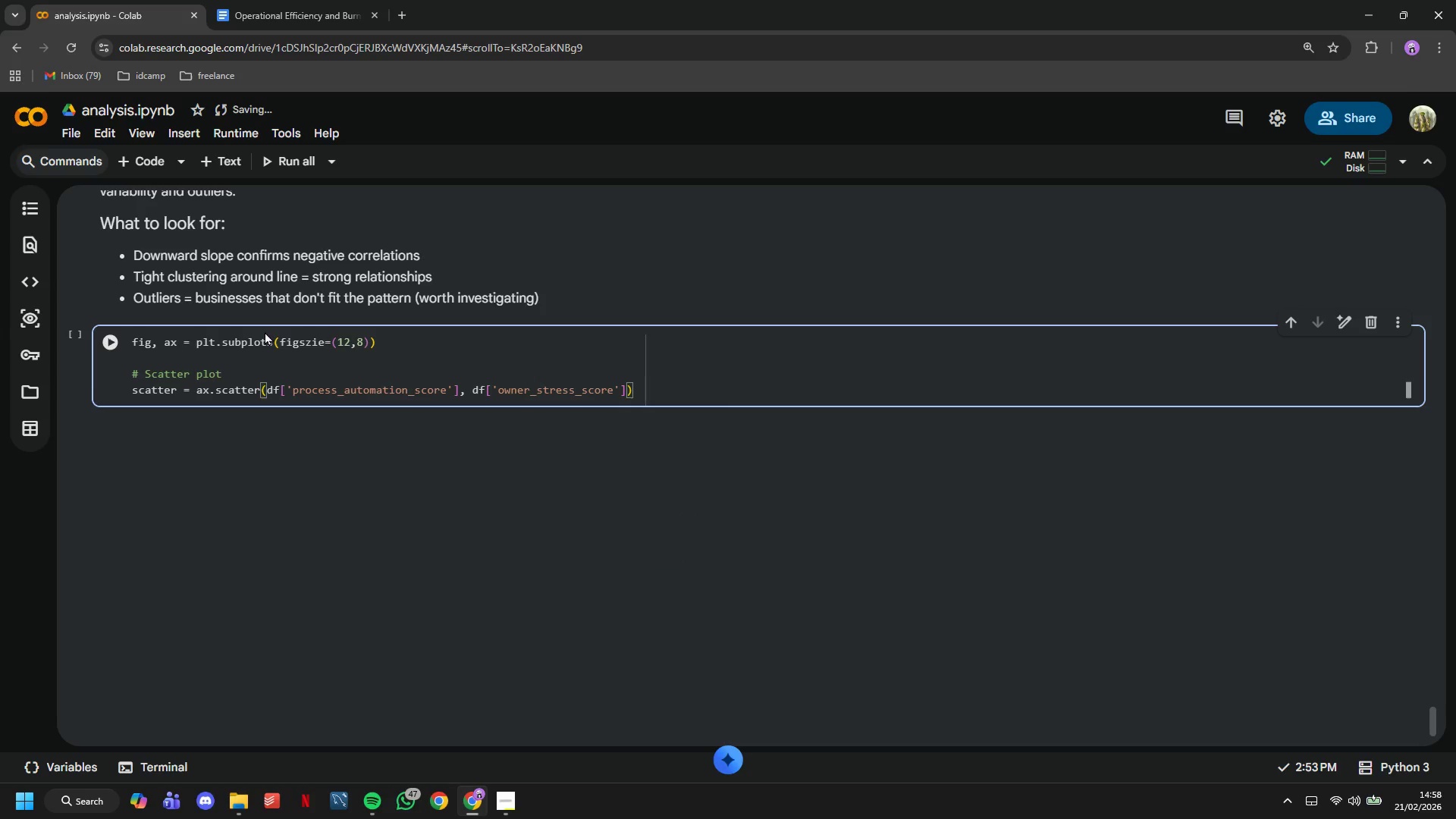 
key(Comma)
 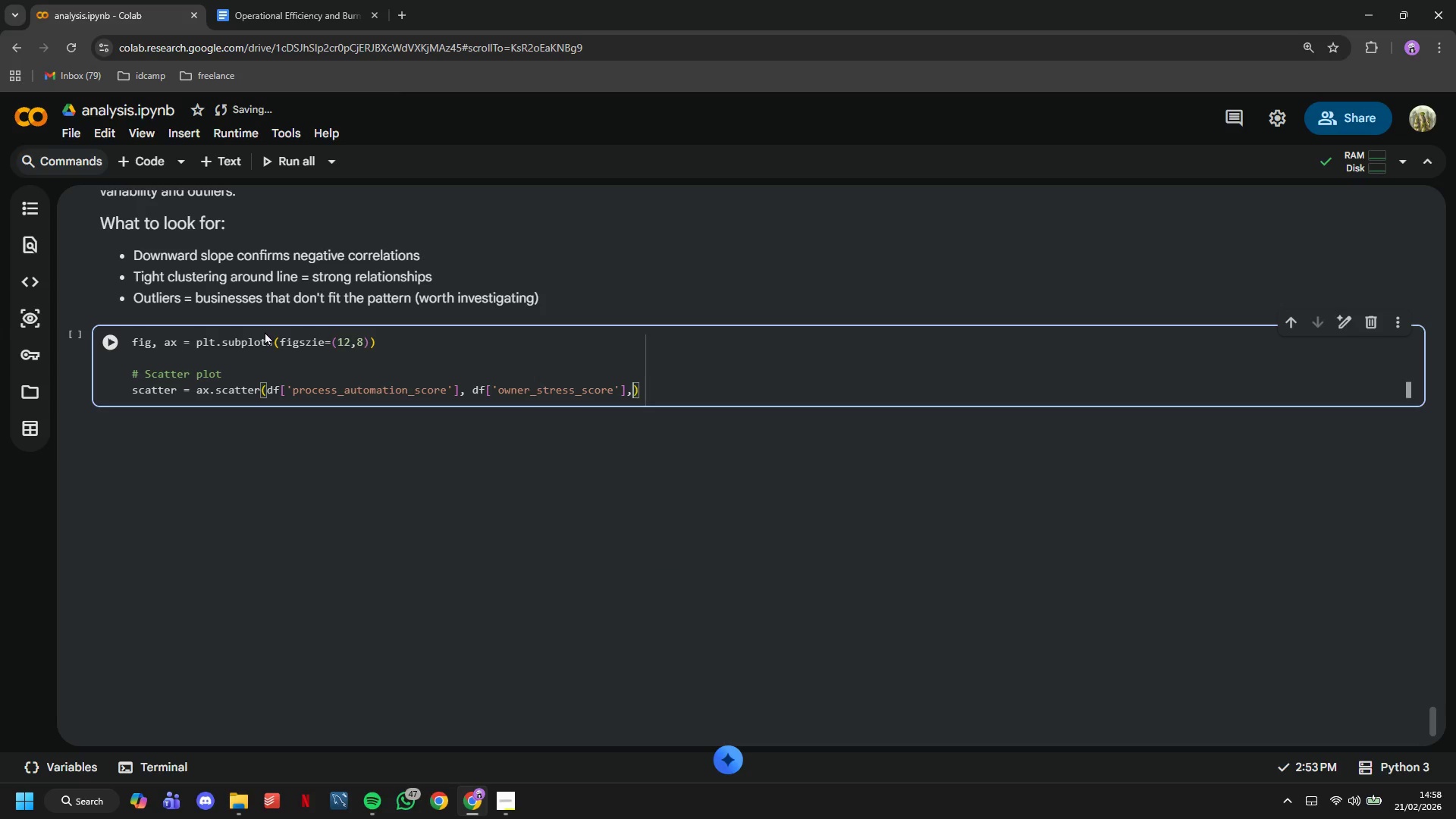 
key(Enter)
 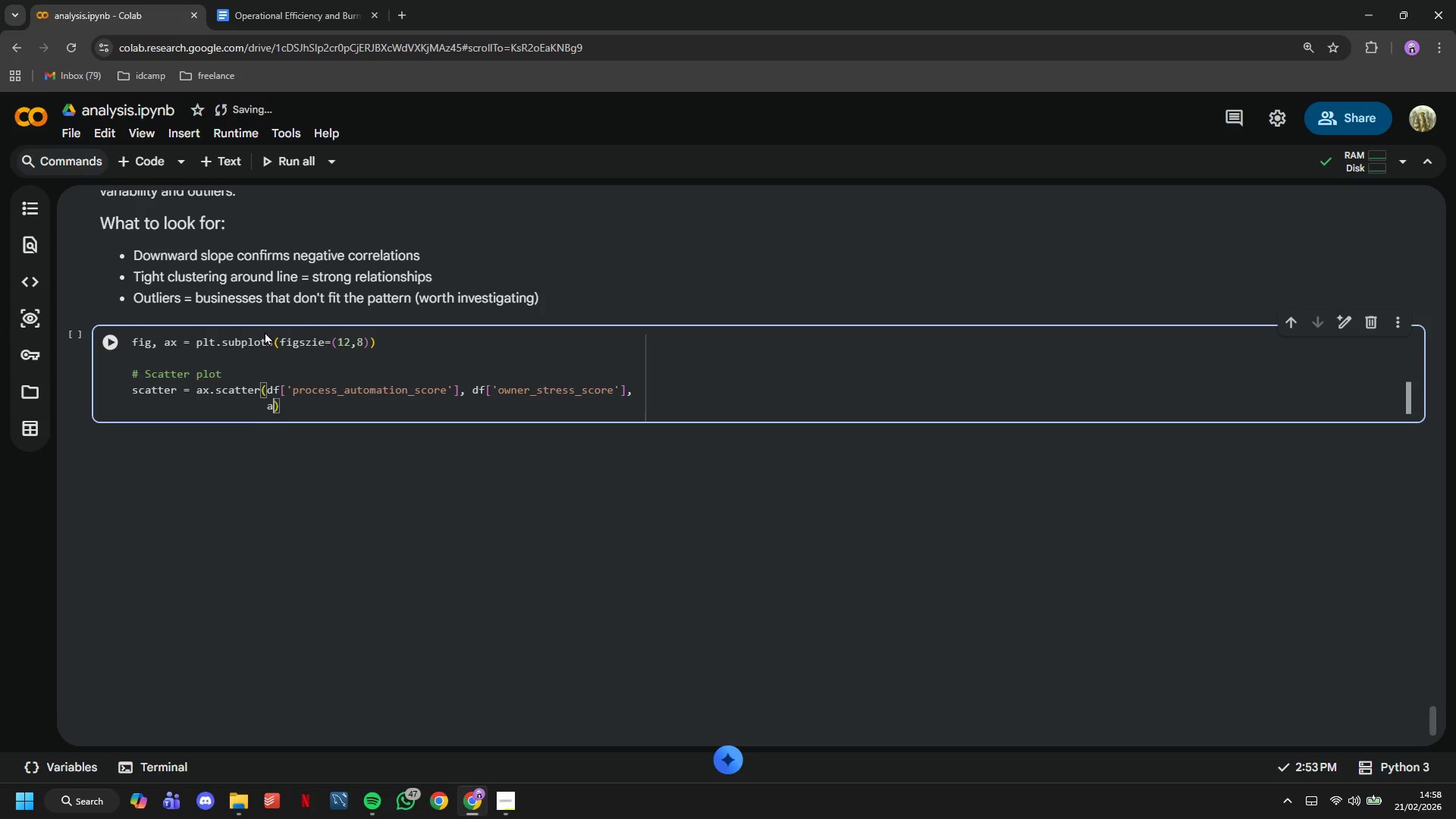 
type(alpha=0.5, s=80, )
 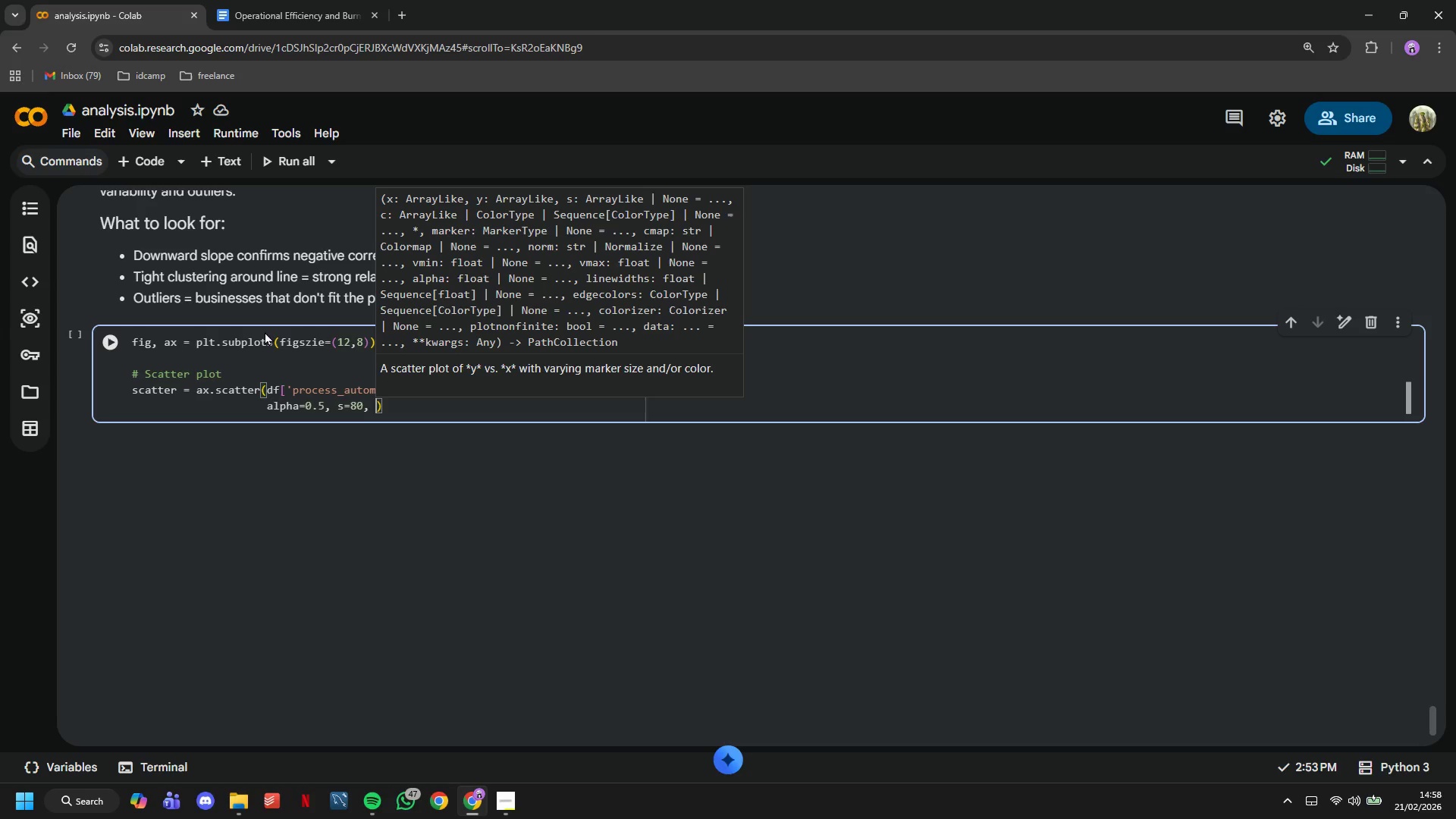 
wait(10.2)
 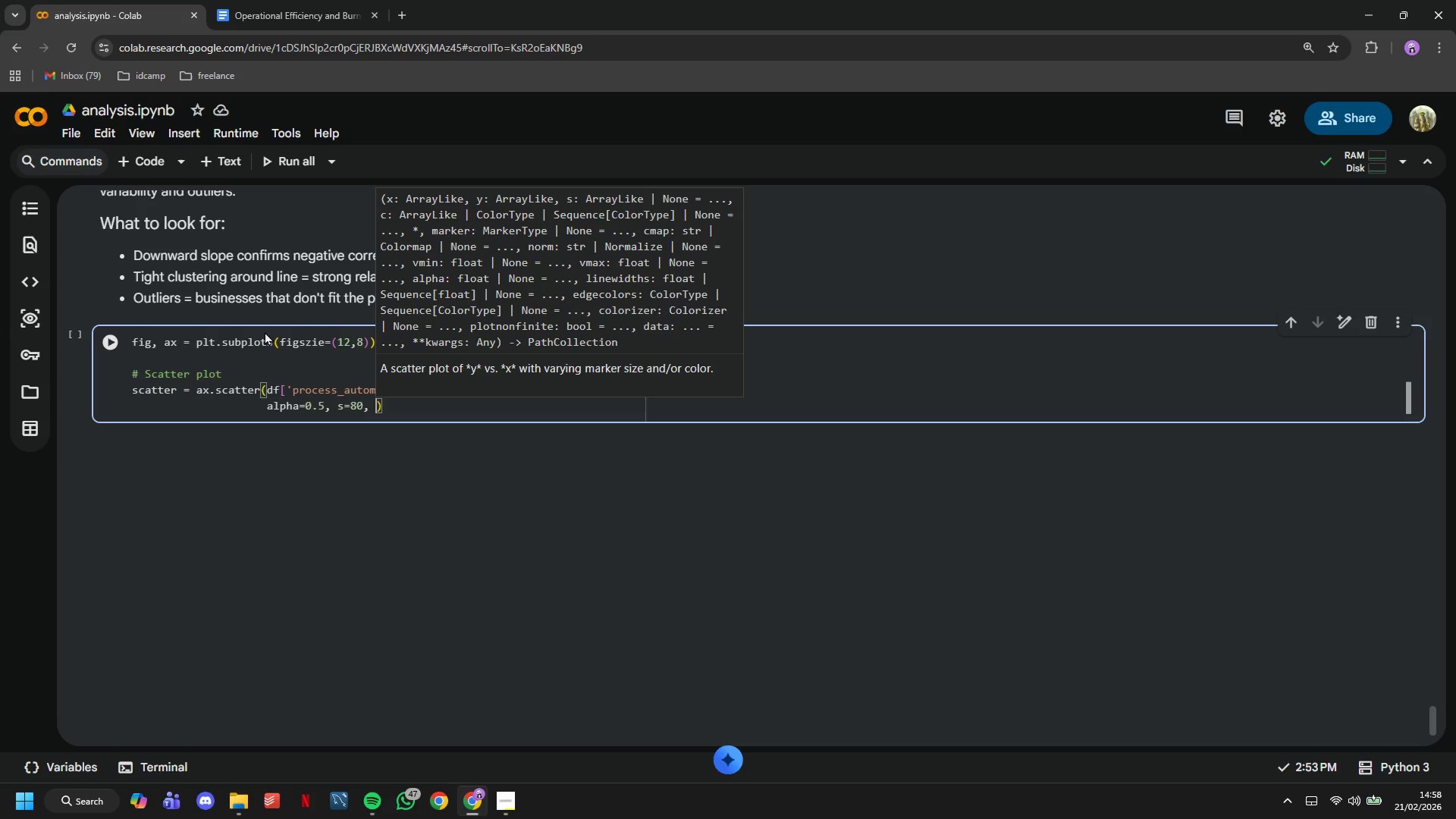 
type(c=df['p)
key(Backspace)
type(owner_stress_score)
 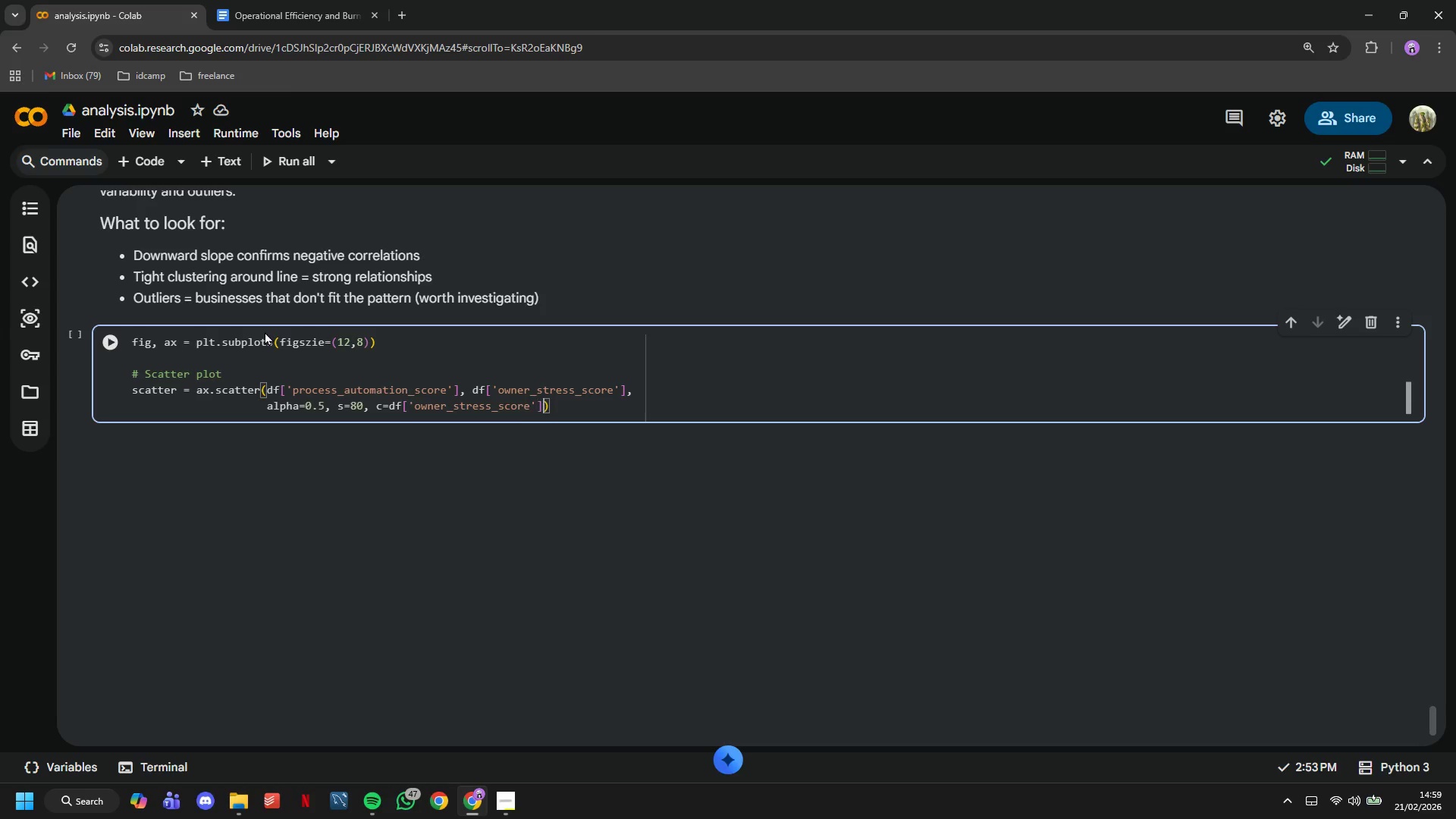 
 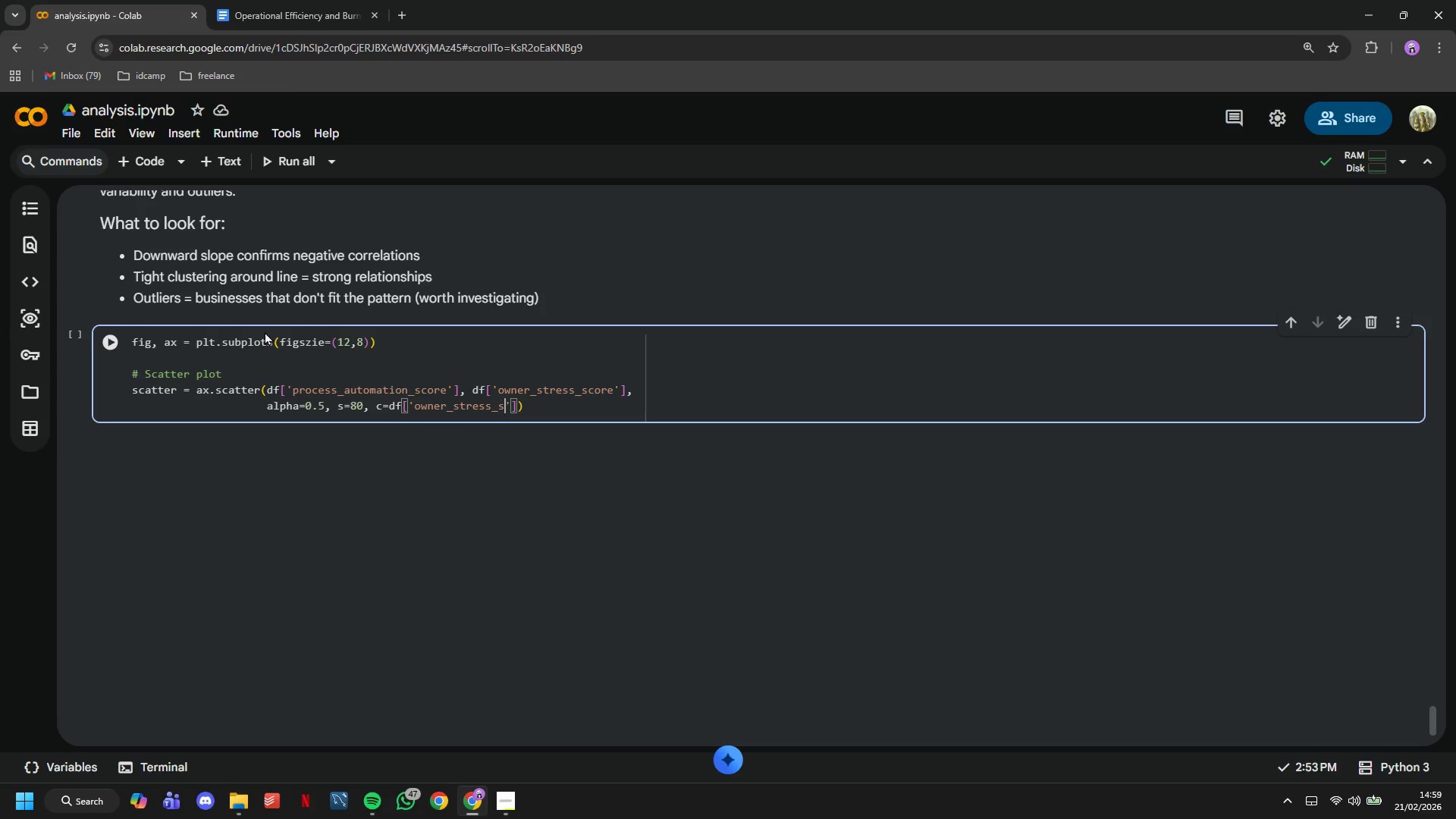 
key(ArrowRight)
 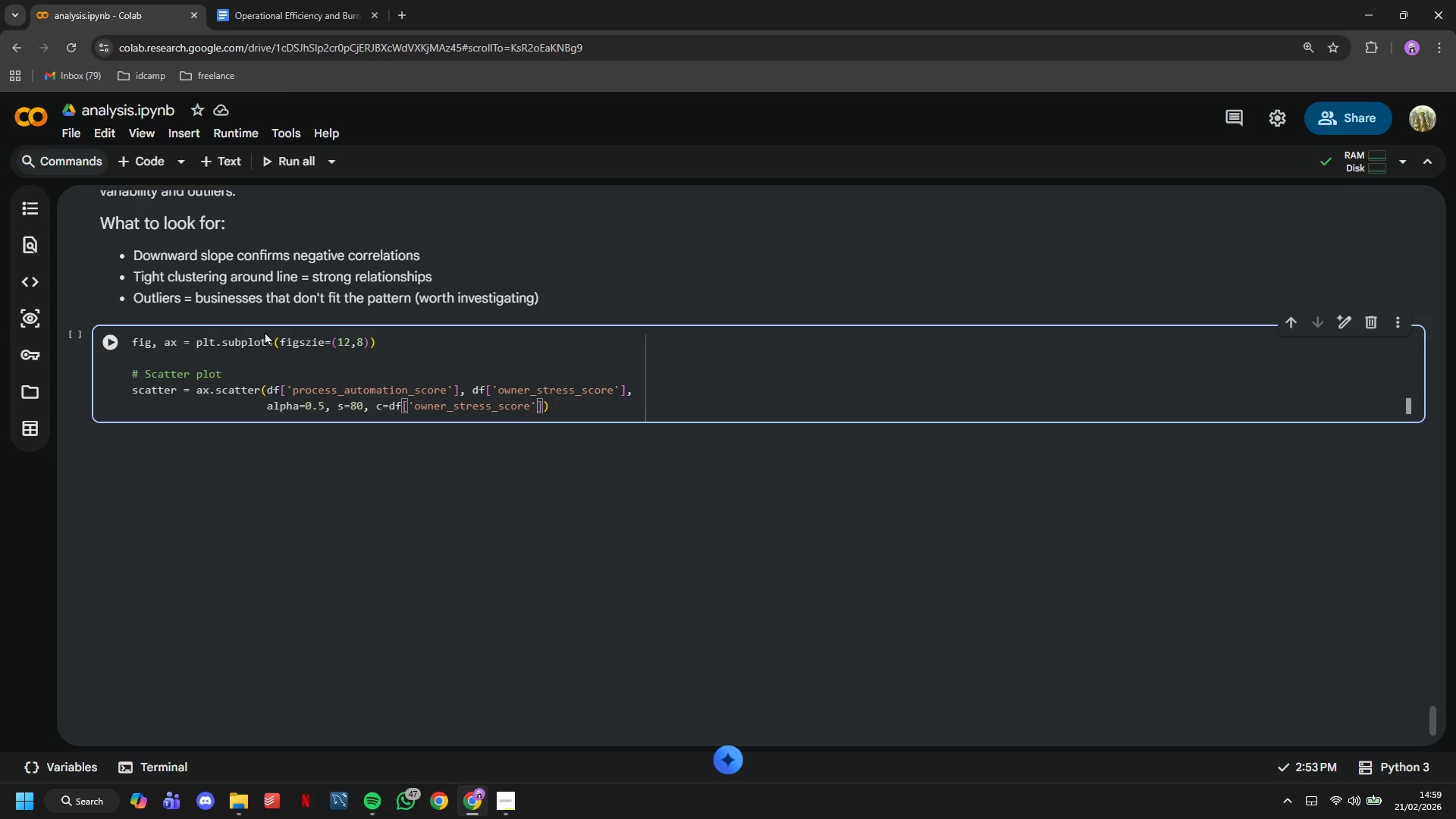 
key(ArrowRight)
 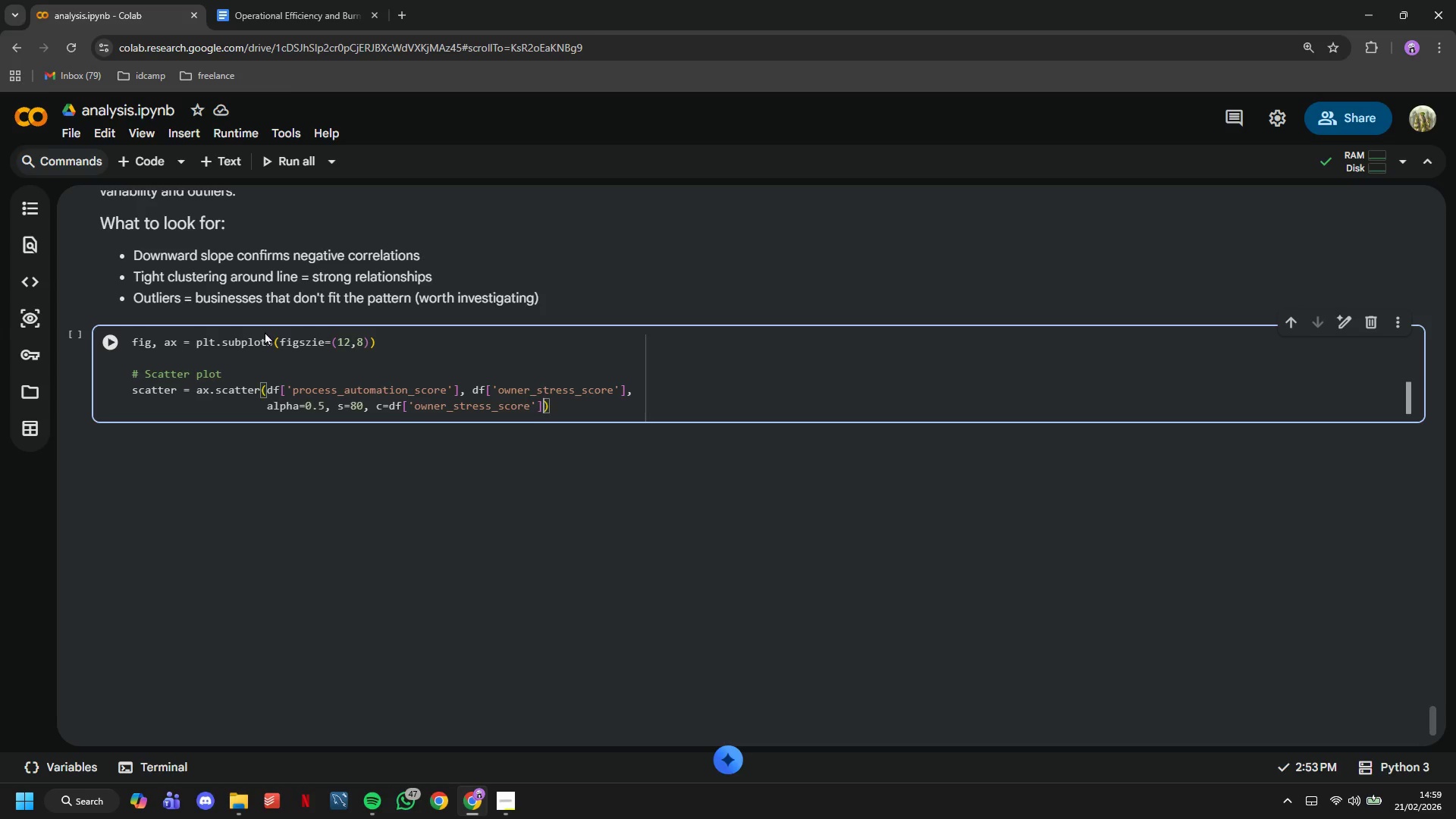 
key(Comma)
 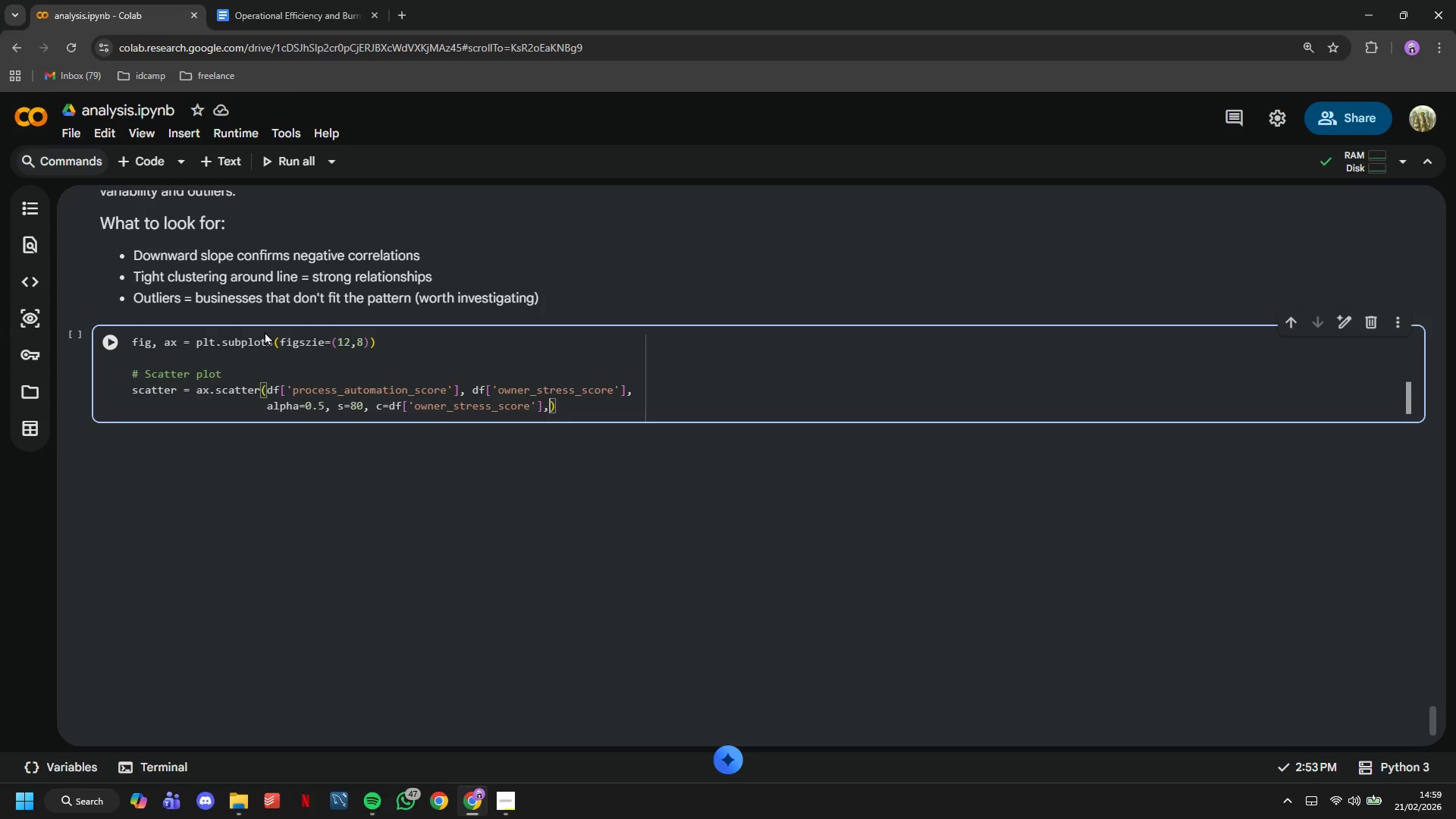 
key(Enter)
 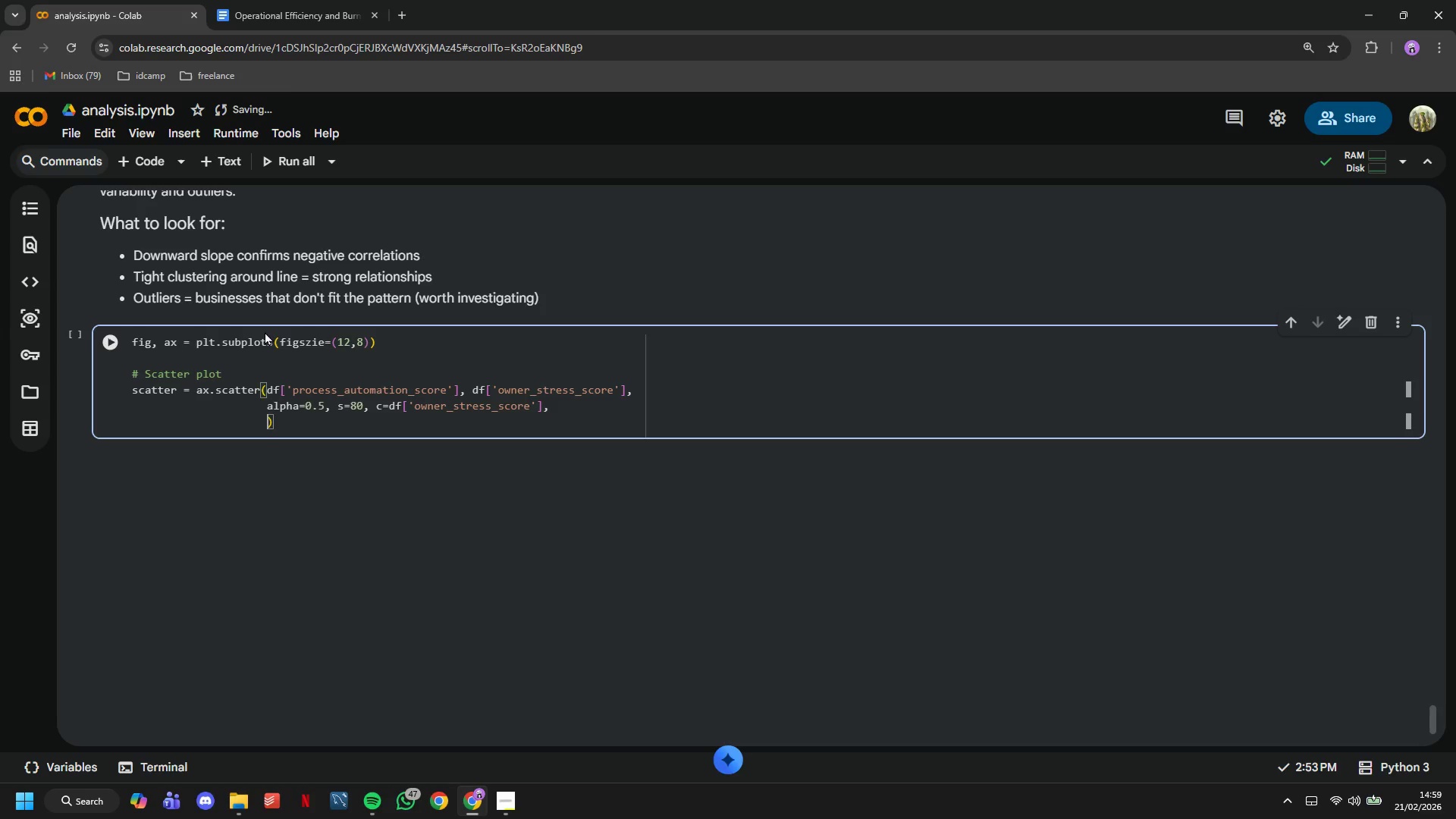 
type(cmap = 'Y)
key(Backspace)
type(RdYlGn_r)
 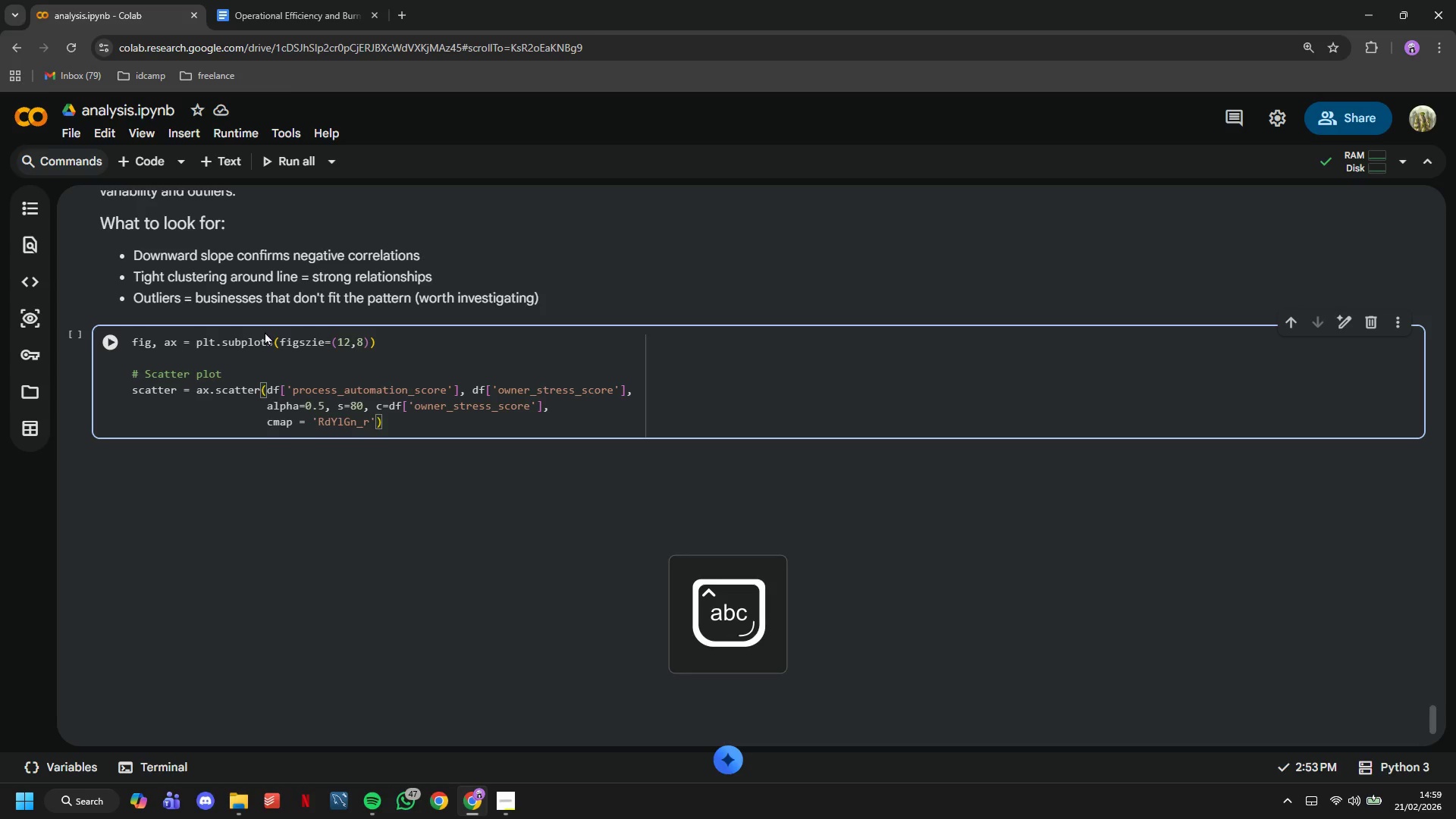 
key(ArrowRight)
 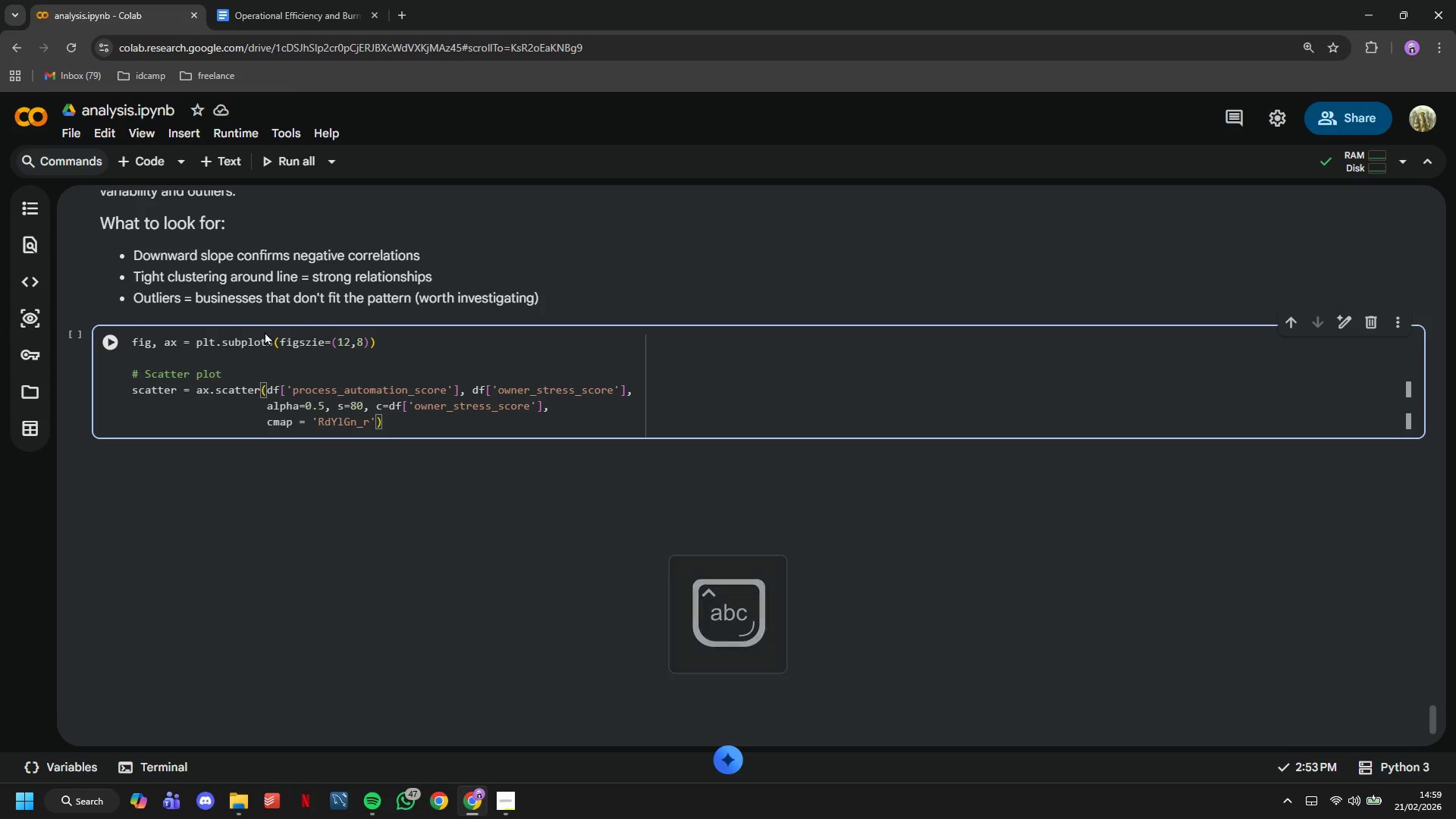 
type(, edgecolors='black)
 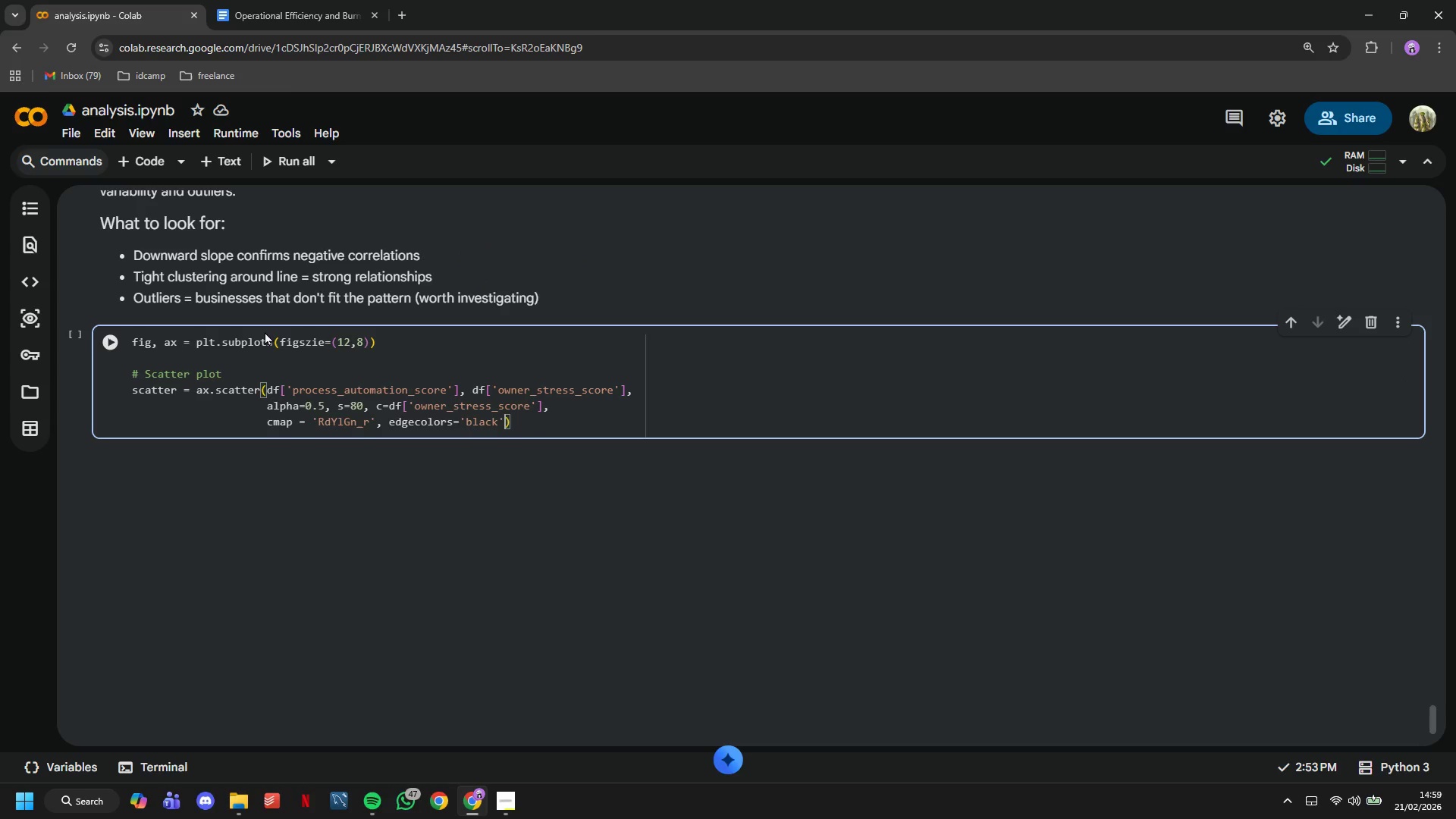 
key(ArrowRight)
 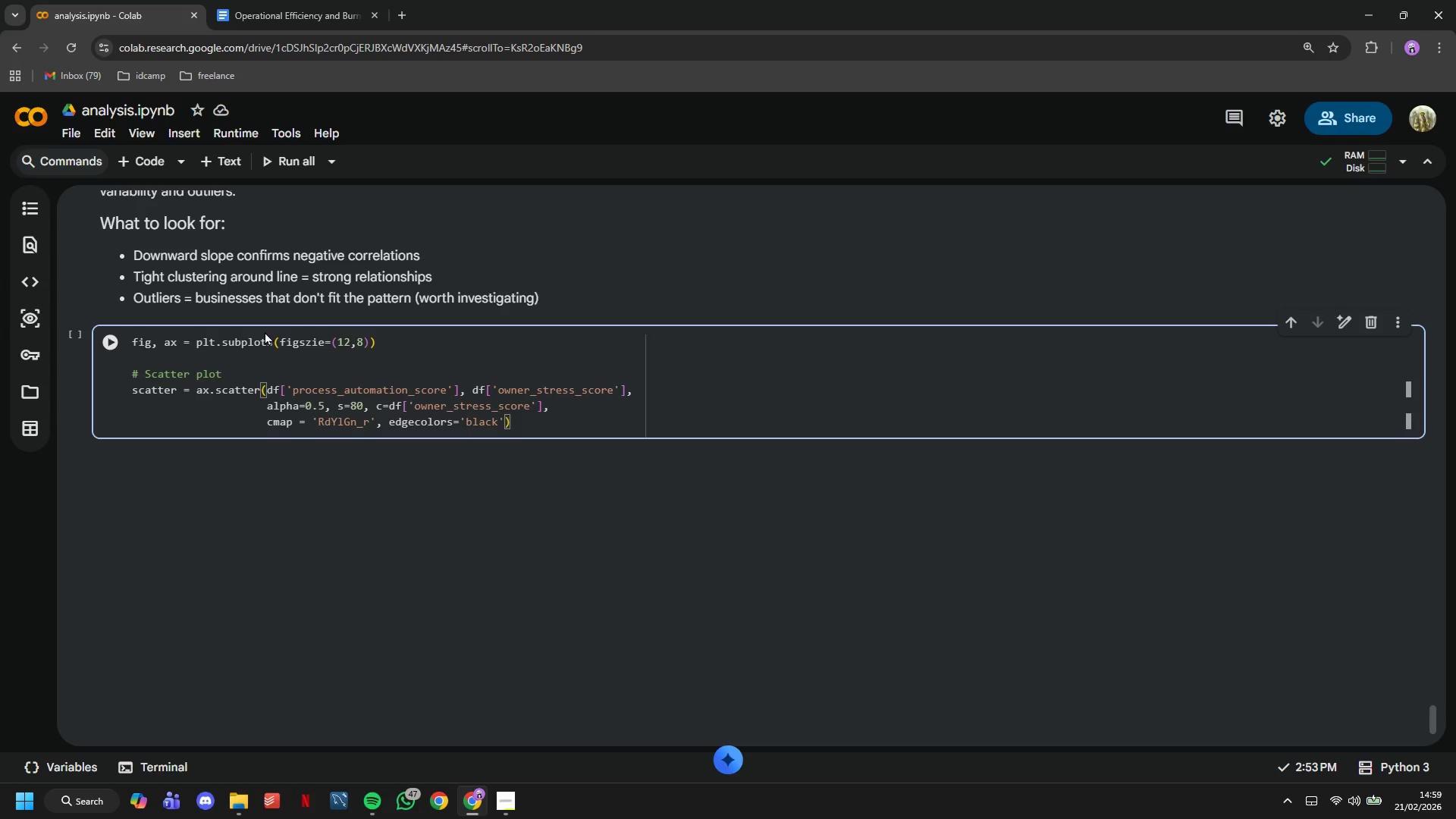 
type(, linewidth=0.5)
 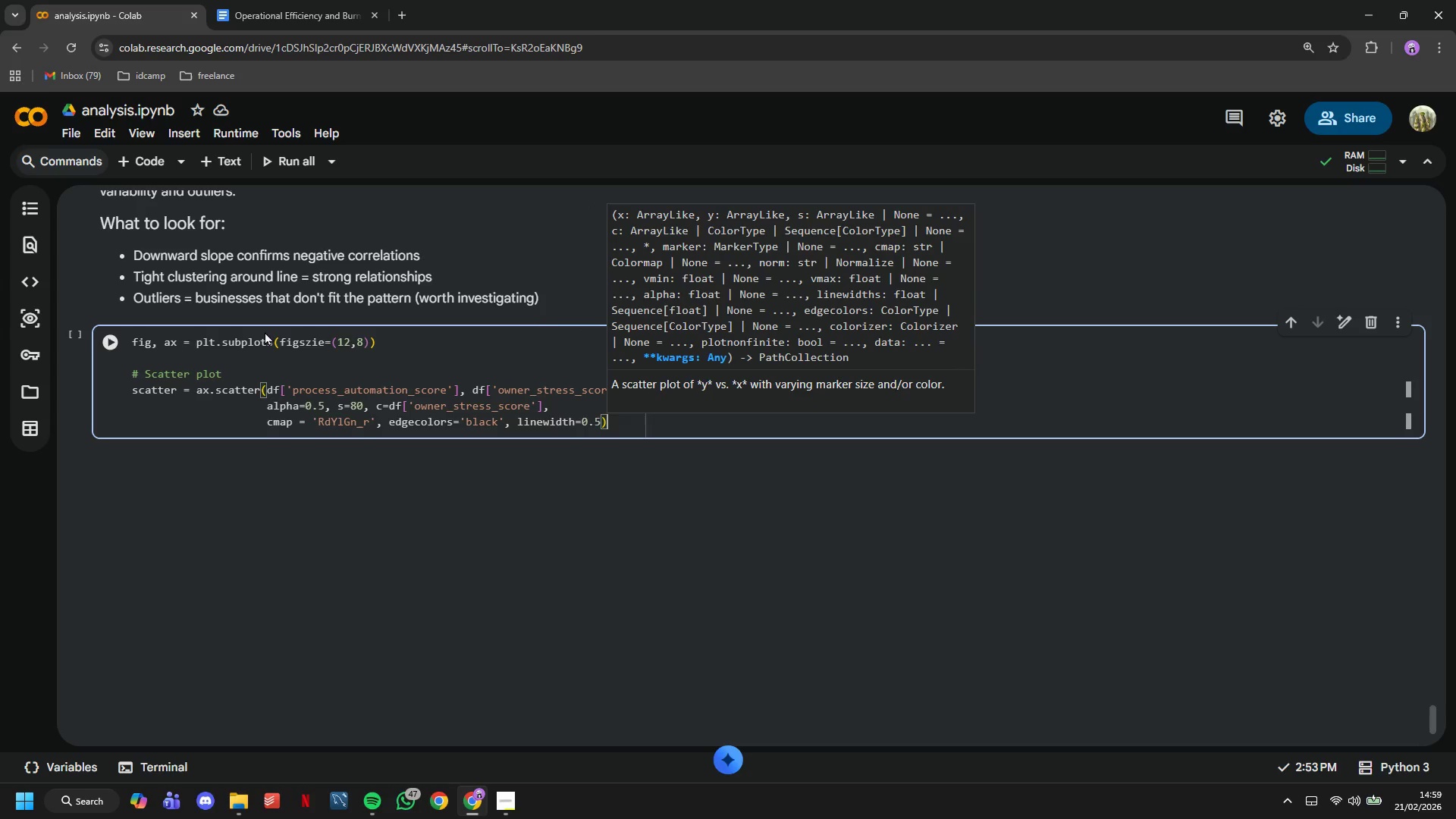 
key(ArrowRight)
 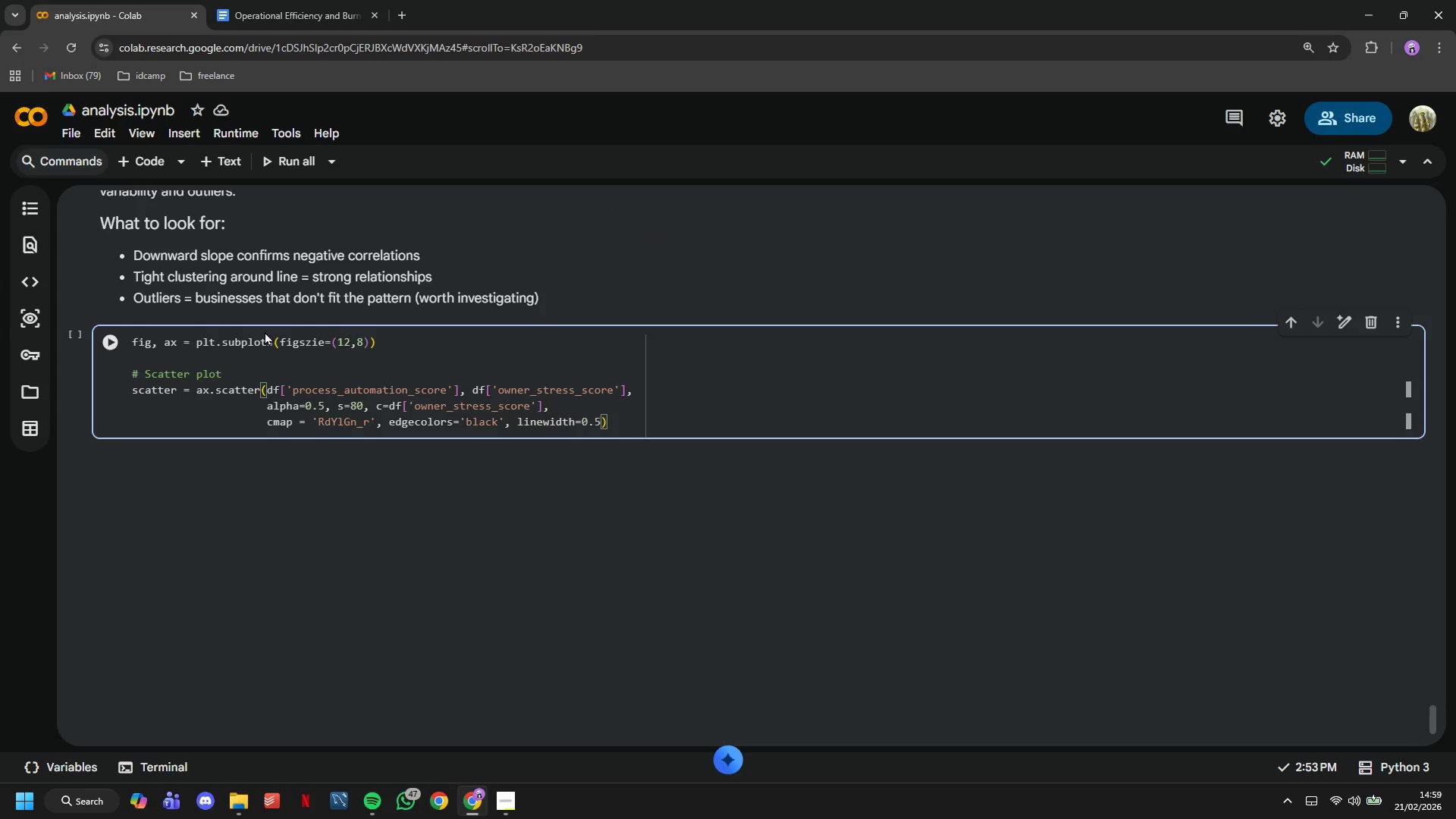 
key(Enter)
 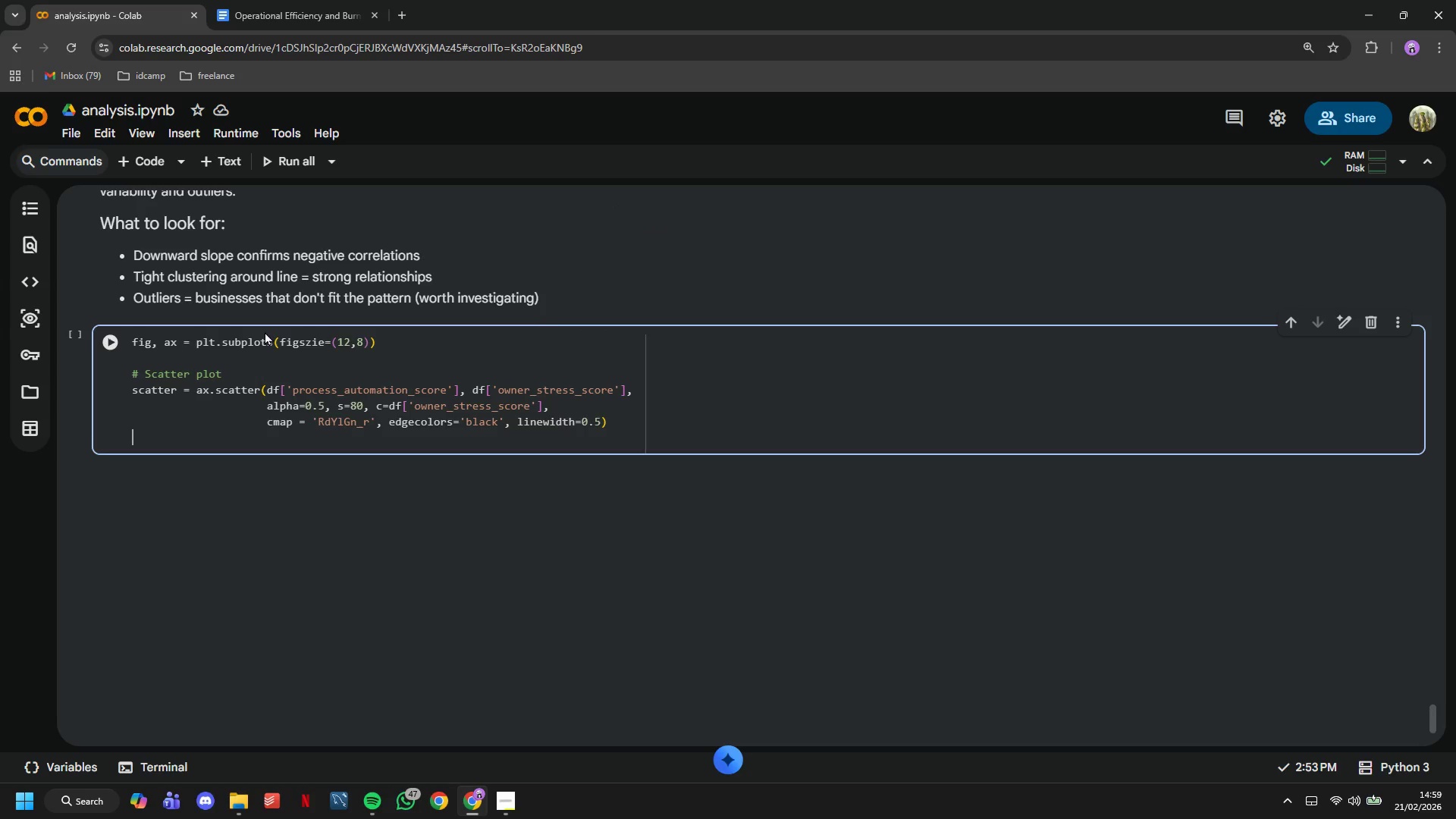 
key(Enter)
 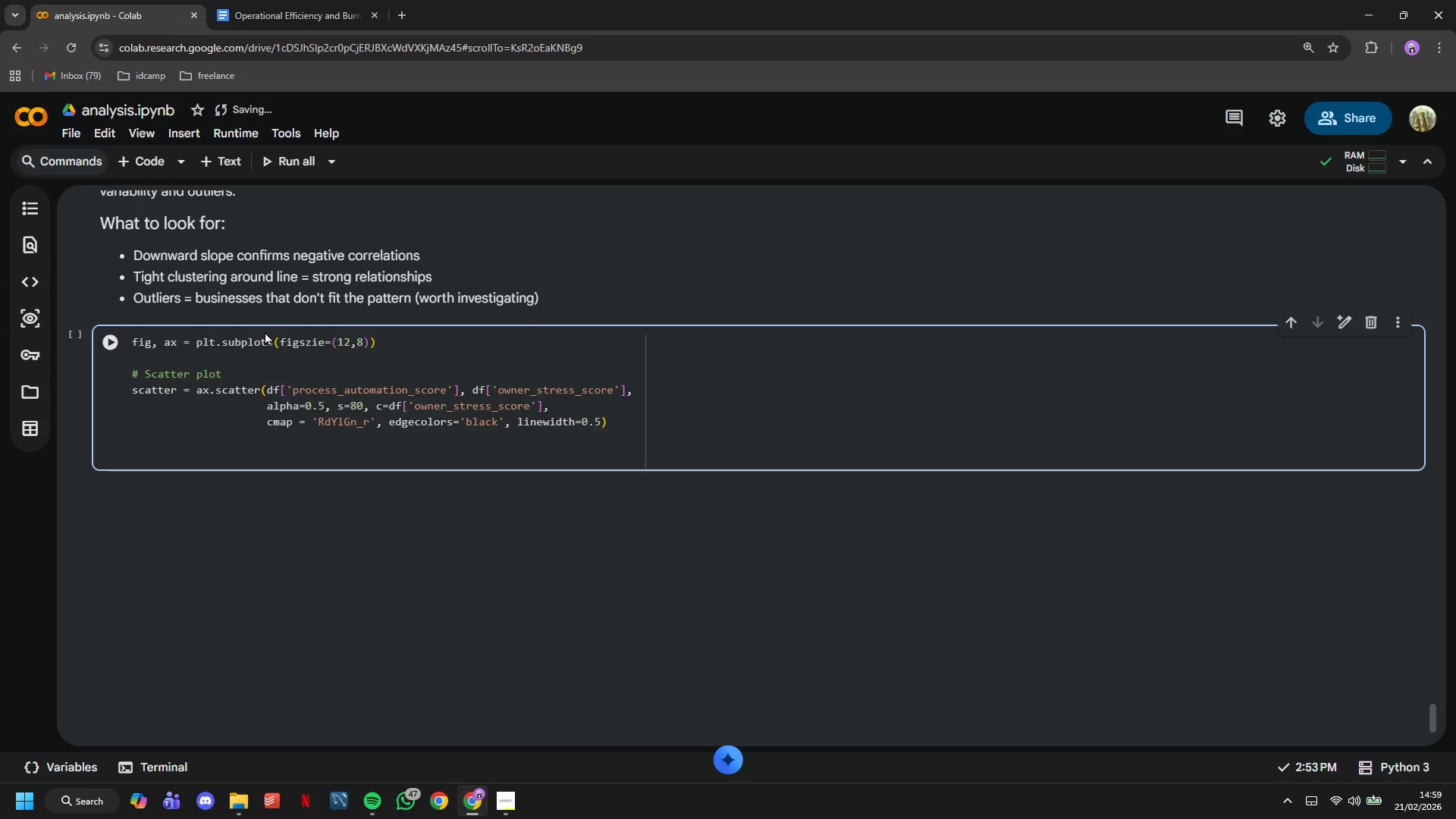 
type(# Add regression line)
 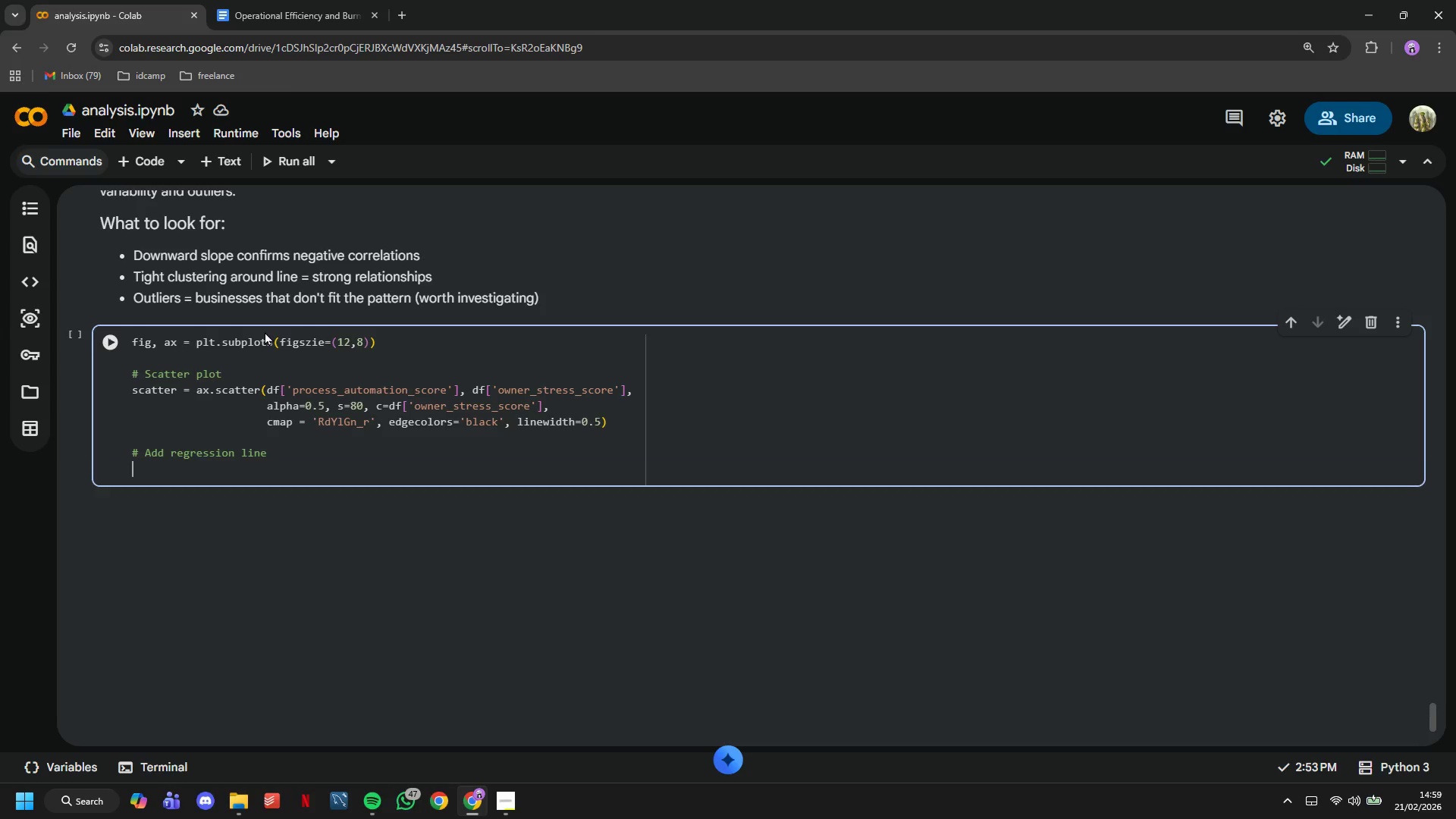 
key(Enter)
 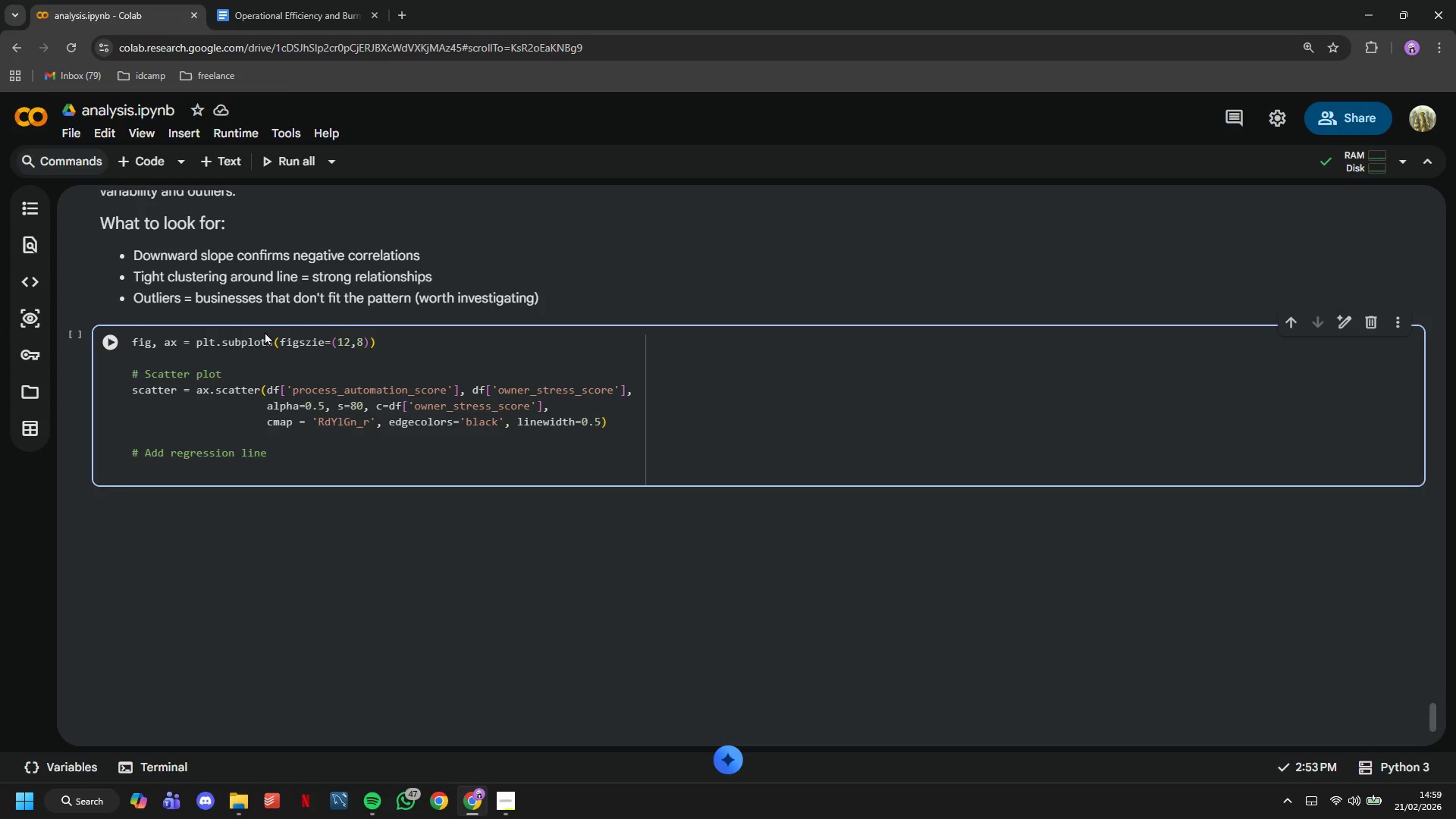 
type(from scipy.stats import linregress)
 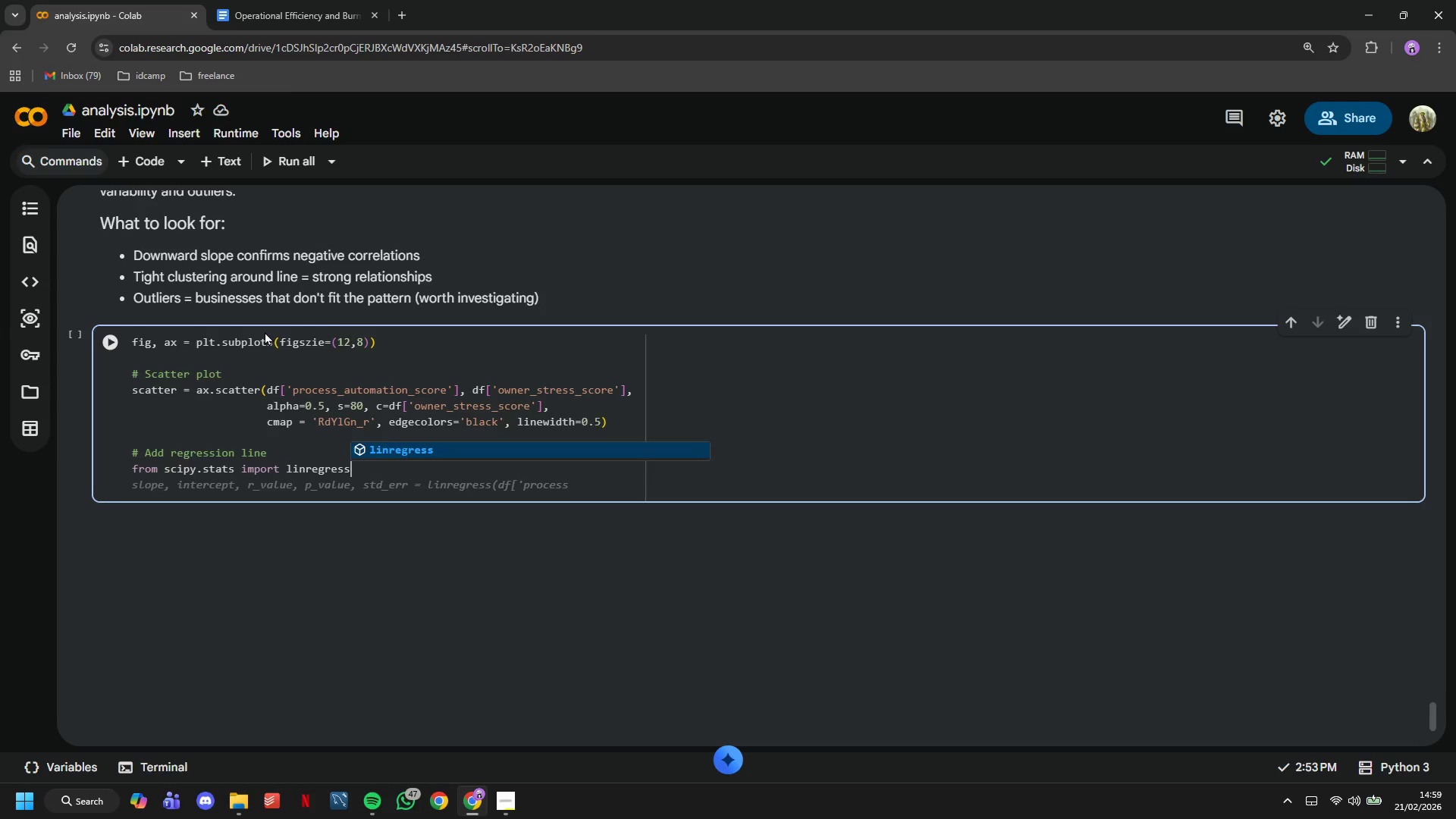 
key(Enter)
 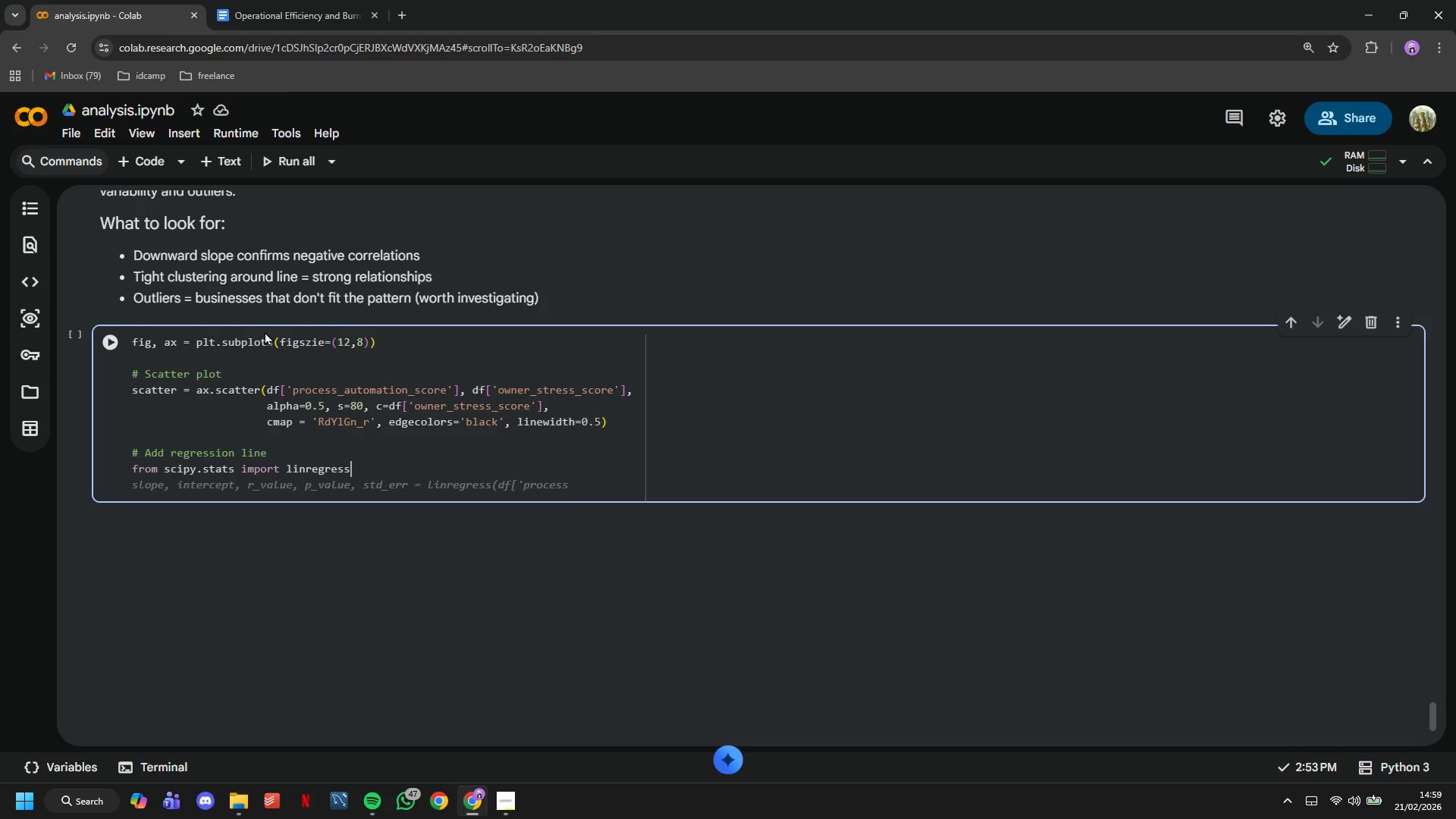 
key(Enter)
 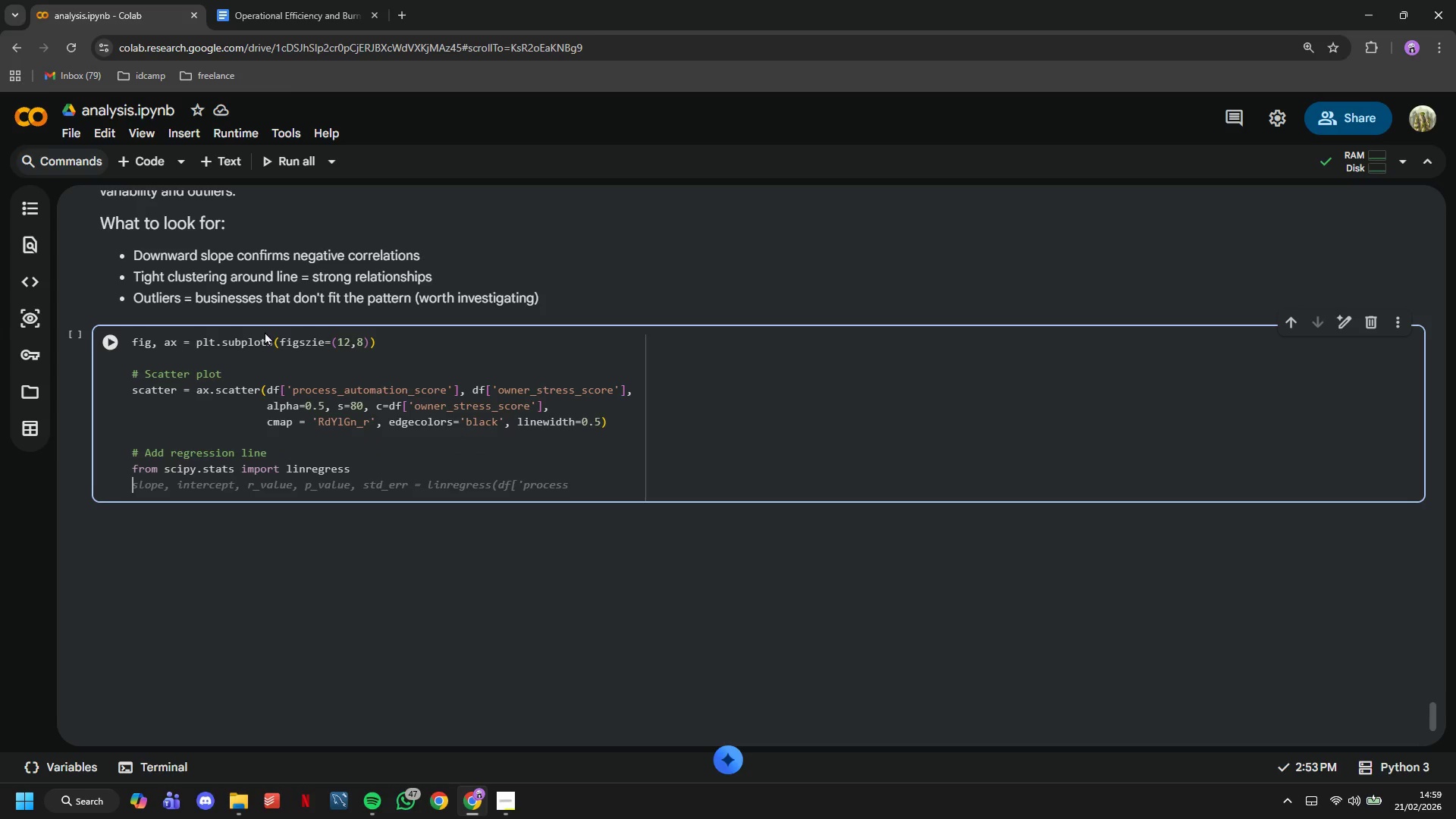 
type(slope, intercept, r_value, p_value)
 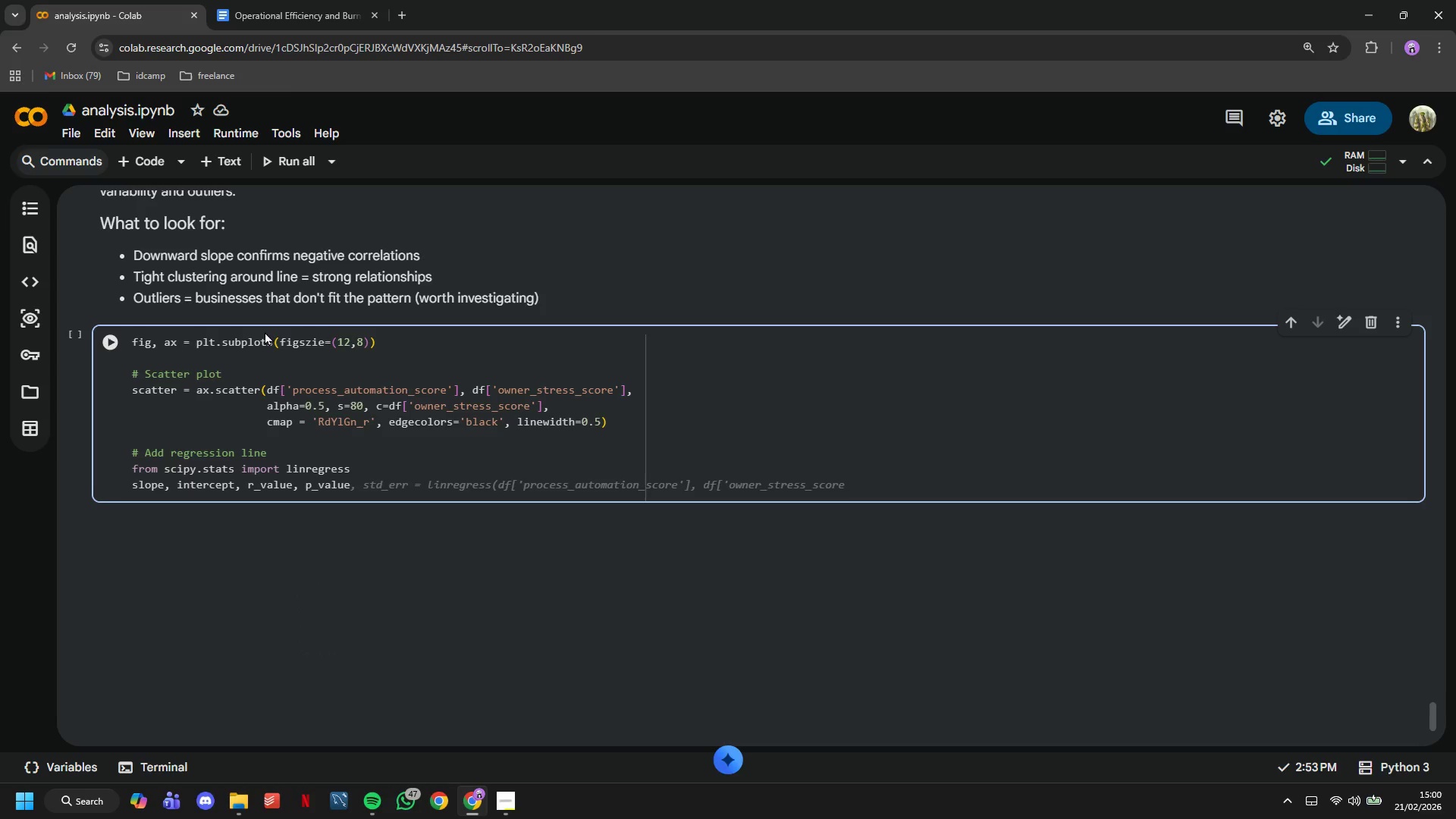 
wait(7.83)
 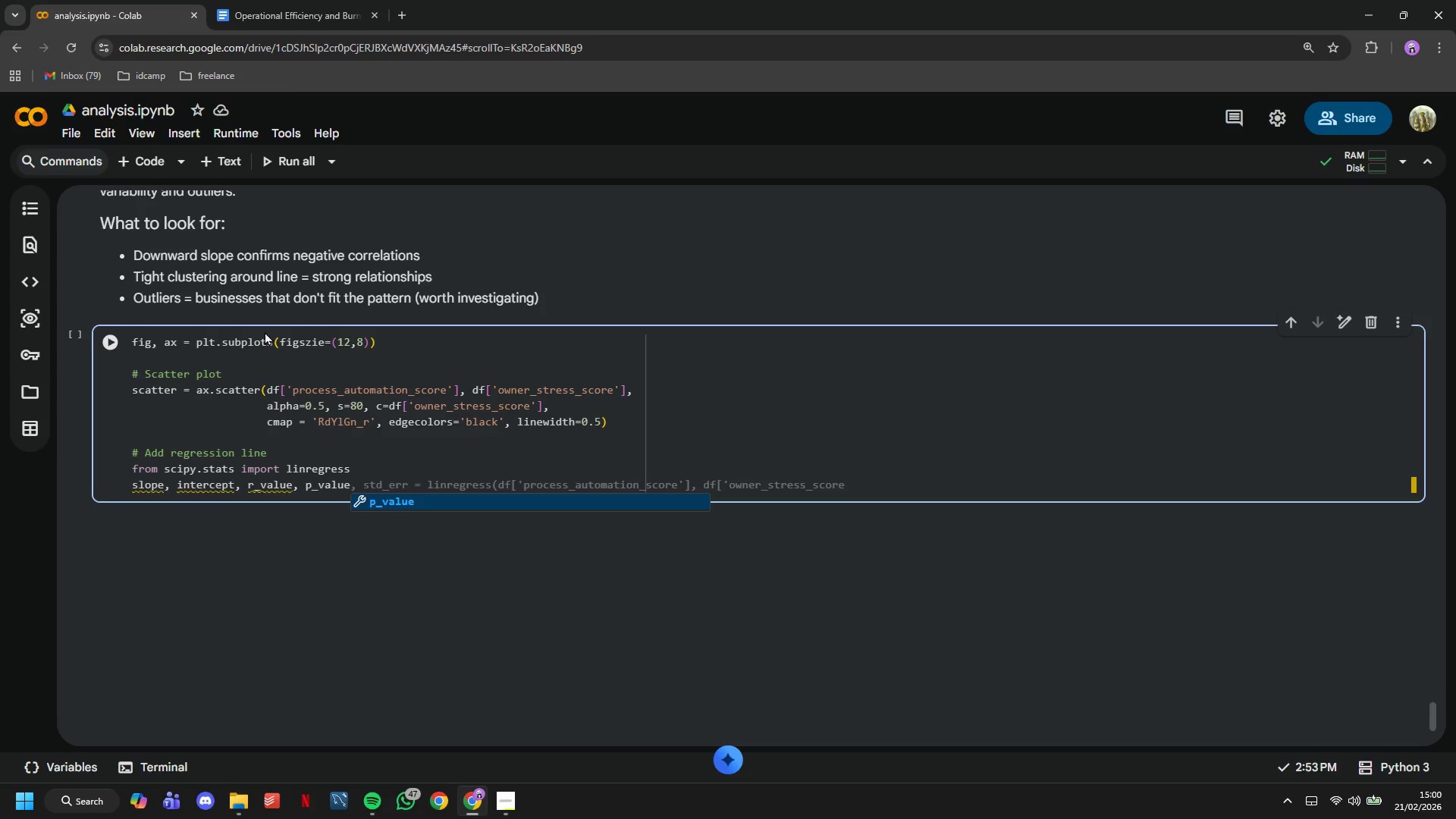 
type(, std_err = linregress(df['proc)
key(Tab)
 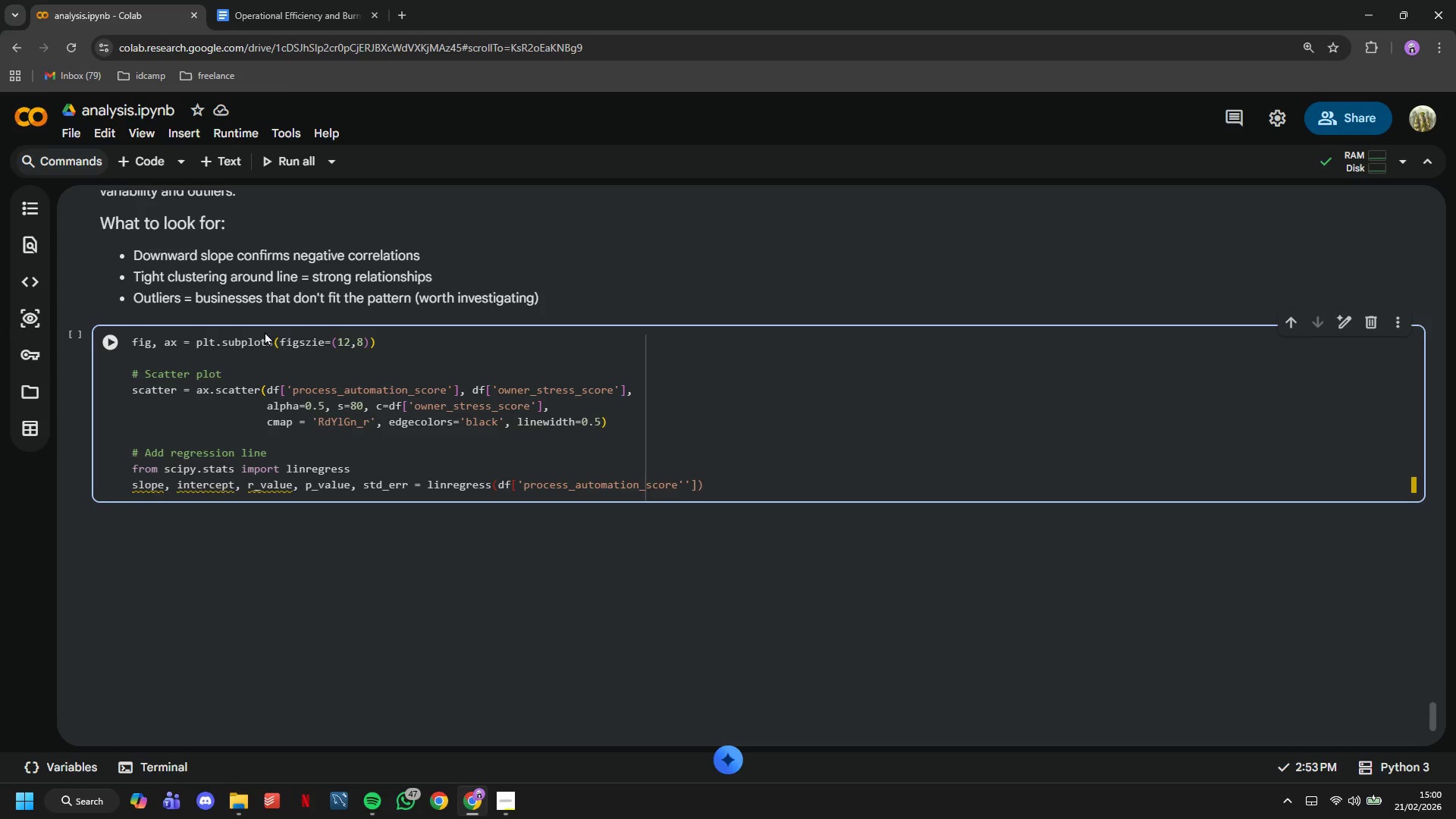 
key(ArrowRight)
 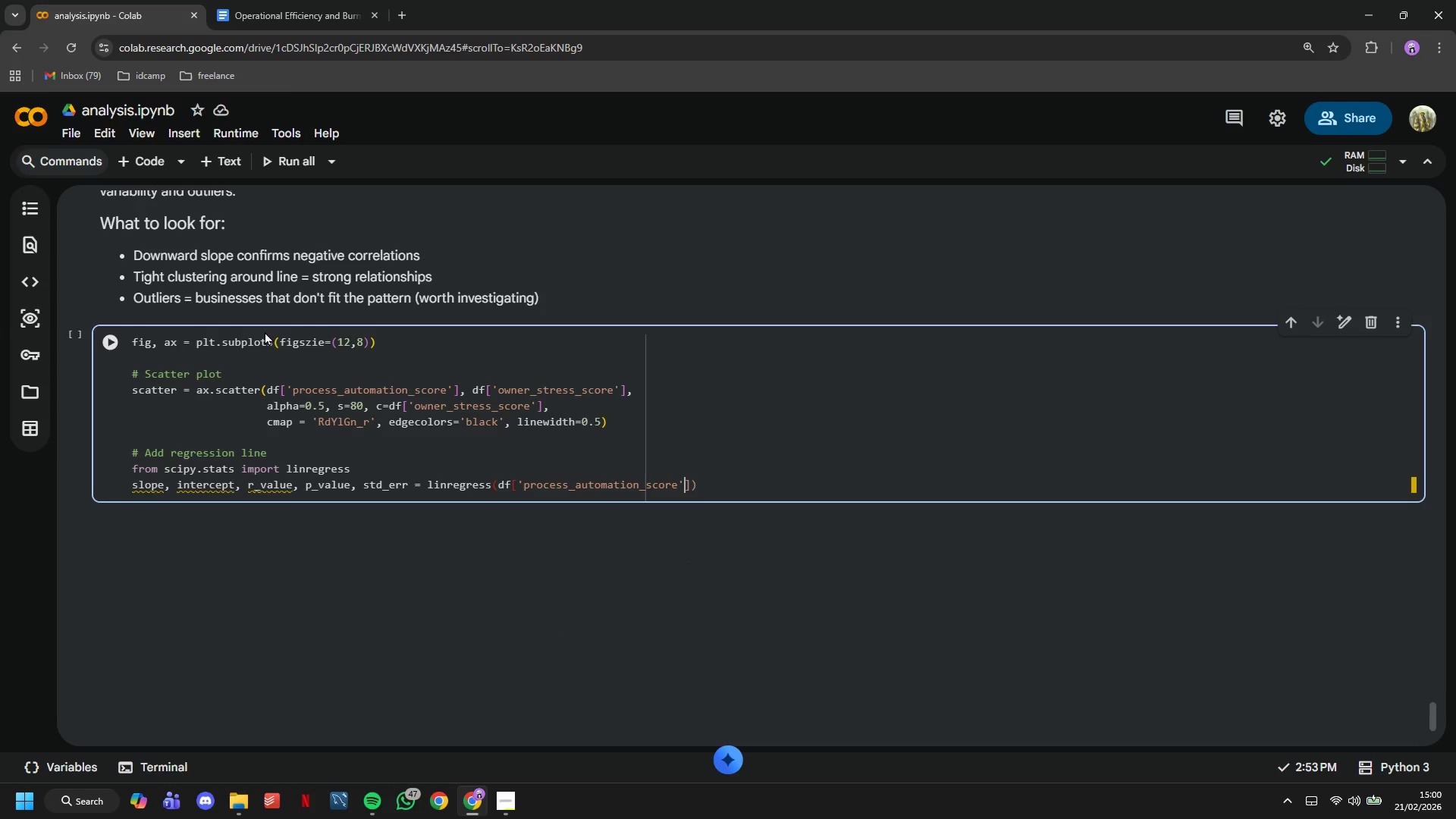 
key(Backspace)
 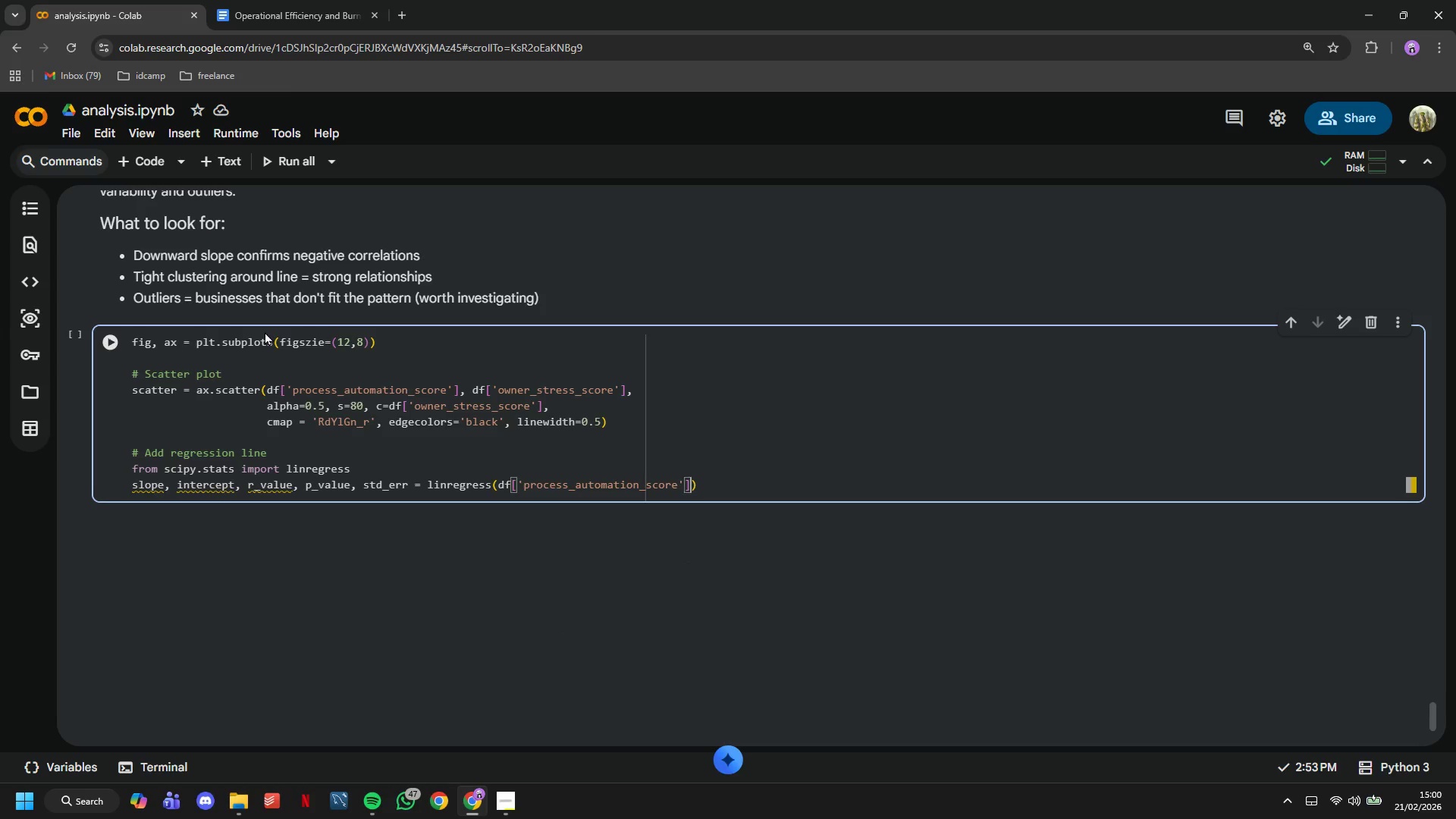 
key(ArrowRight)
 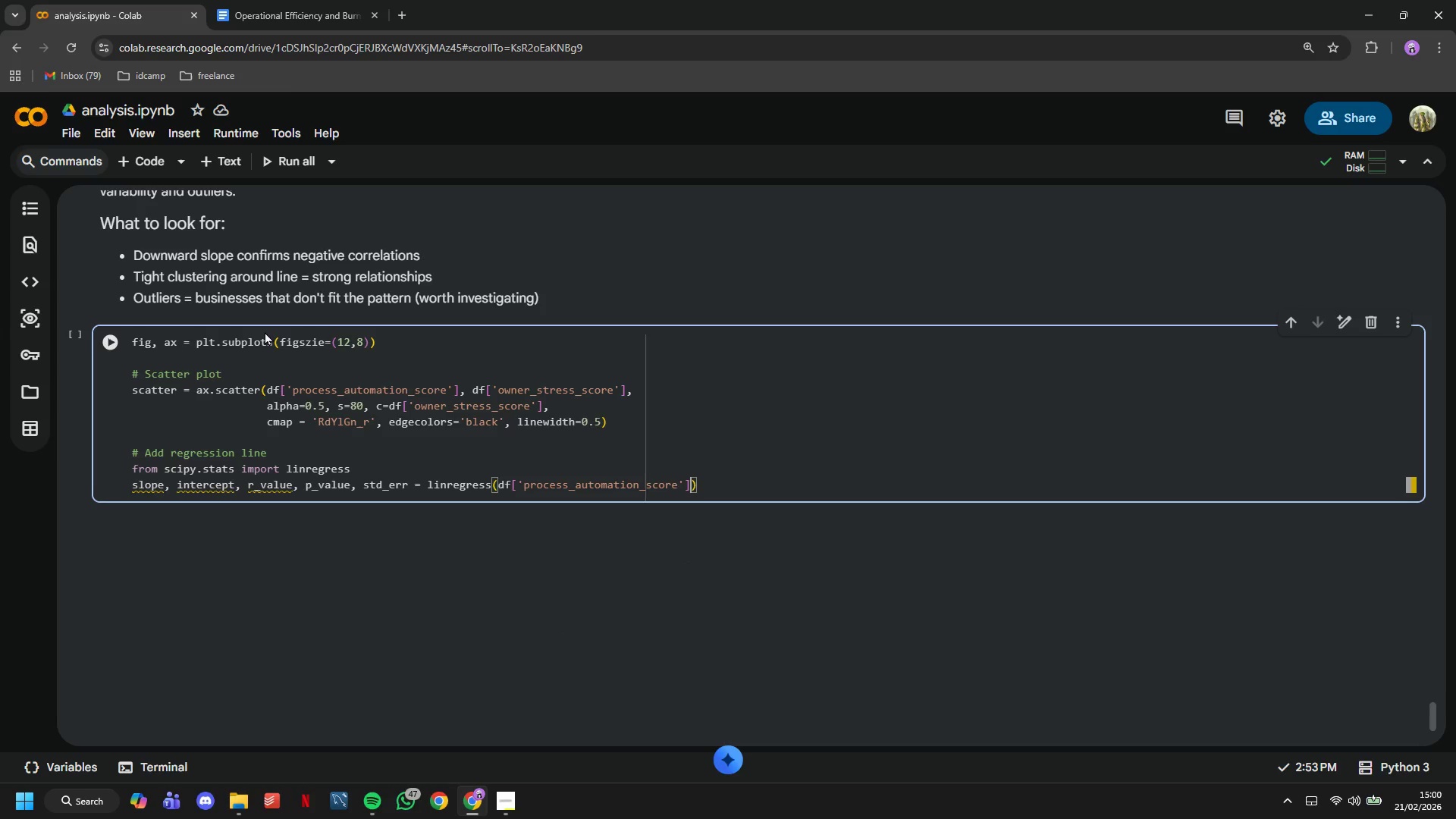 
type(, df['owner)
key(Tab)
 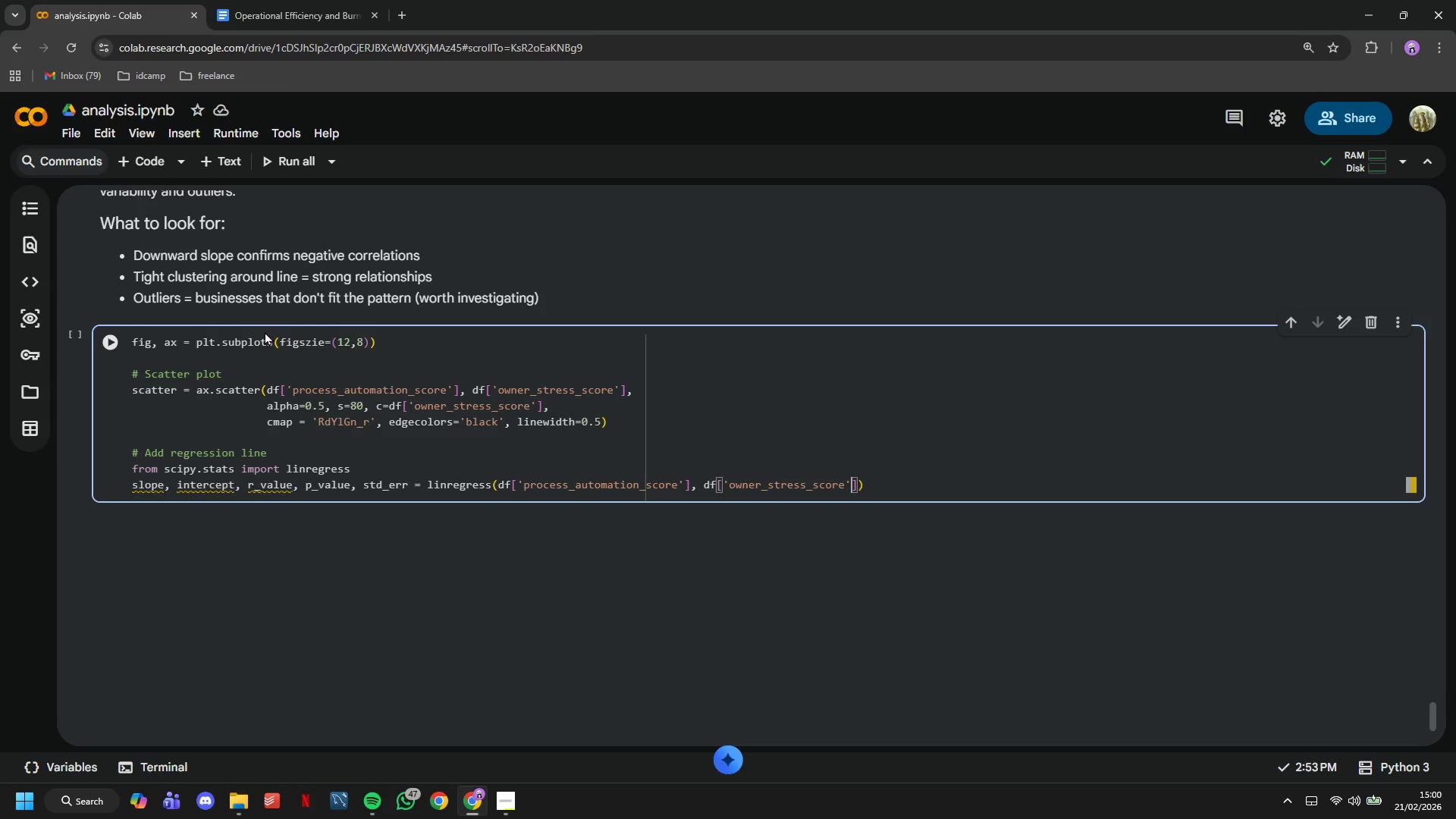 
 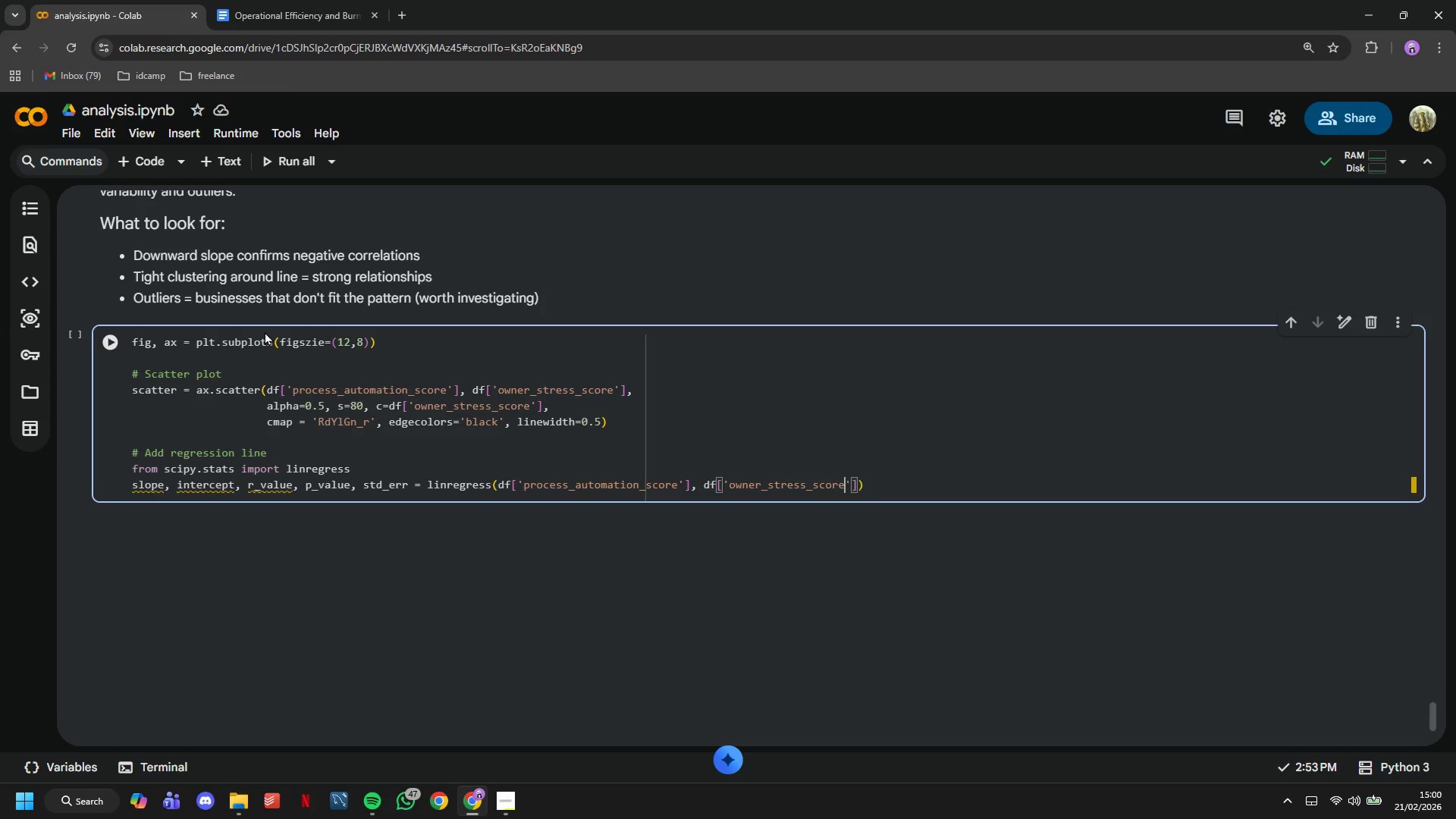 
key(ArrowRight)
 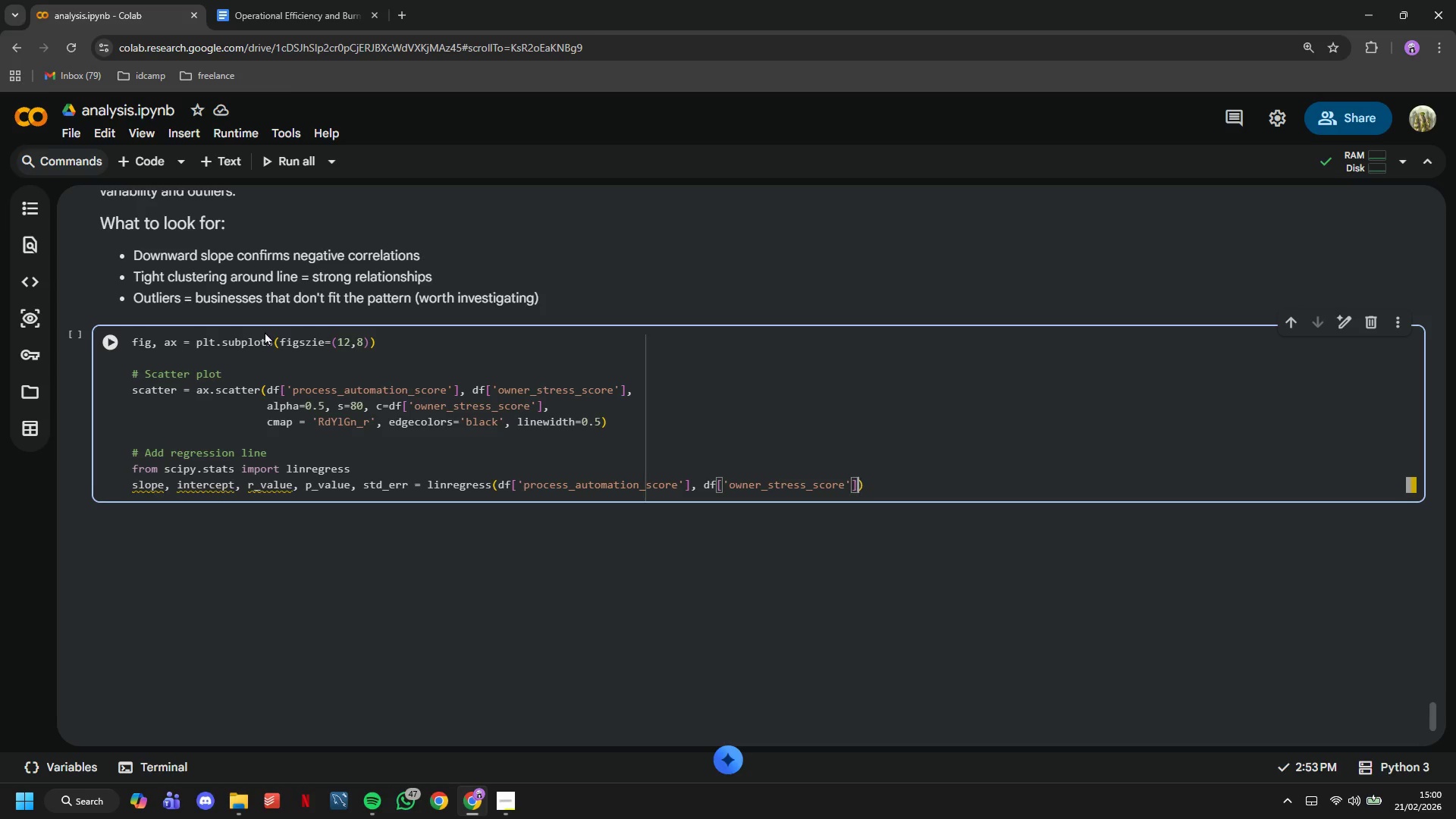 
key(ArrowRight)
 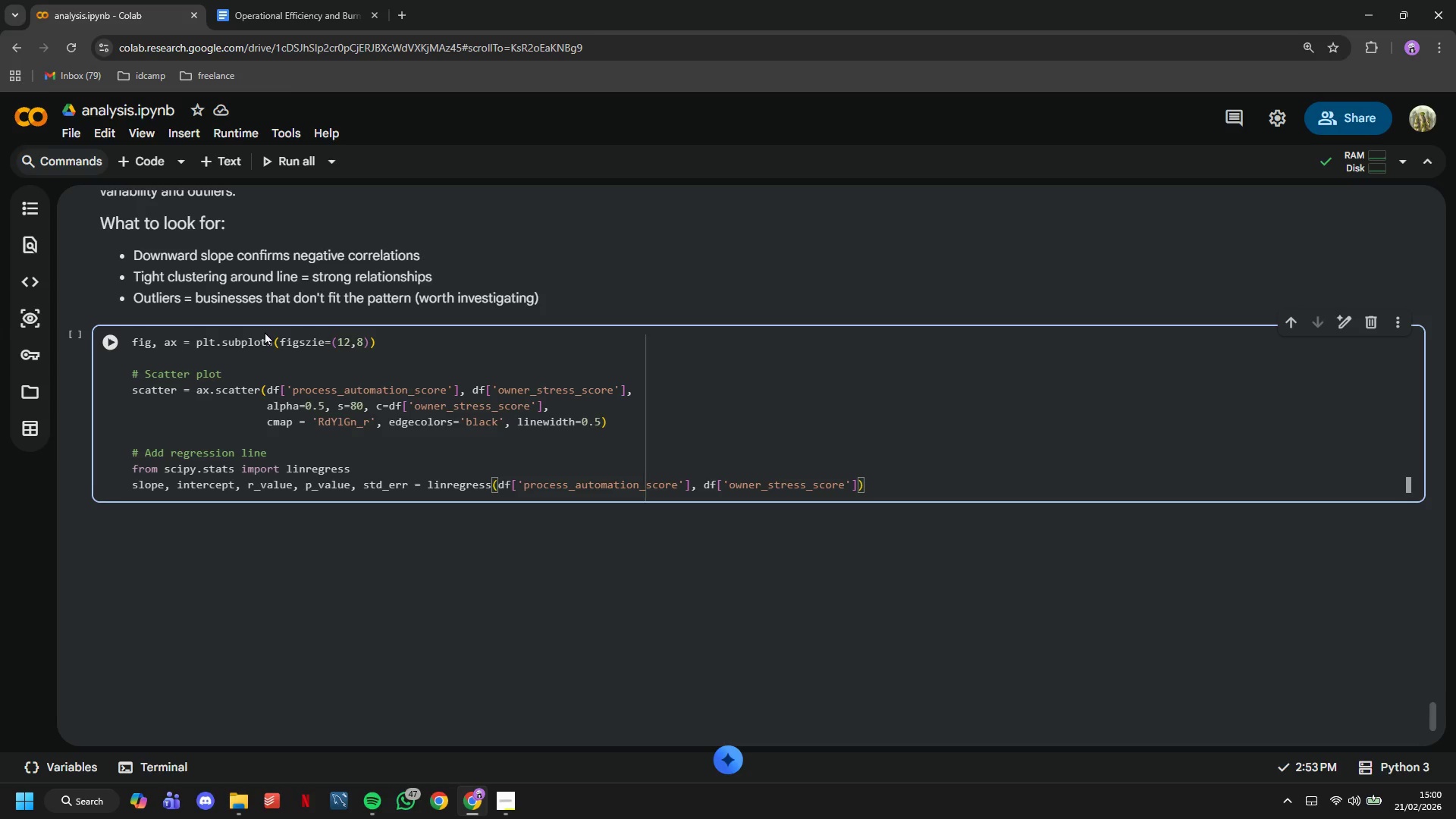 
wait(6.16)
 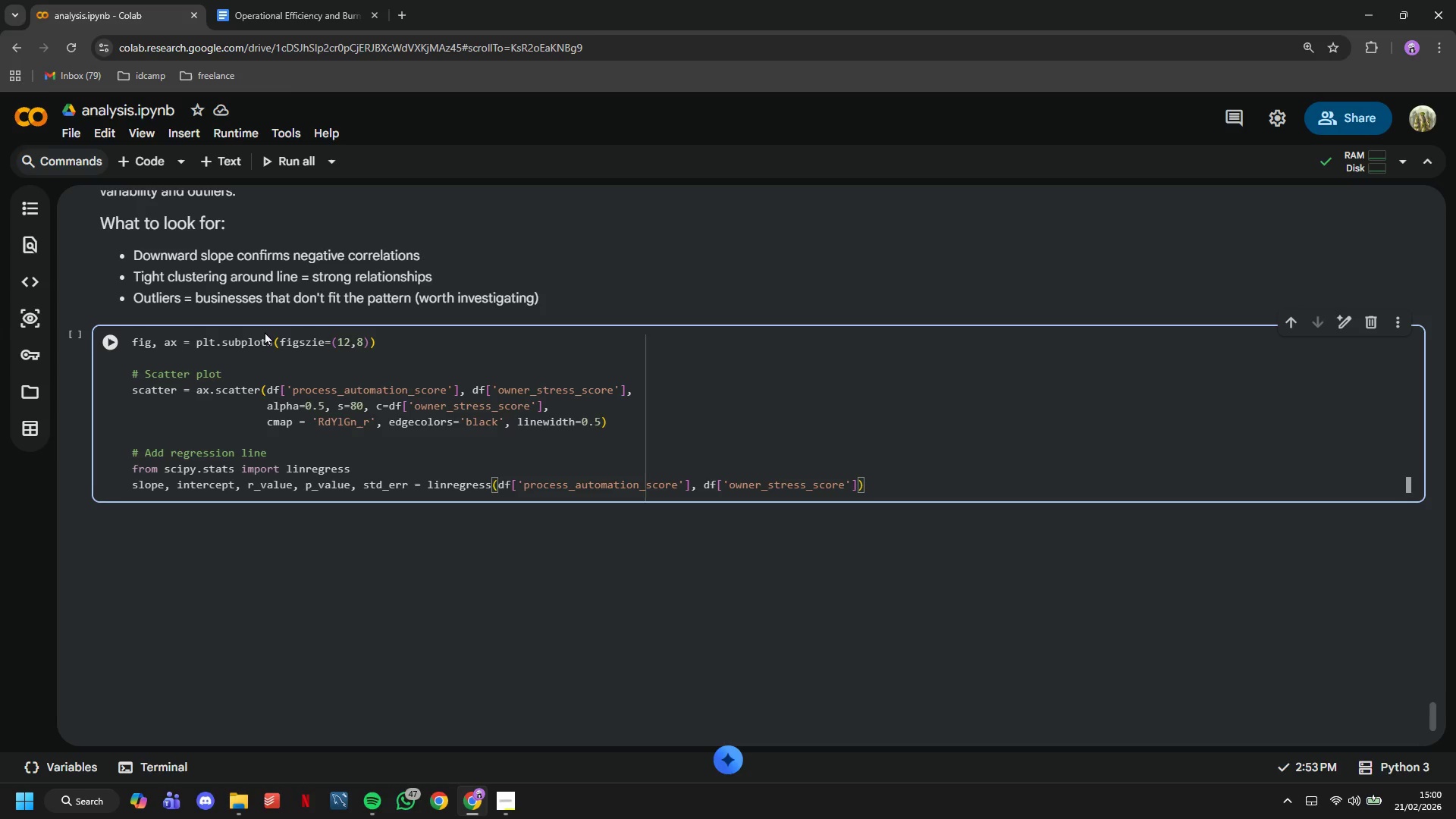 
key(ArrowRight)
 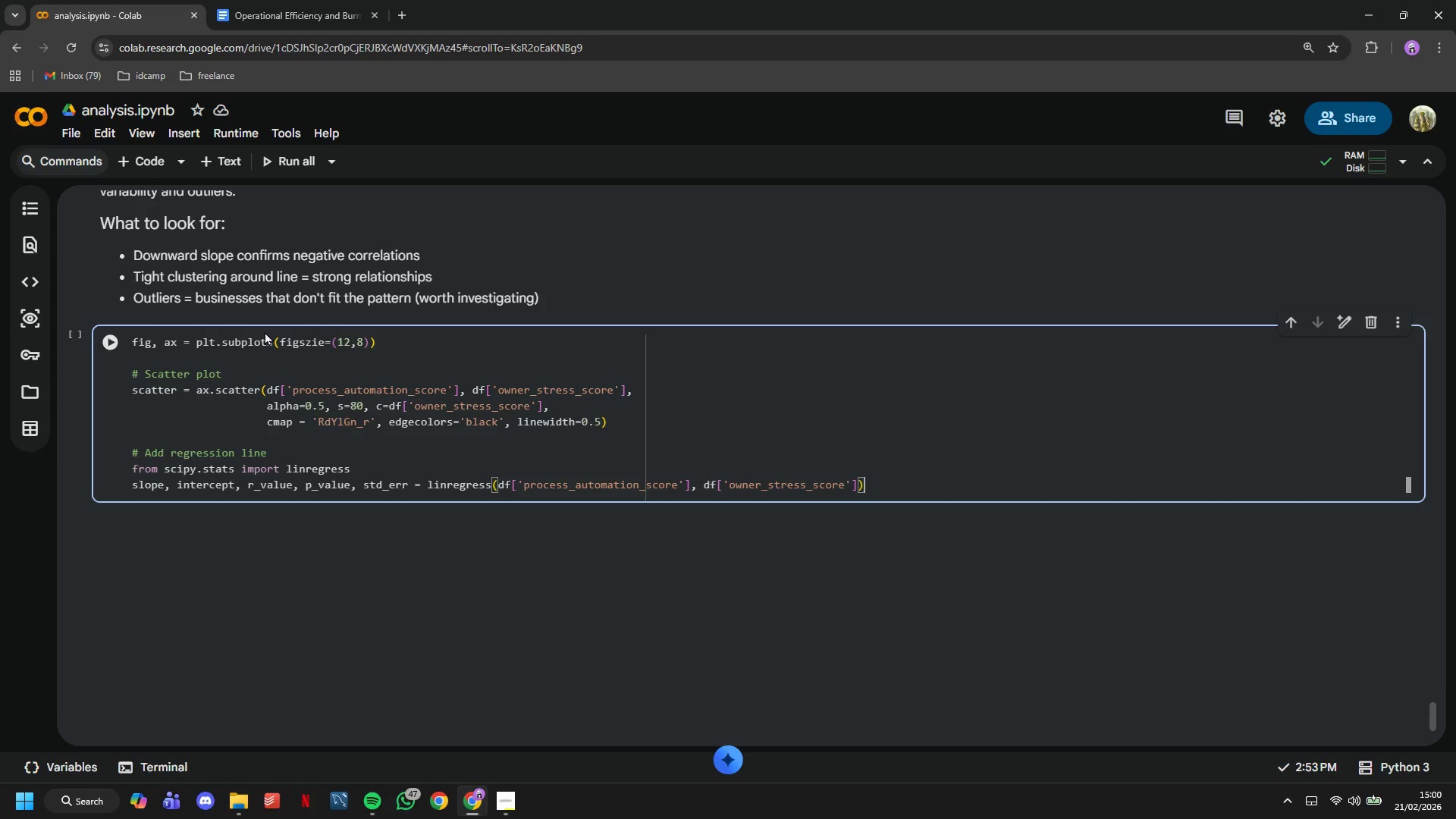 
key(Enter)
 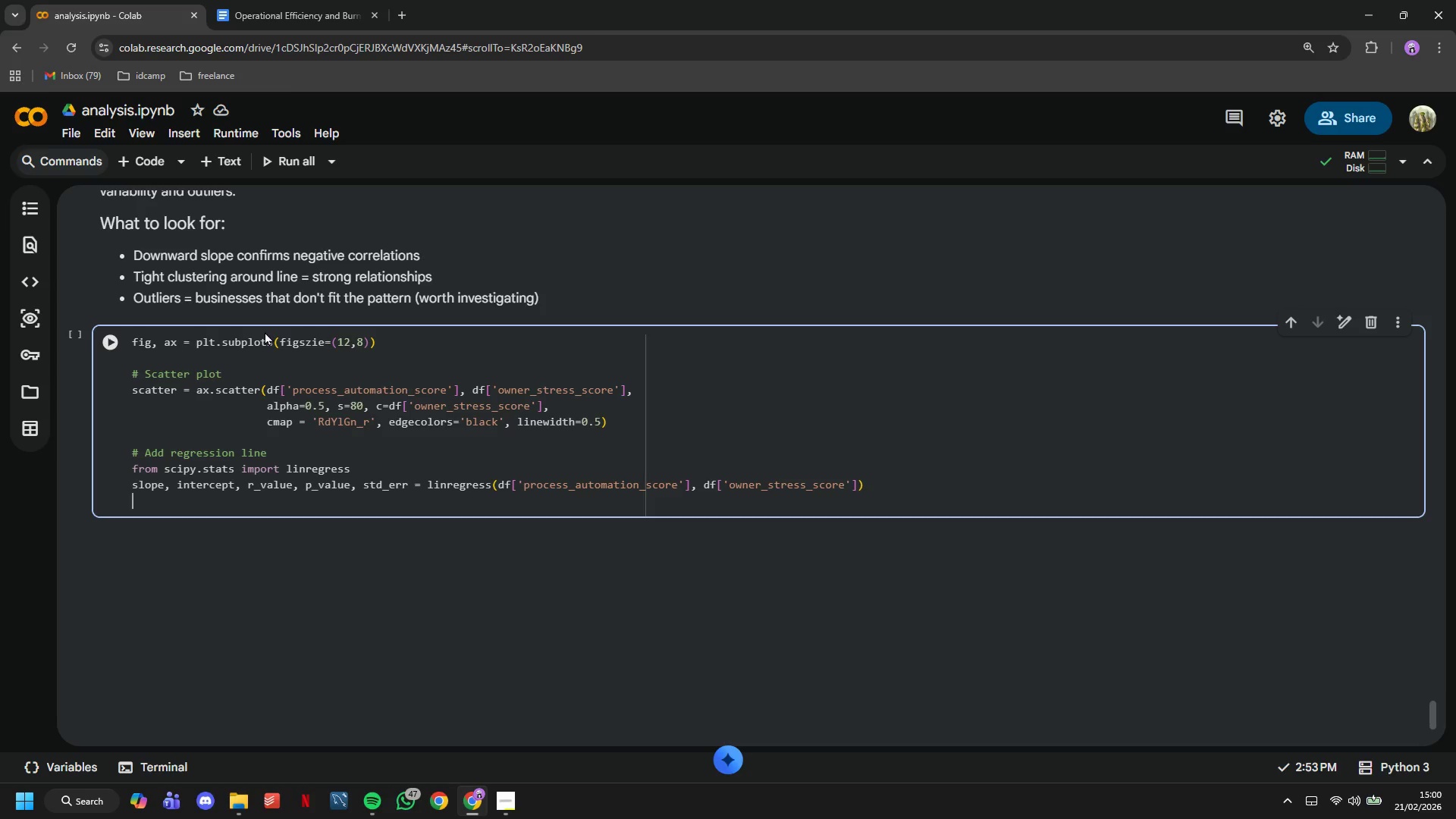 
key(Enter)
 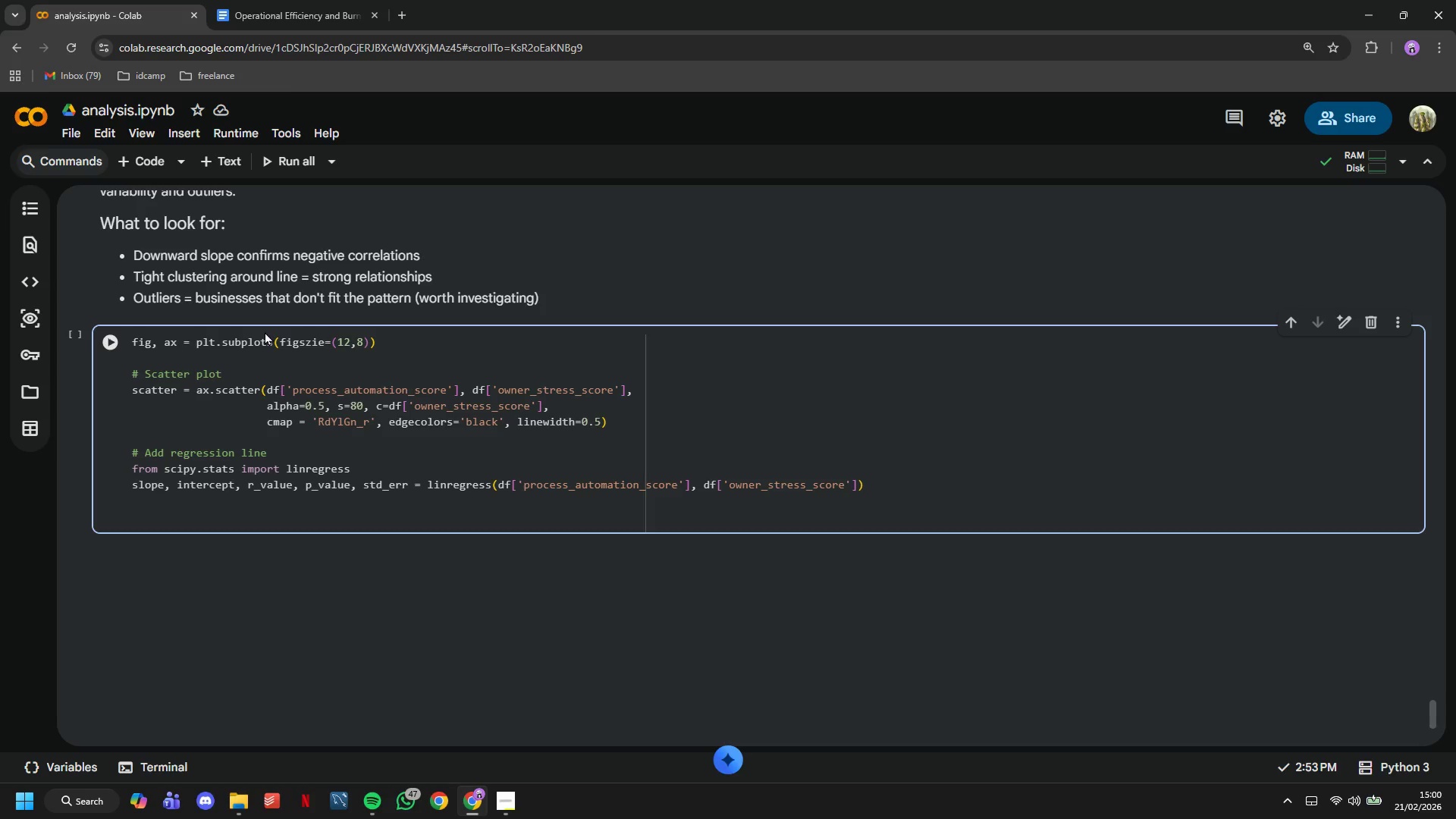 
wait(11.62)
 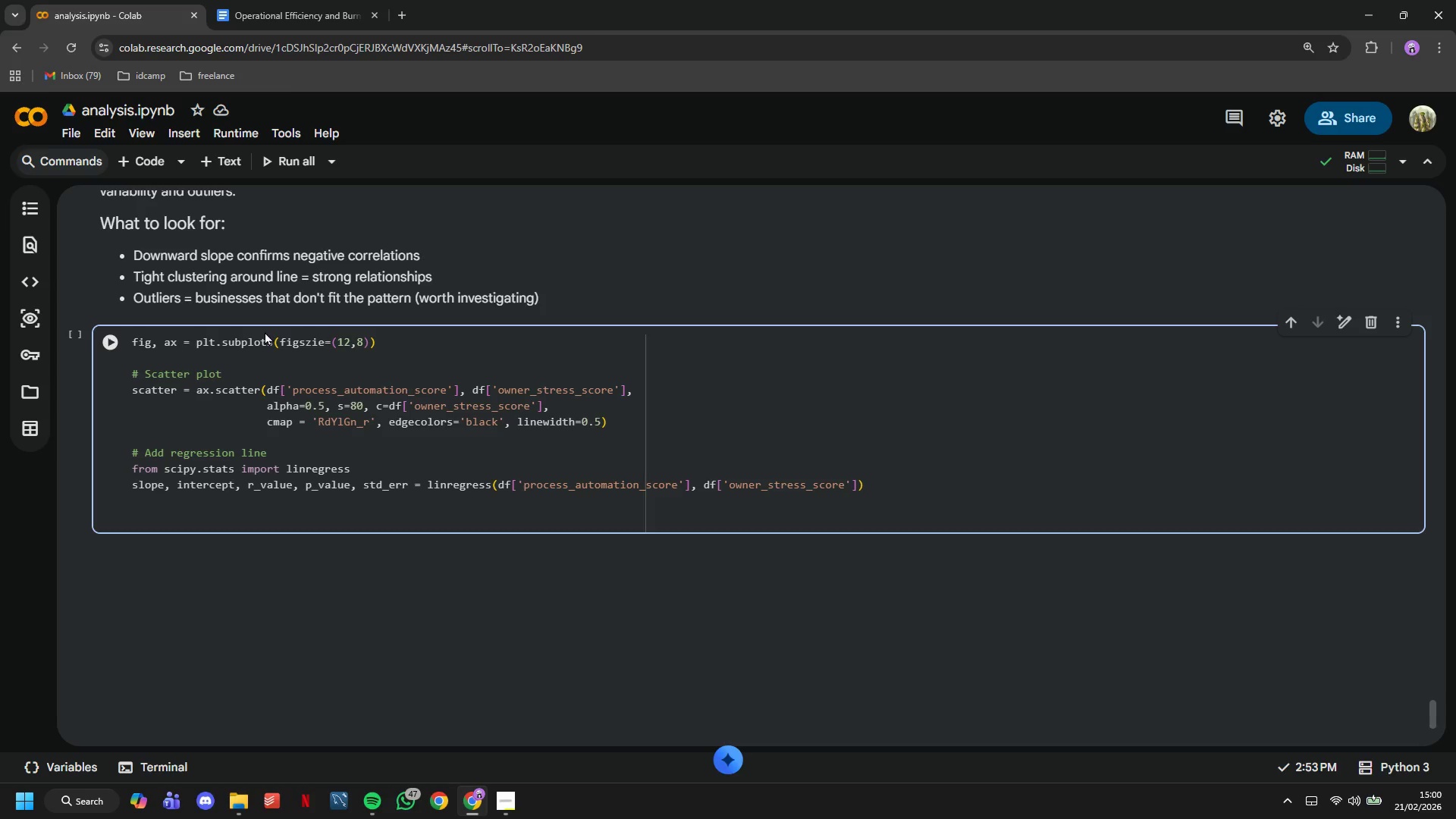 
type(x_line = )
 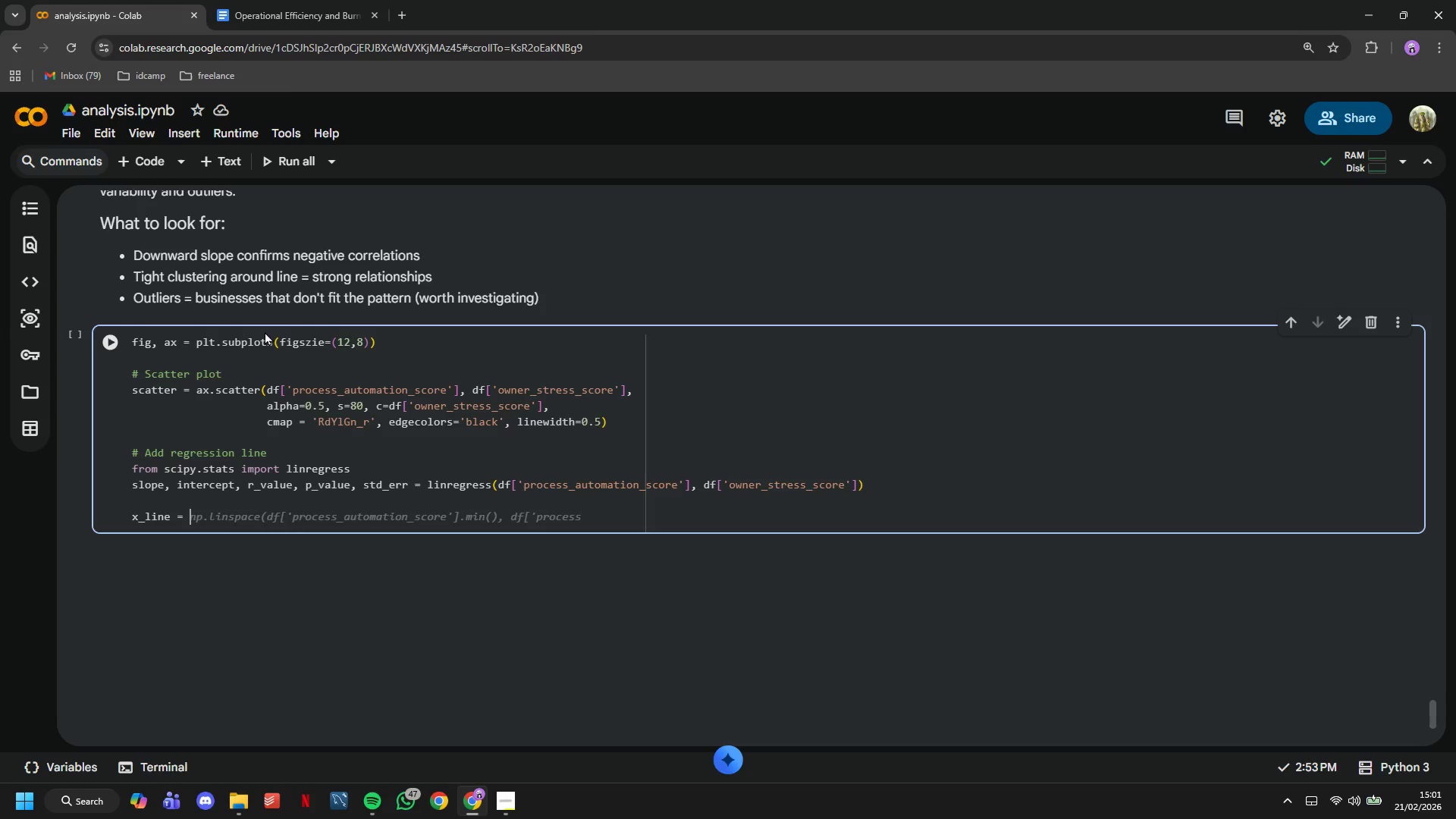 
wait(14.22)
 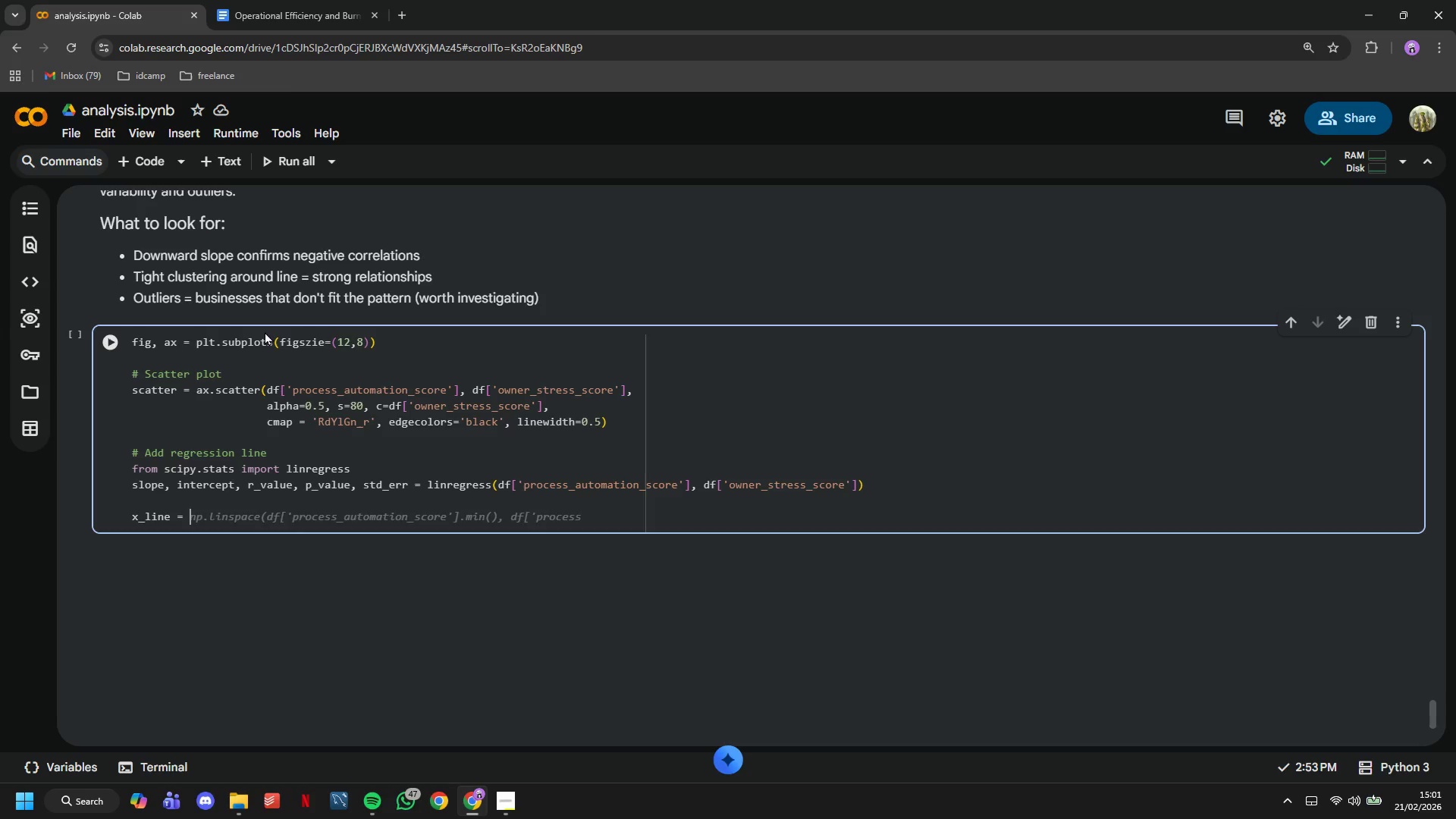 
type(np.array)
 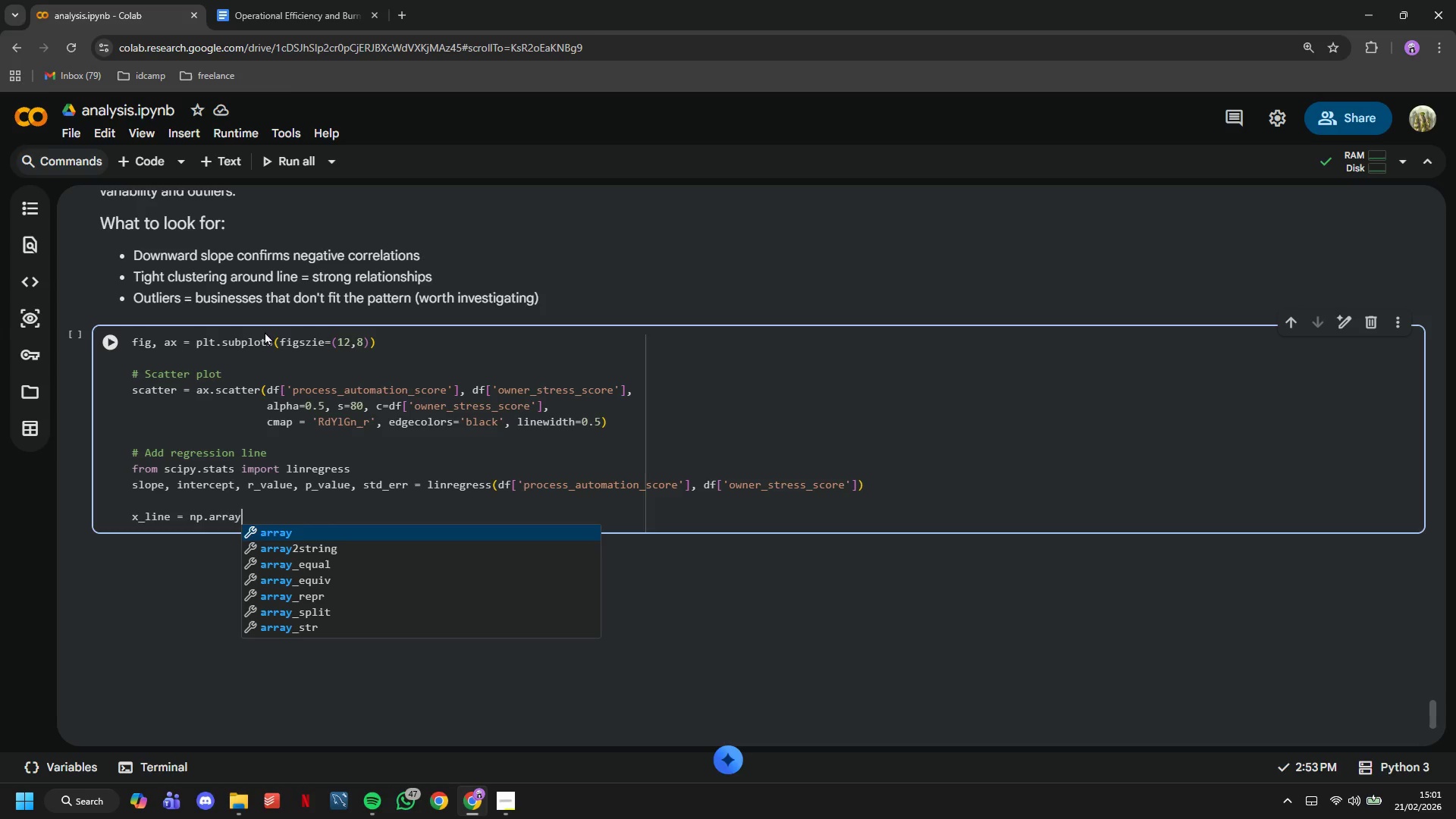 
wait(45.3)
 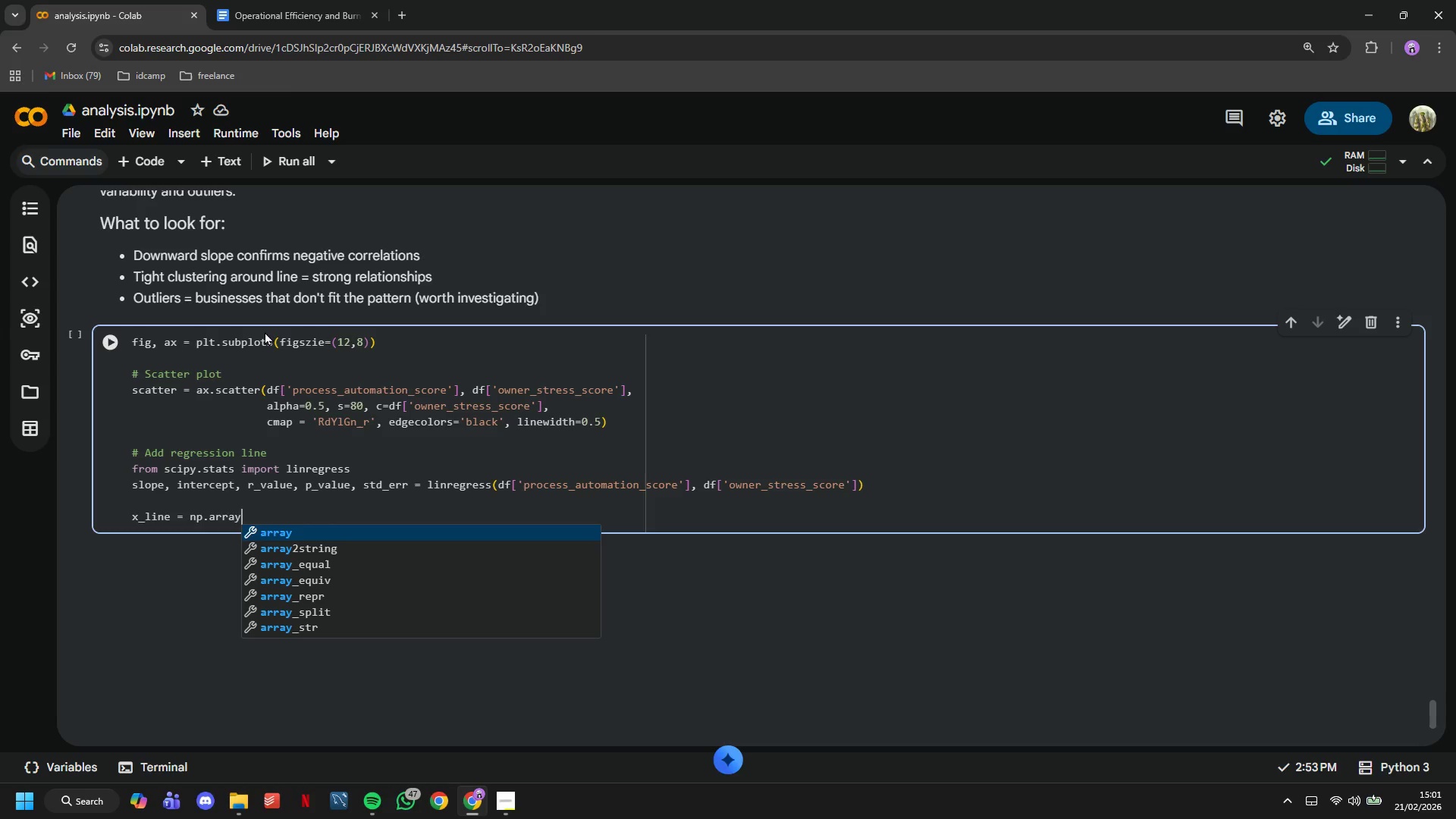 
key(CapsLock)
 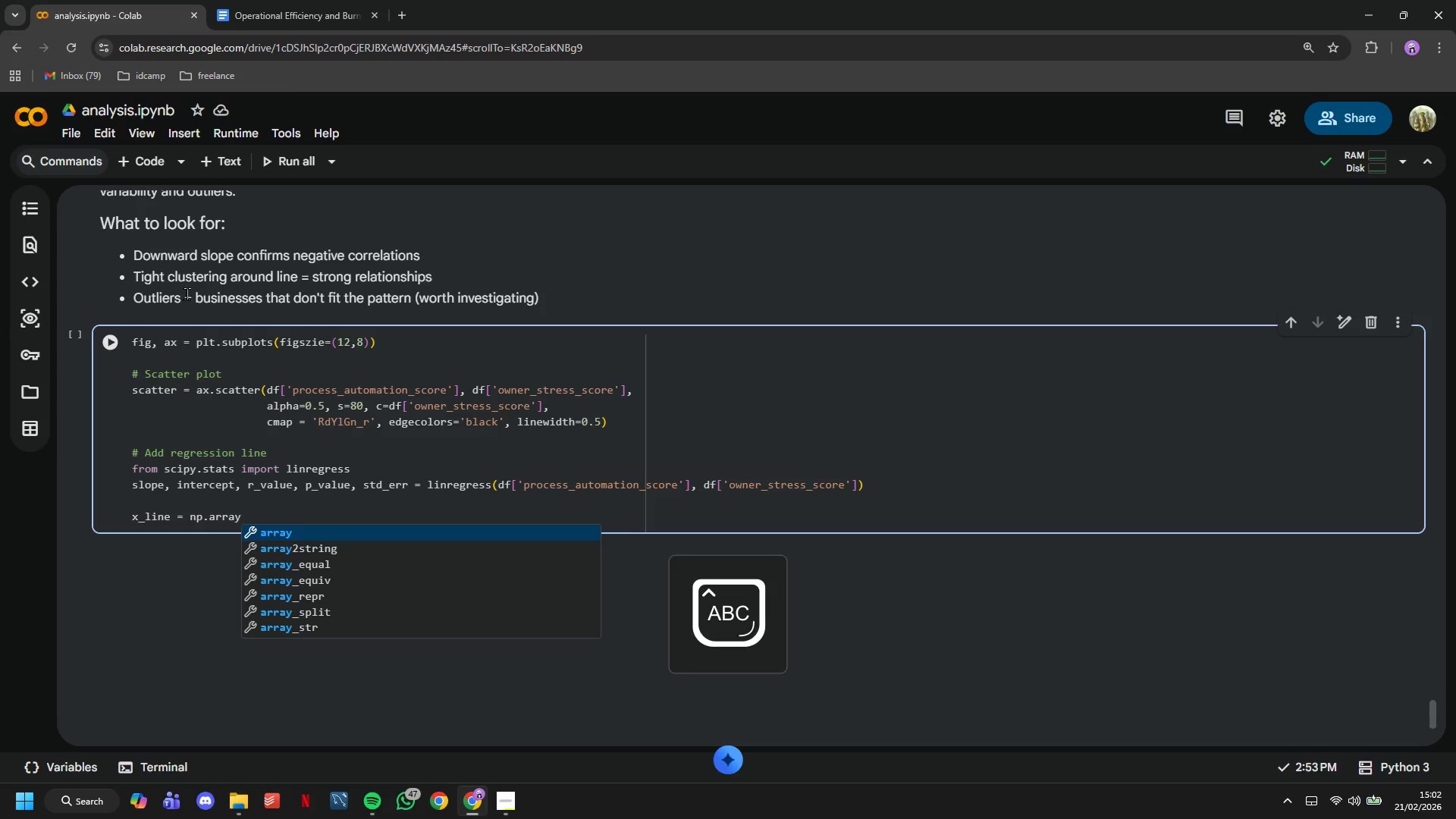 
key(Shift+ShiftLeft)
 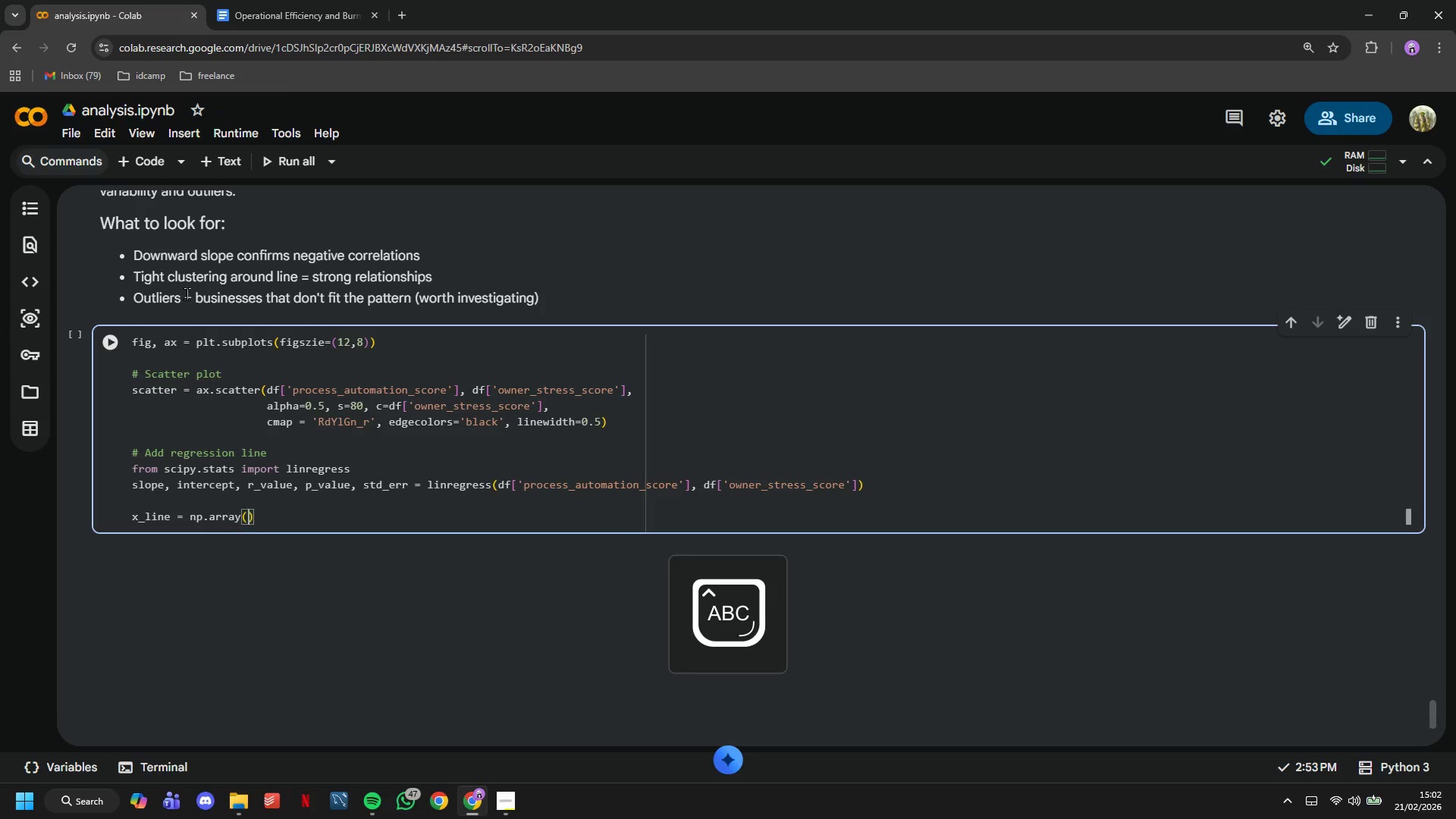 
key(Shift+9)
 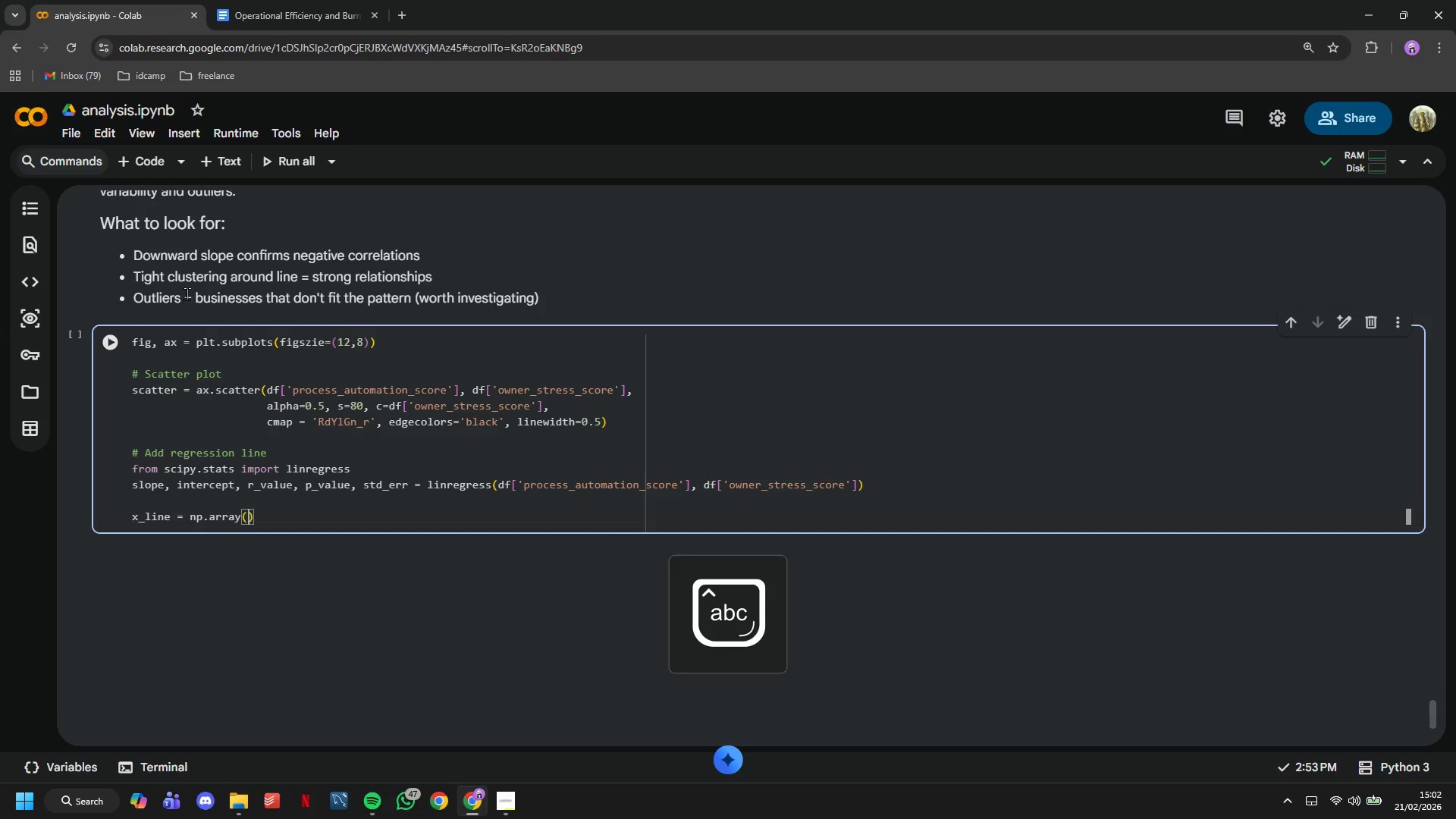 
key(CapsLock)
 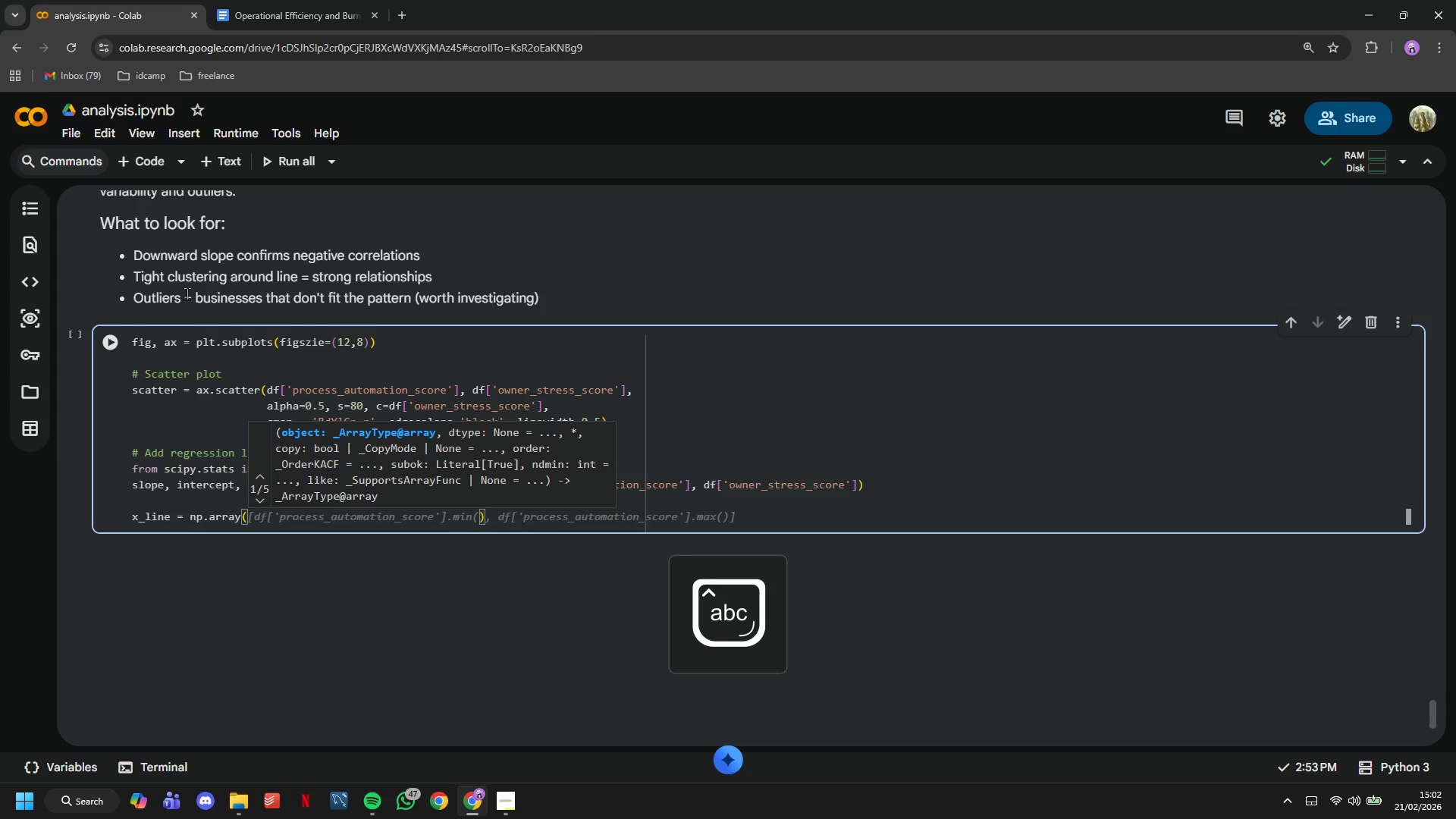 
key(BracketLeft)
 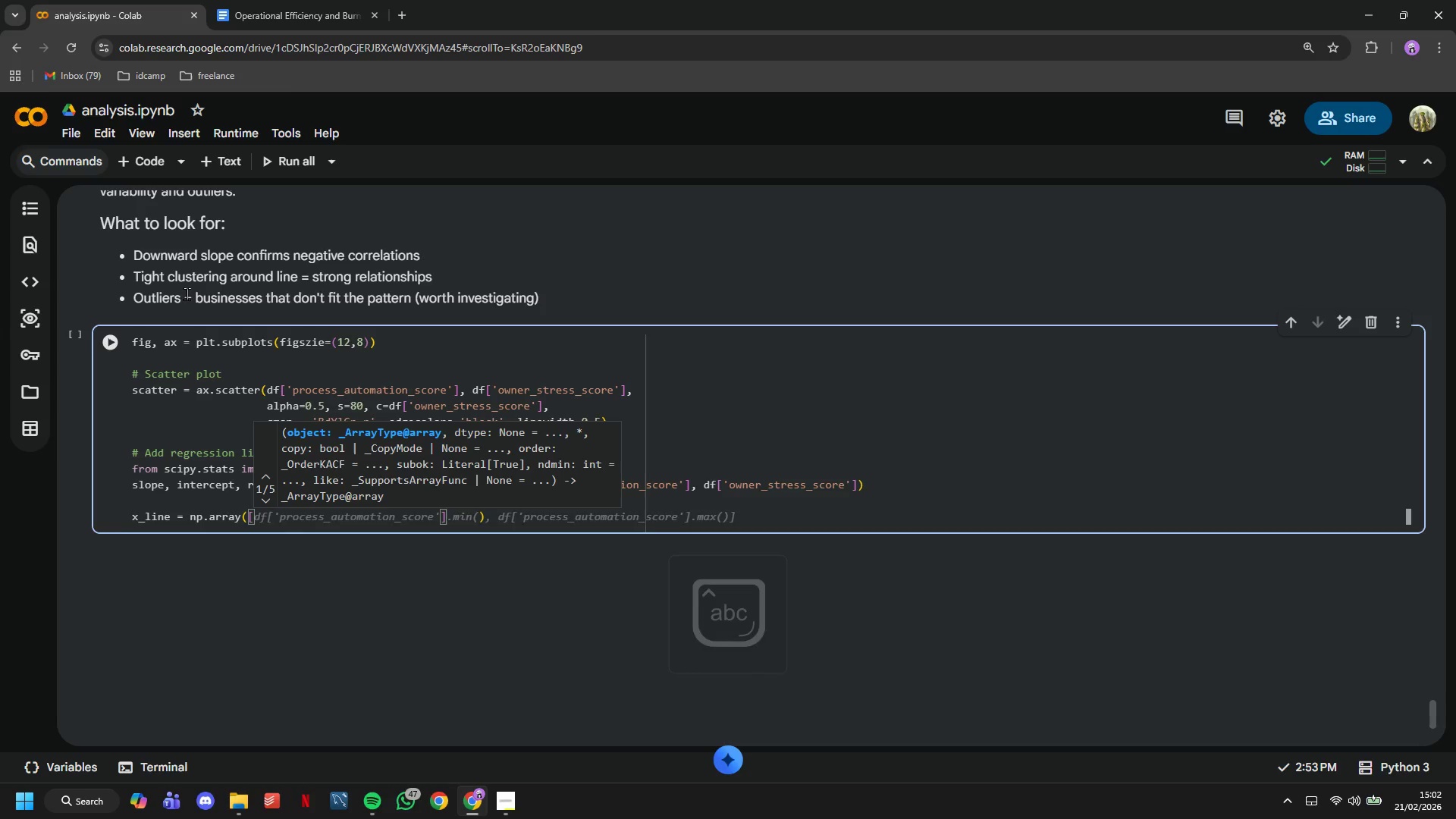 
key(Backspace)
 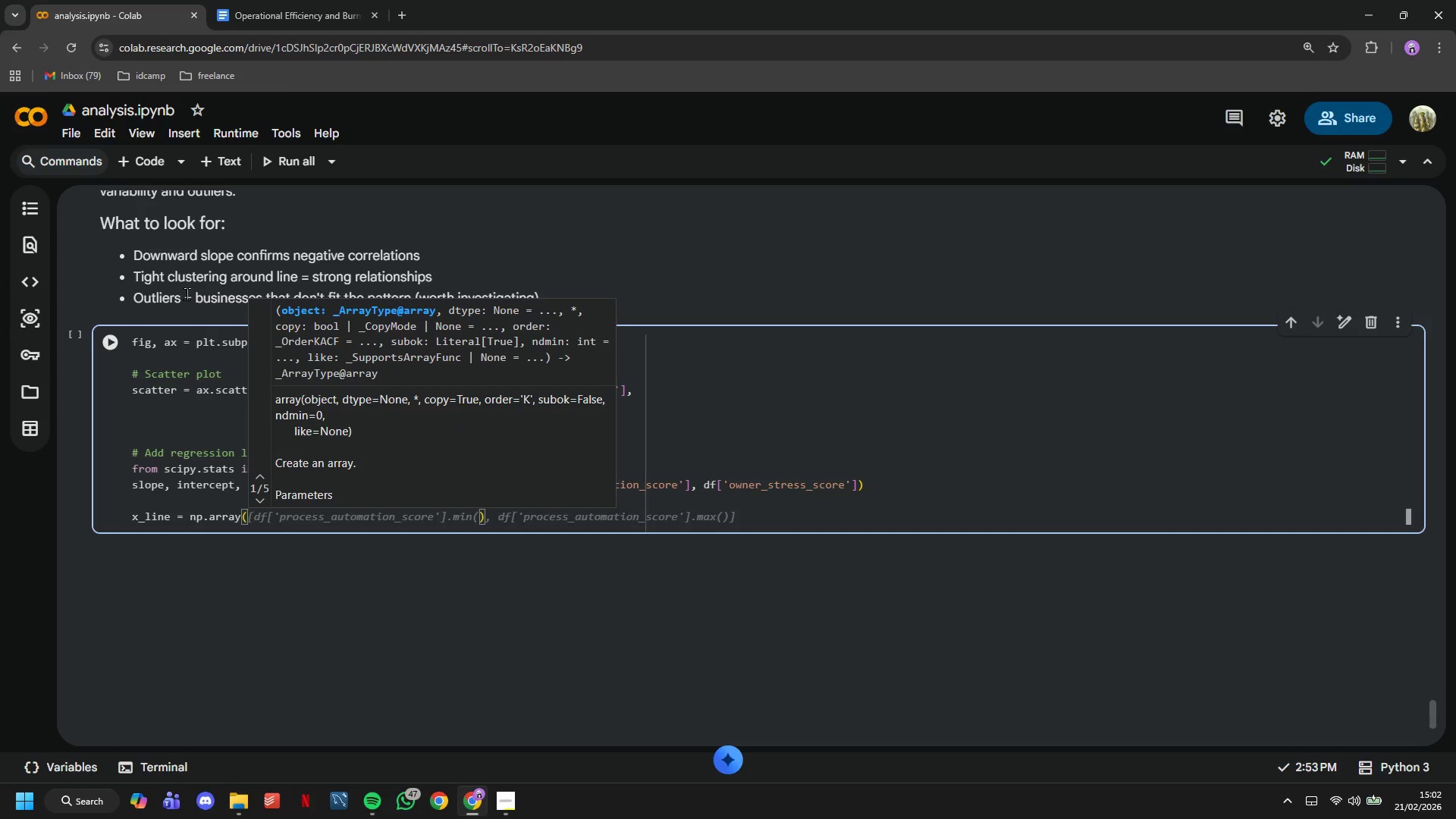 
wait(5.95)
 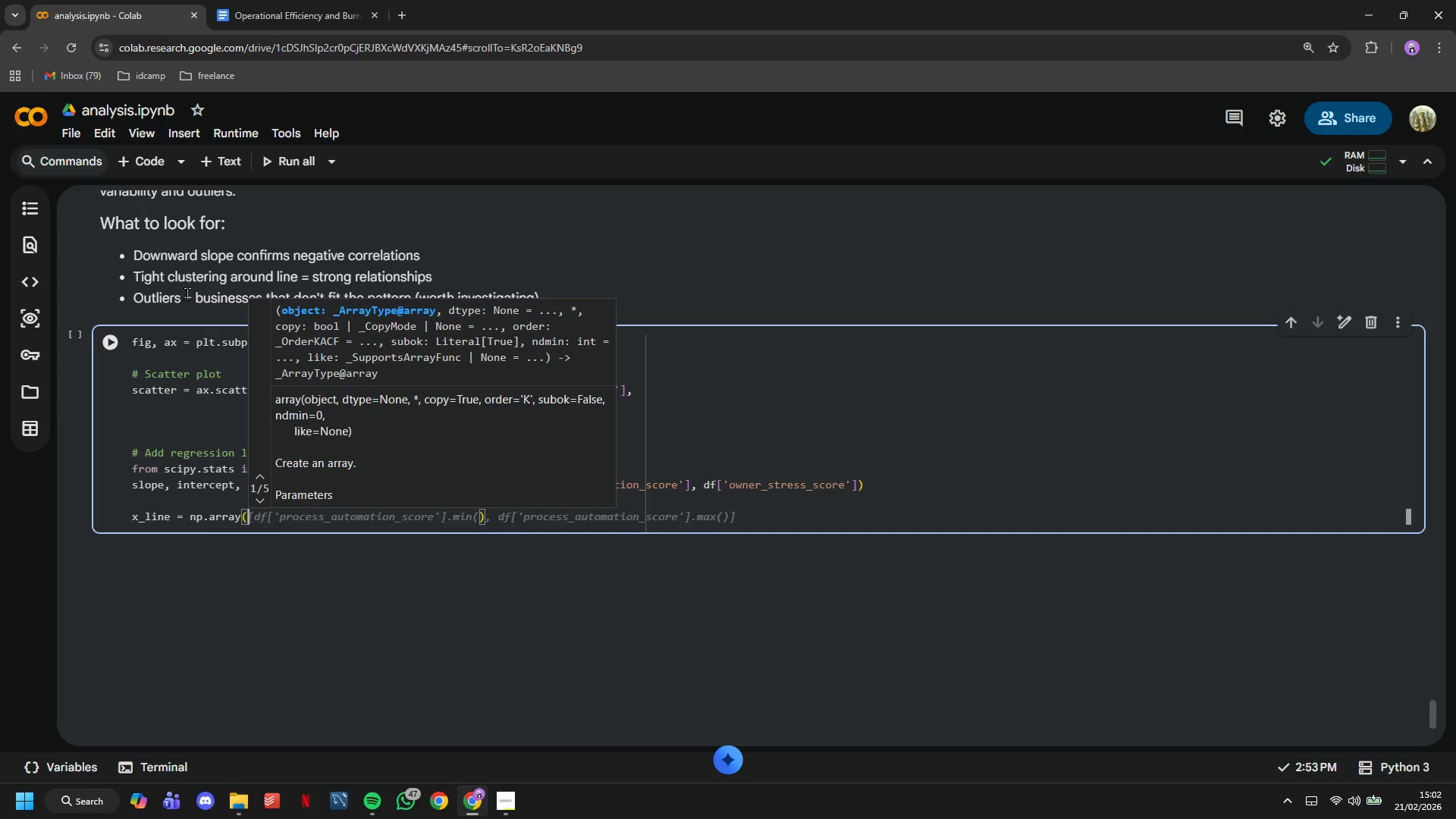 
key(BracketLeft)
 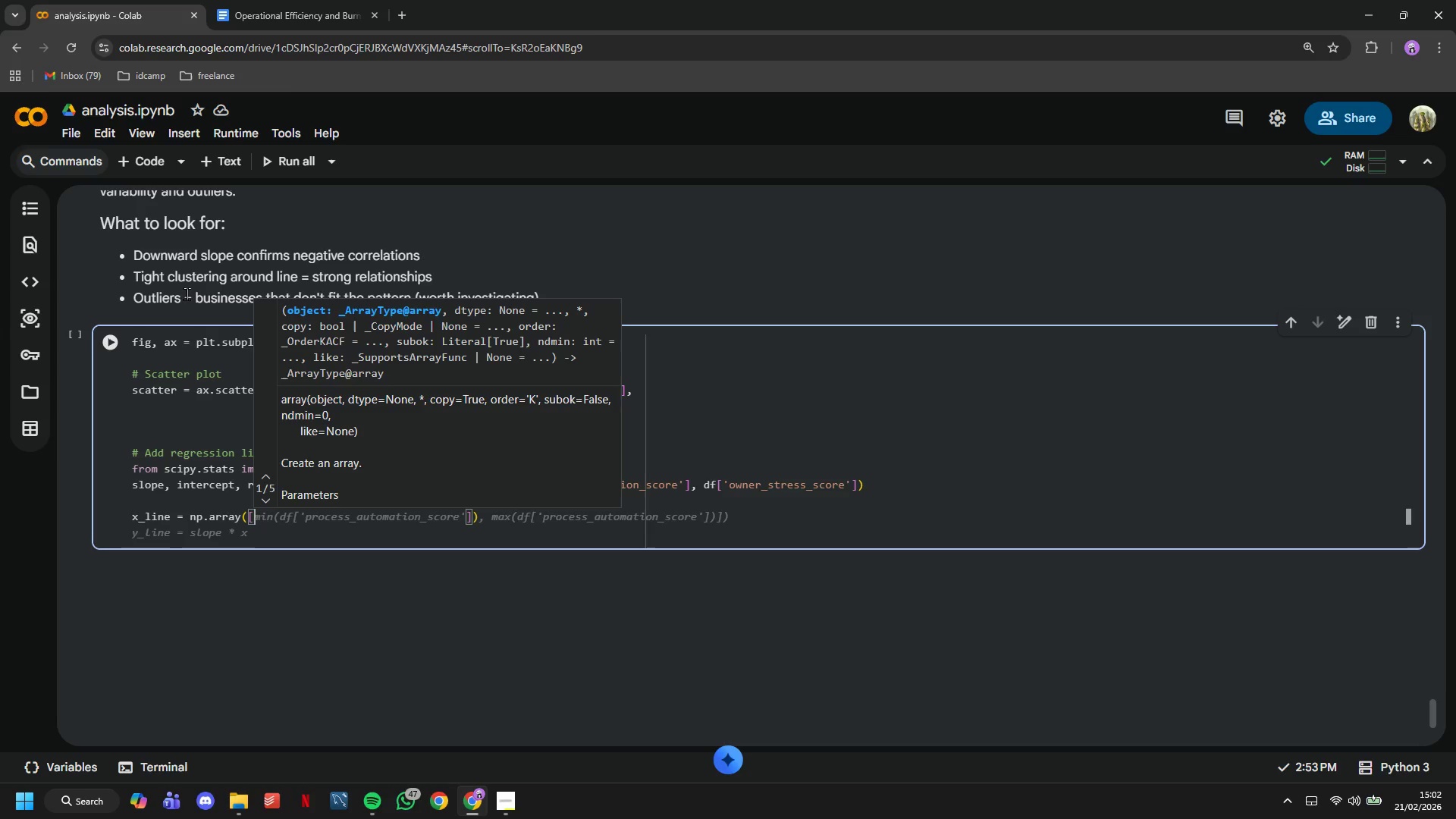 
wait(5.42)
 